 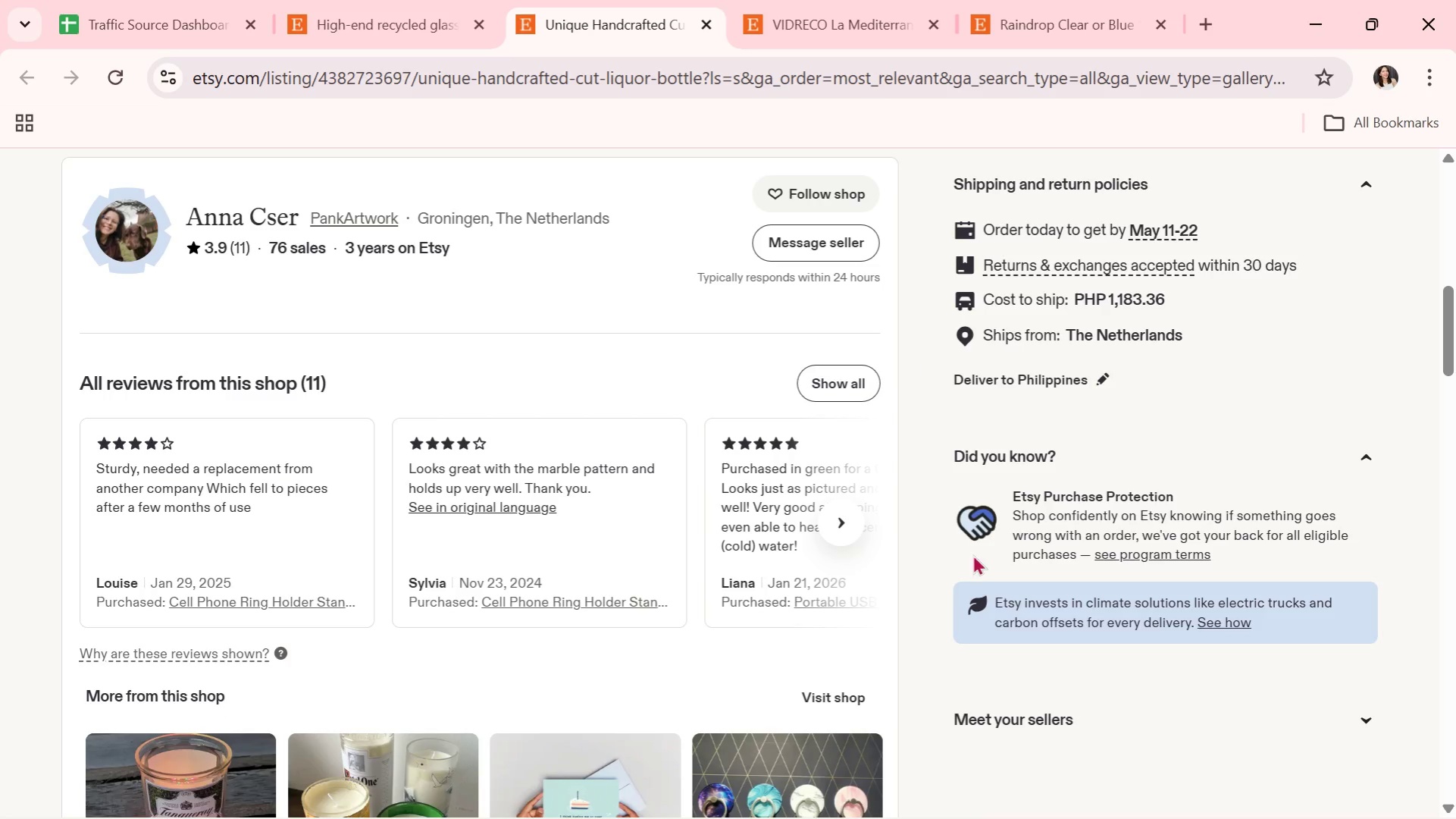 
scroll: coordinate [728, 529], scroll_direction: down, amount: 5.0
 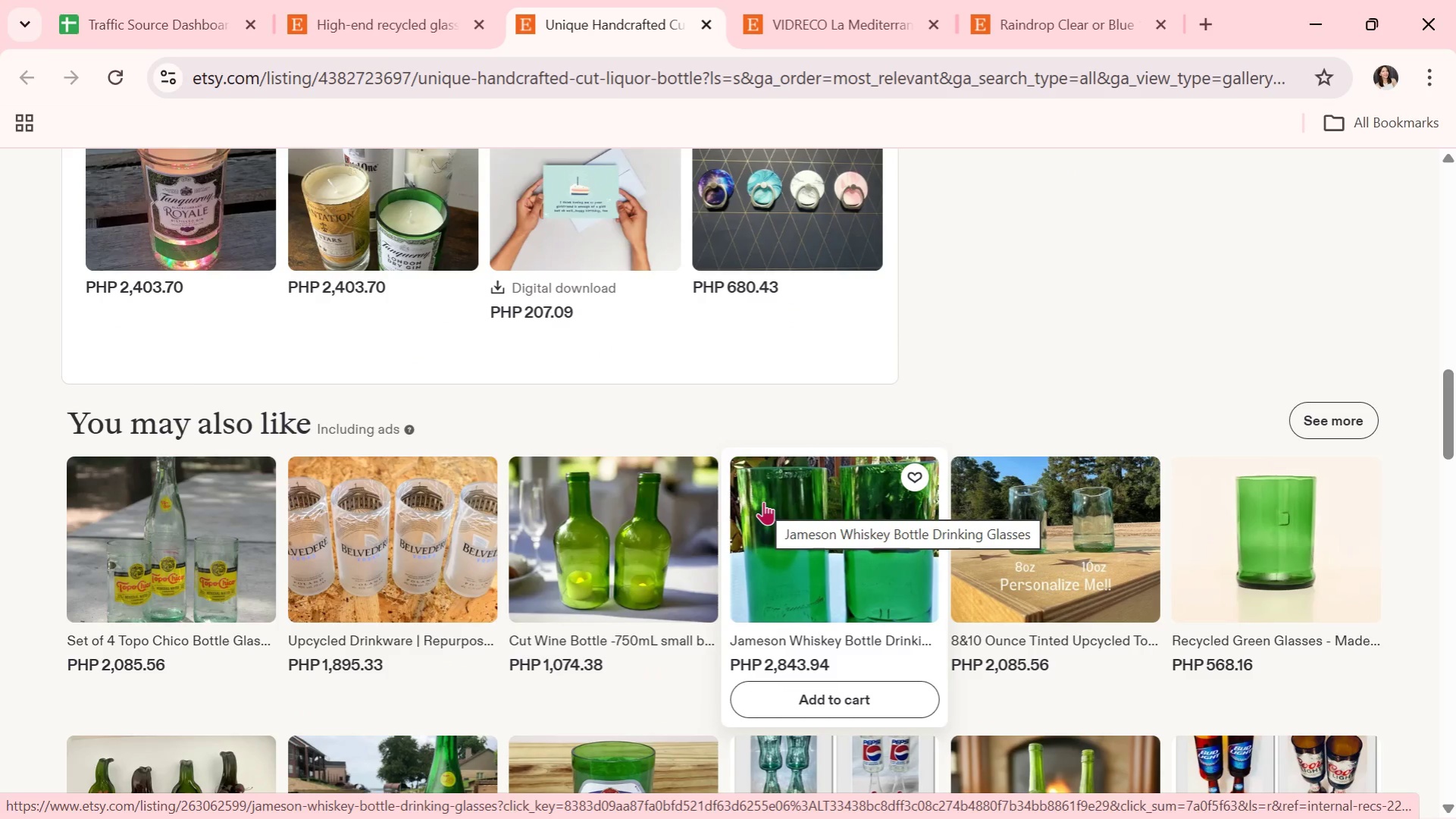 
wait(6.04)
 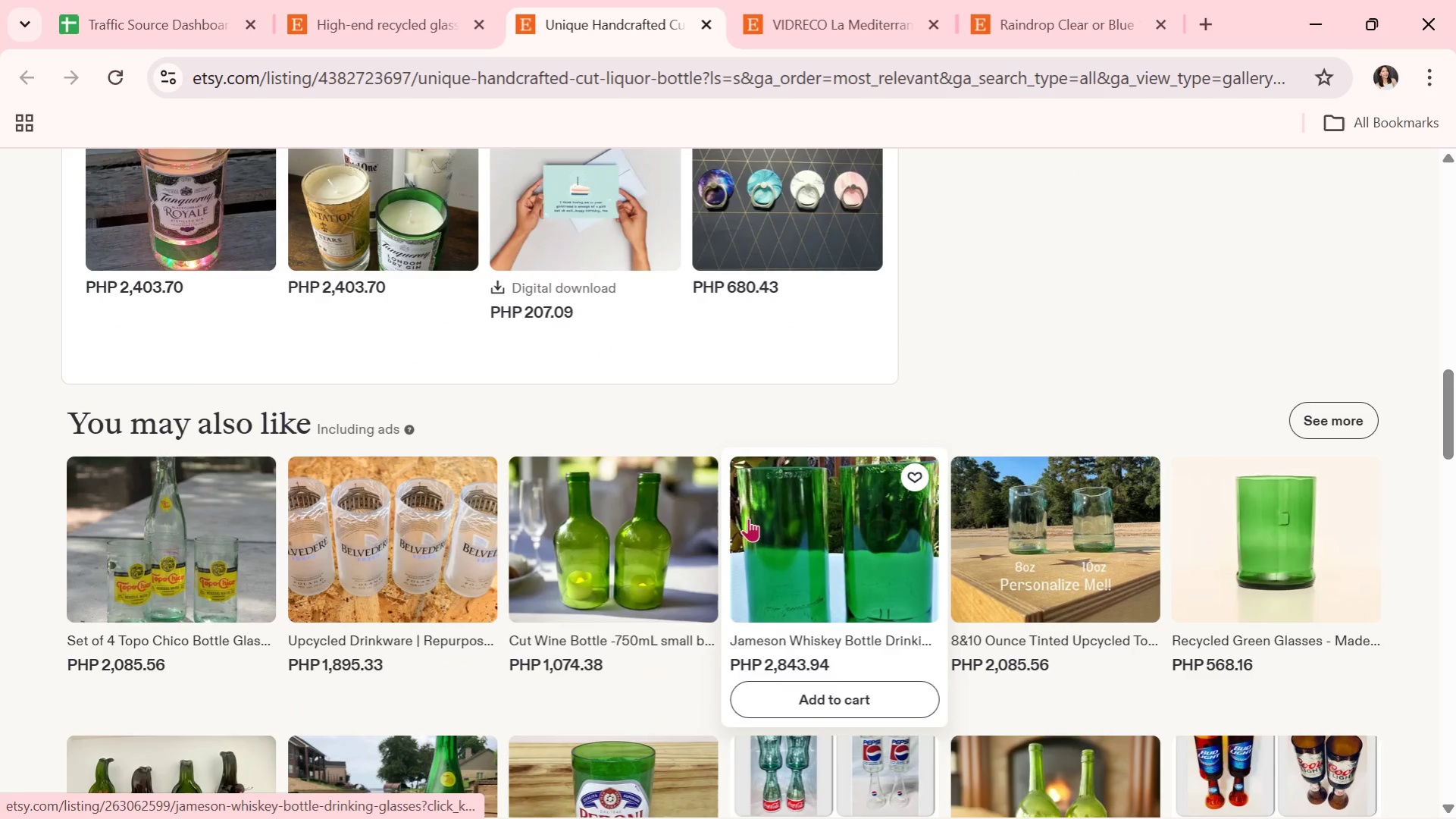 
scroll: coordinate [505, 542], scroll_direction: down, amount: 5.0
 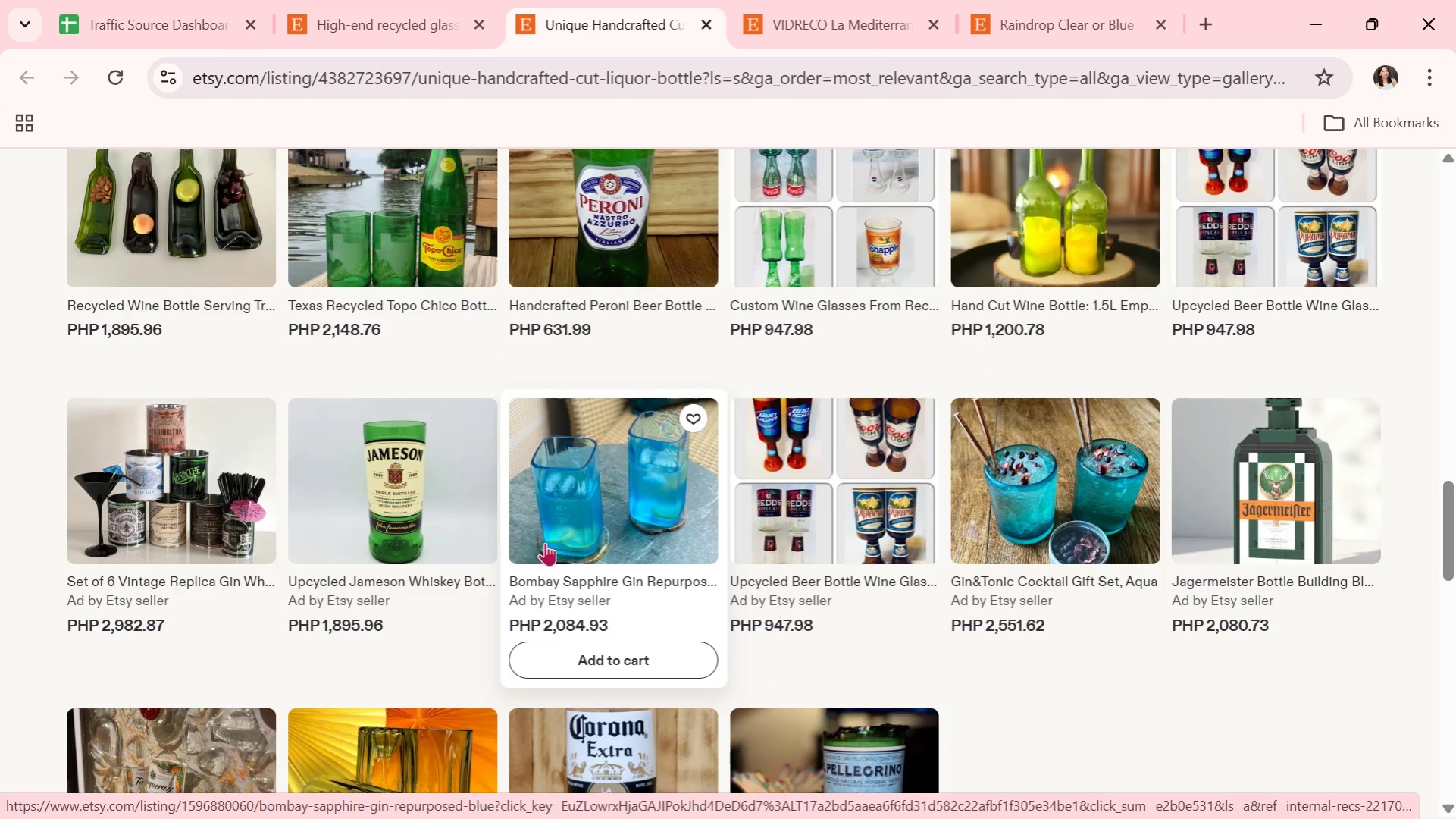 
mouse_move([756, 531])
 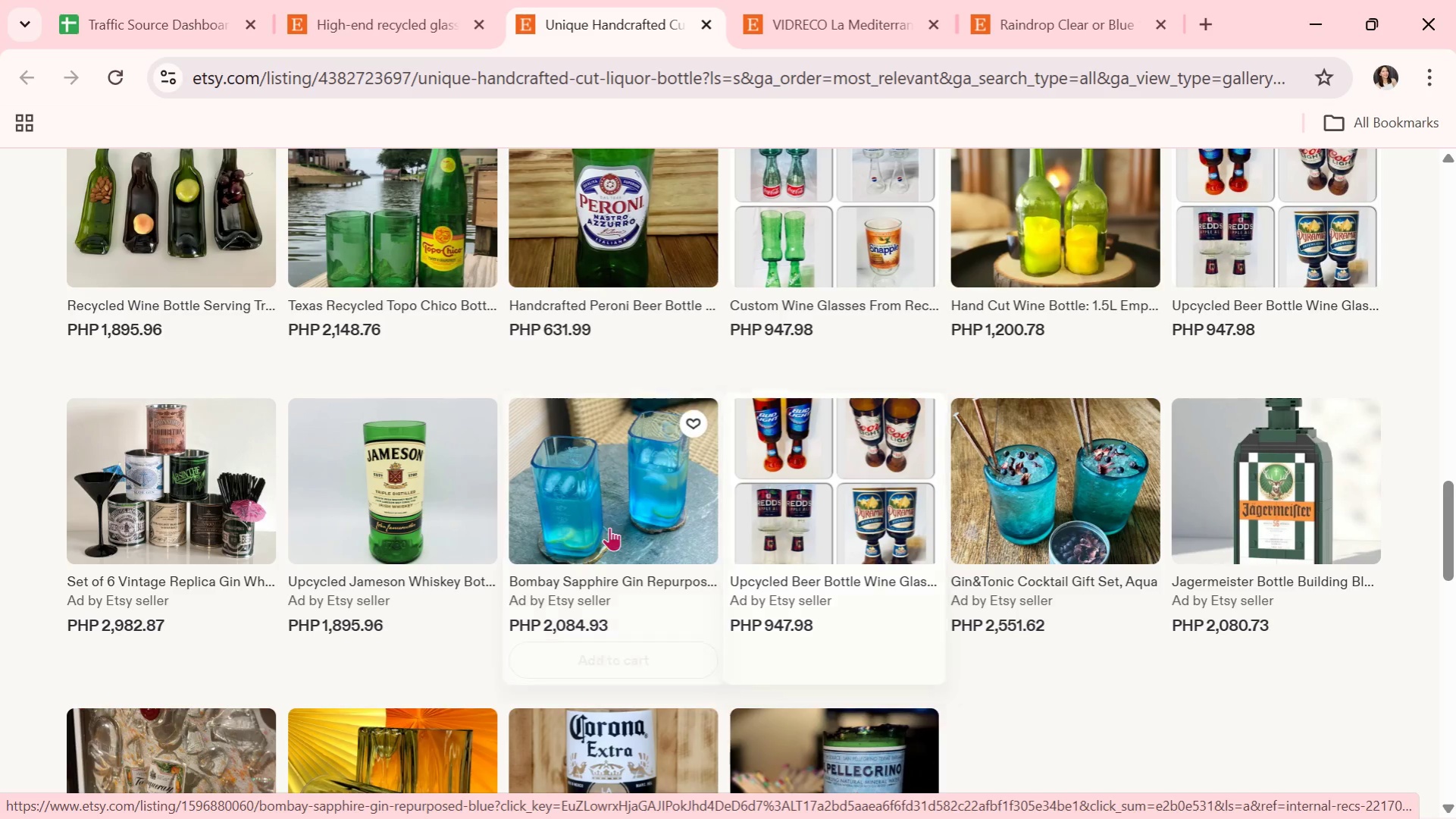 
mouse_move([628, 525])
 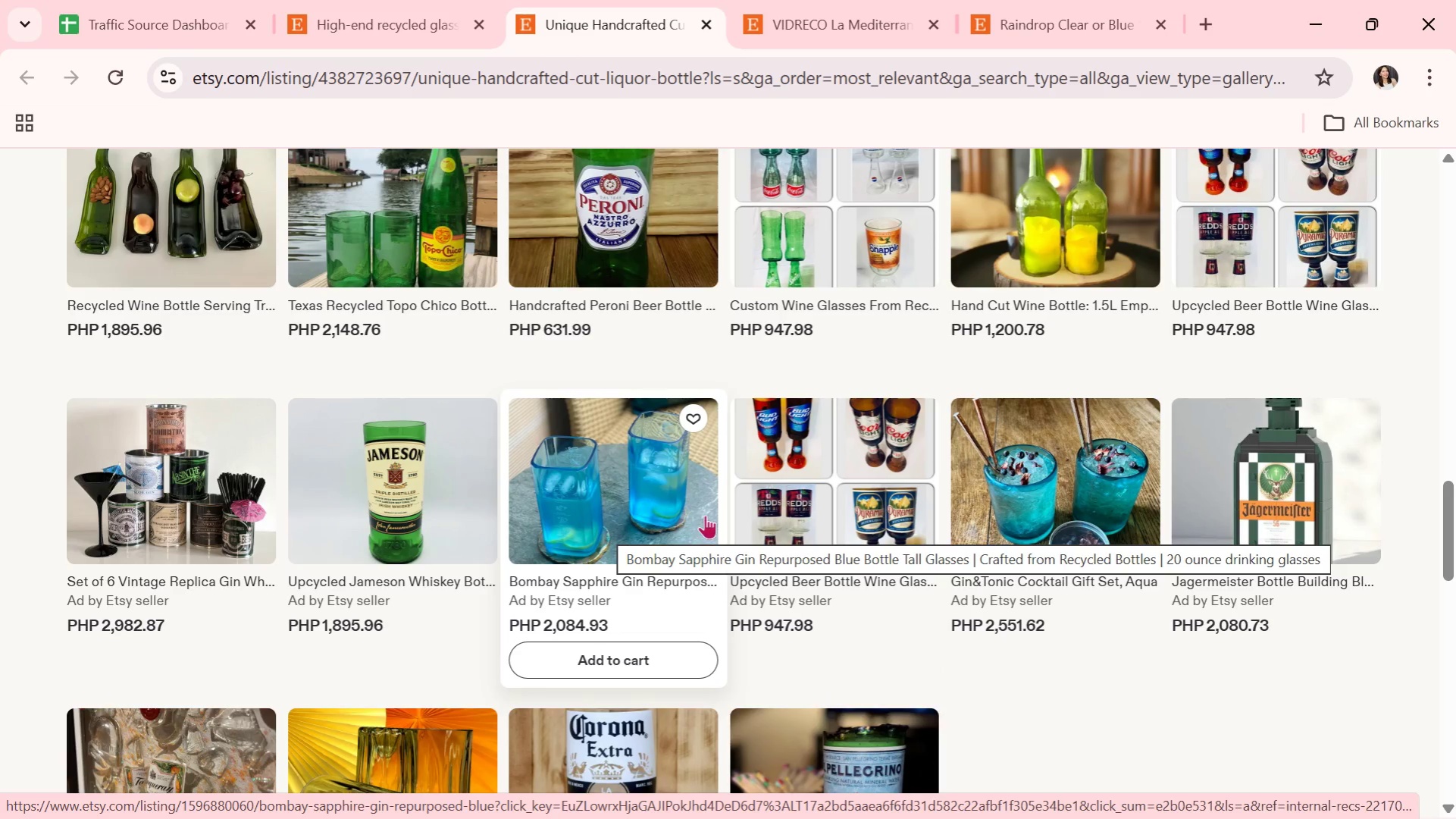 
scroll: coordinate [709, 515], scroll_direction: down, amount: 1.0
 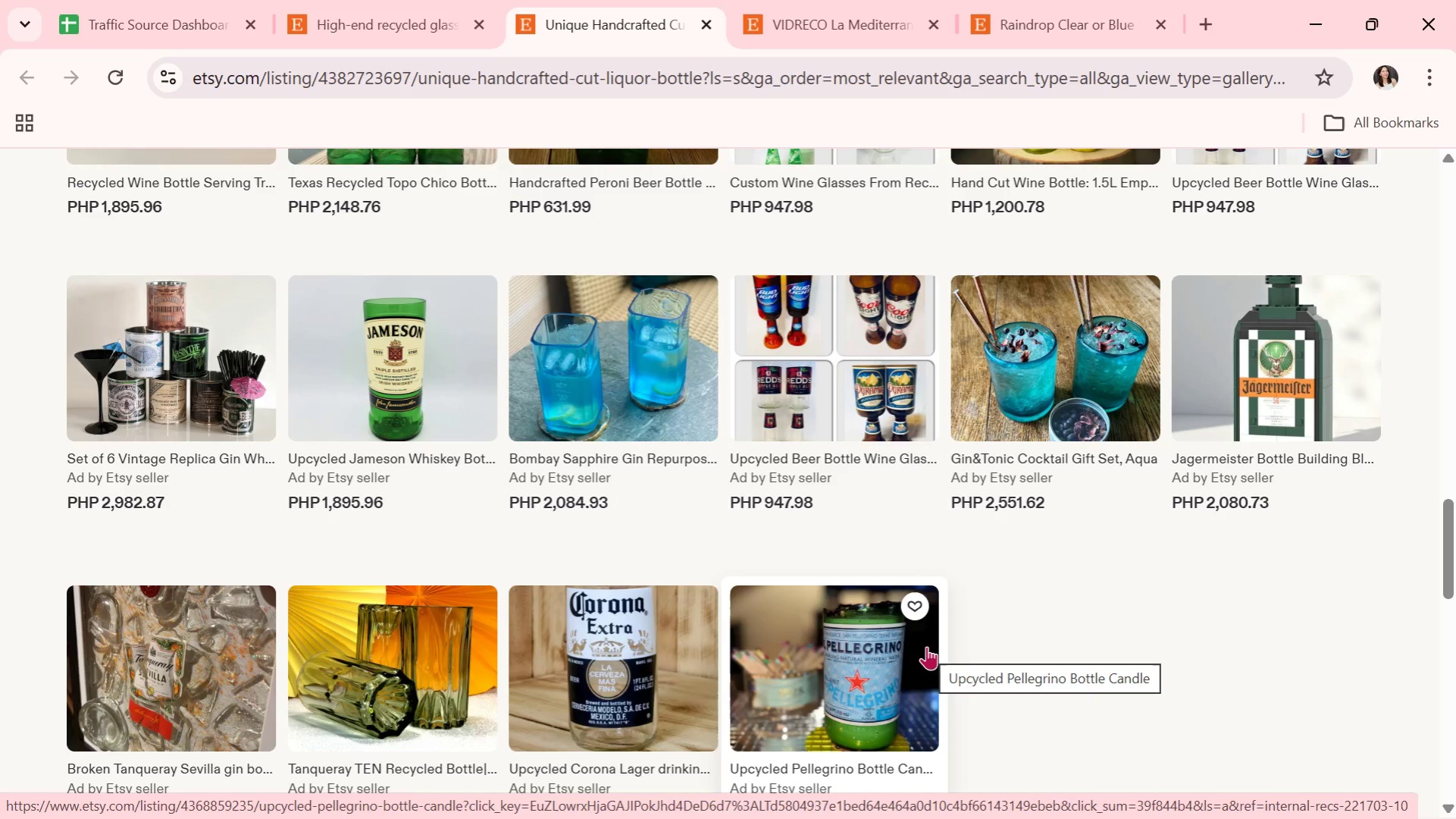 
wait(5.87)
 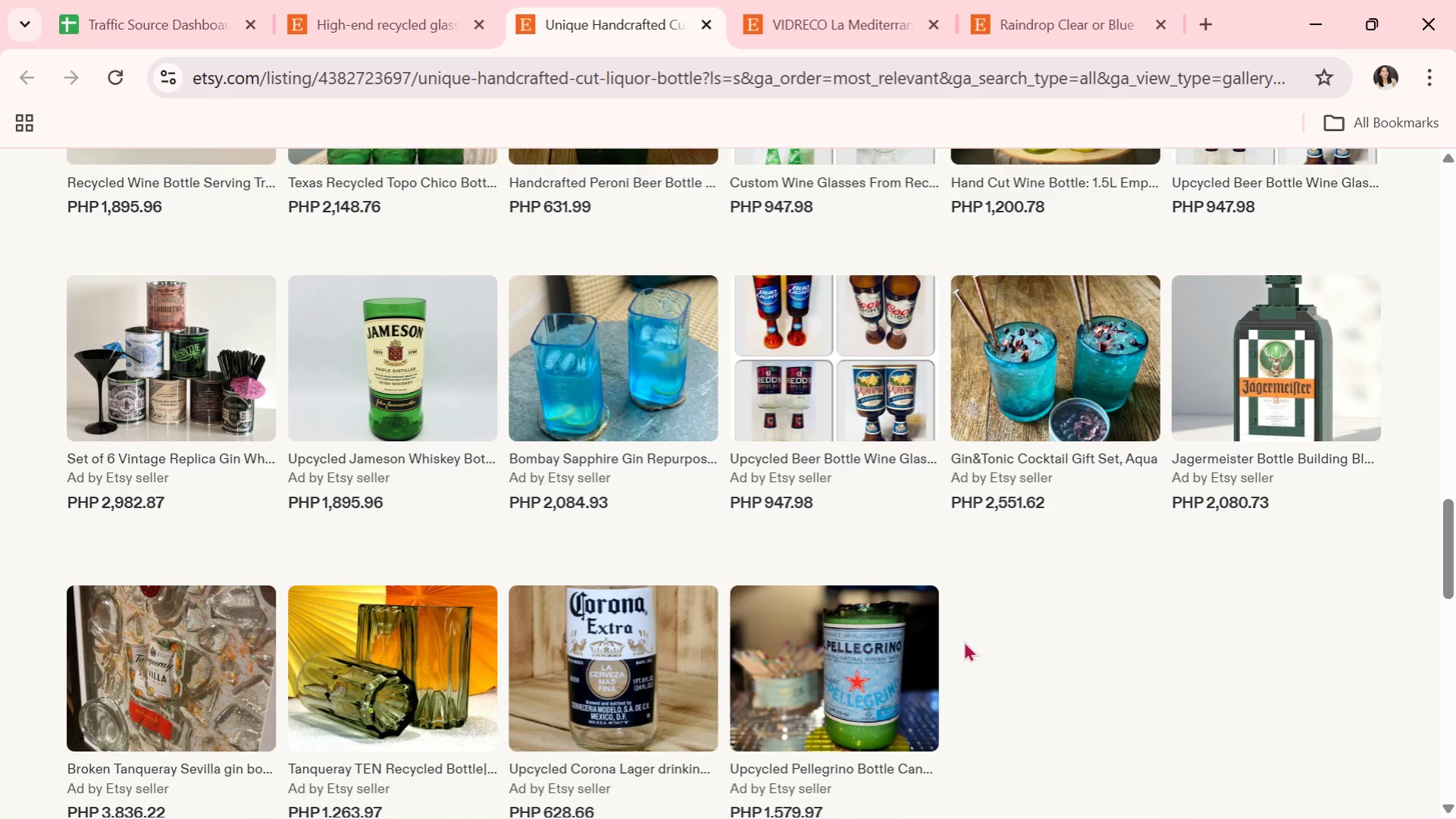 
scroll: coordinate [925, 646], scroll_direction: down, amount: 2.0
 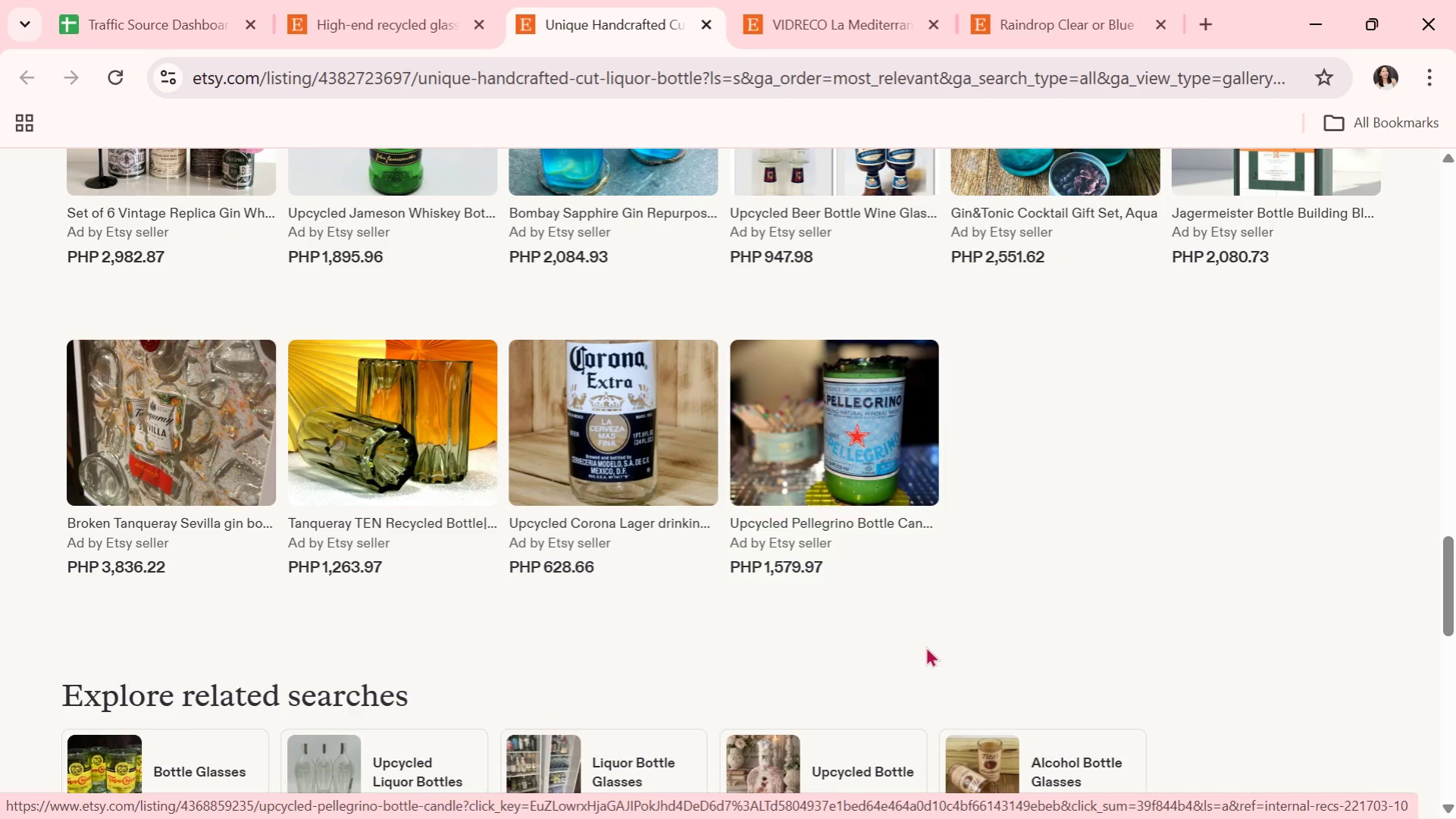 
scroll: coordinate [925, 646], scroll_direction: up, amount: 1.0
 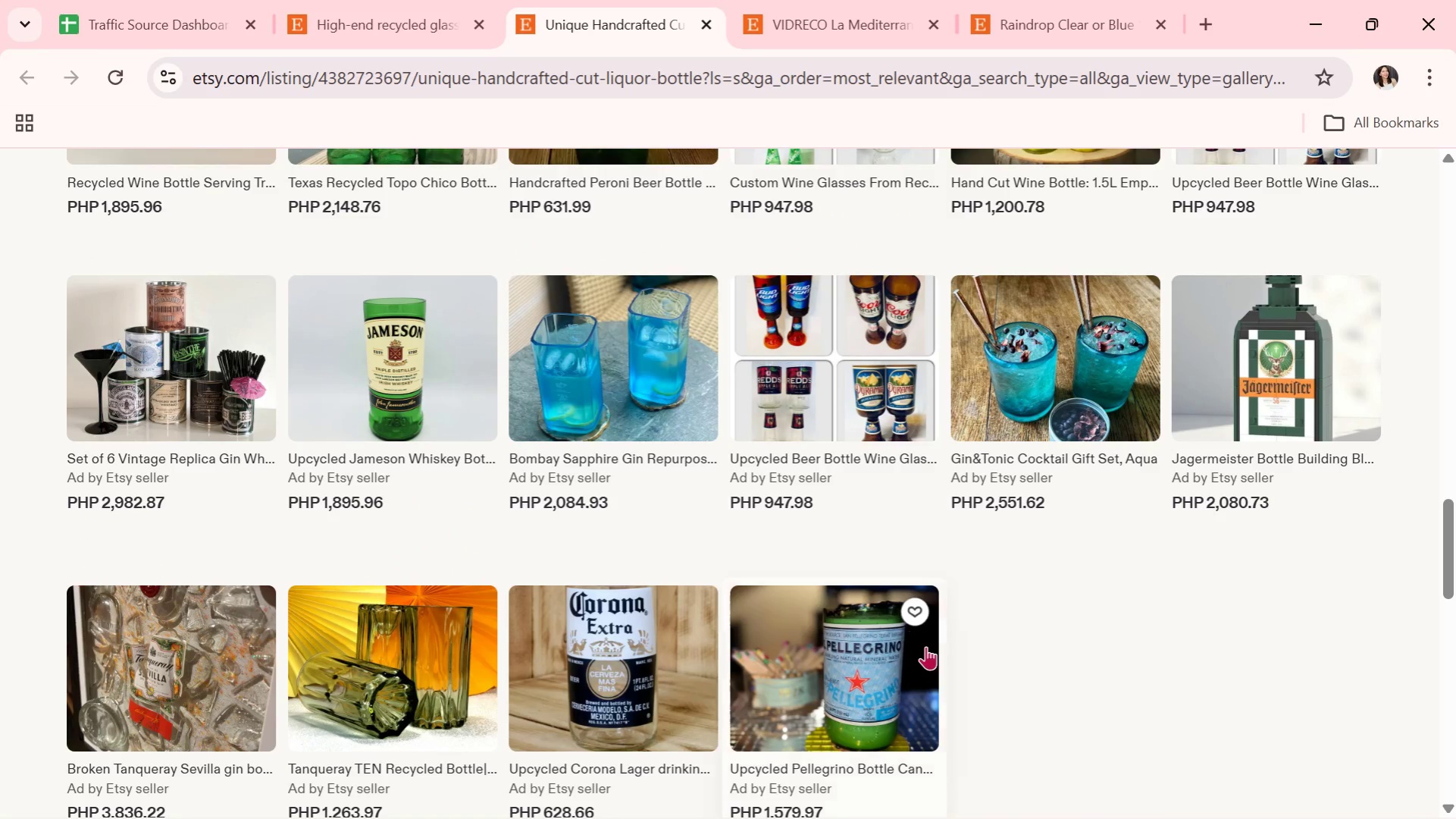 
scroll: coordinate [898, 649], scroll_direction: down, amount: 5.0
 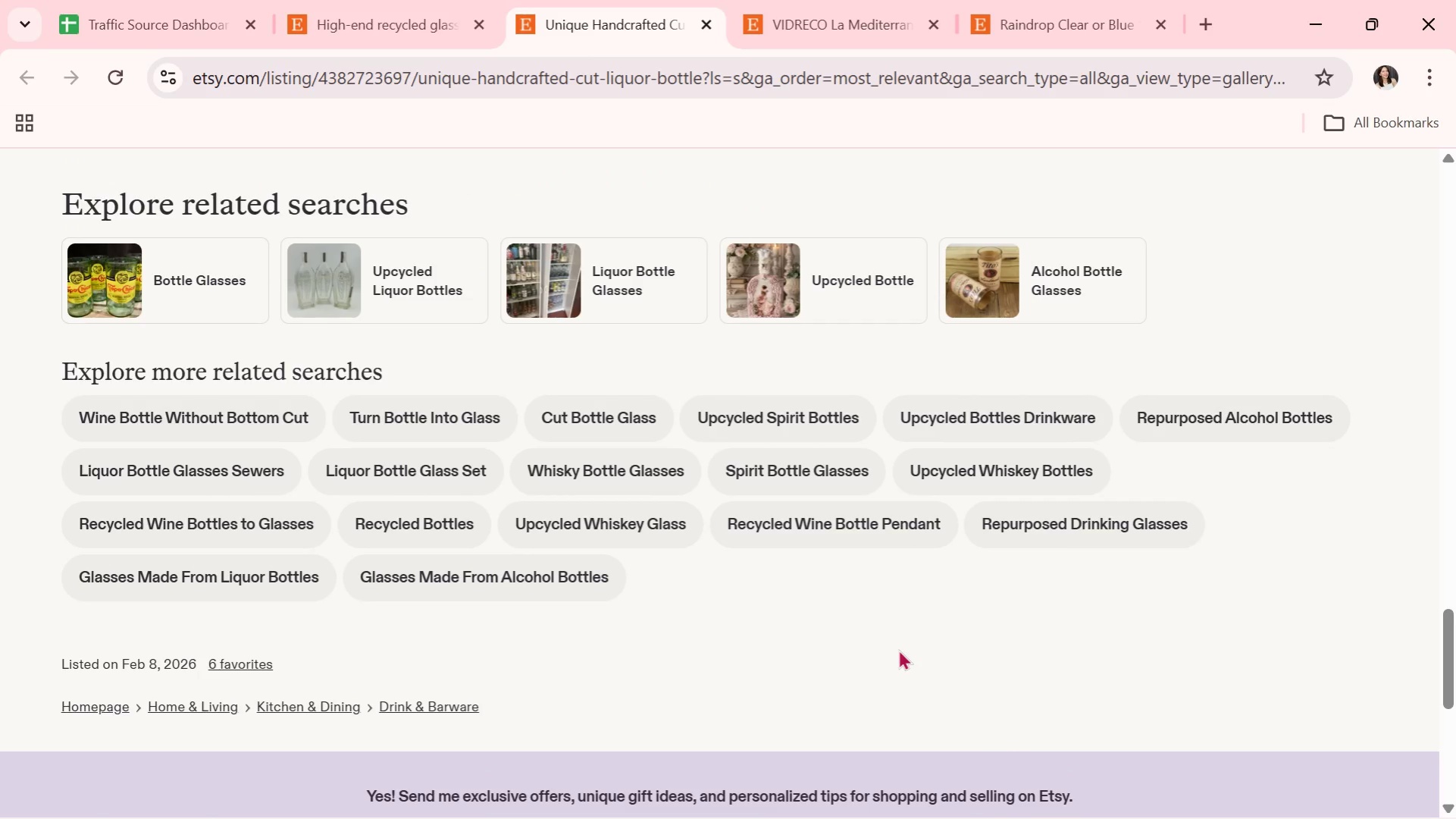 
scroll: coordinate [898, 649], scroll_direction: up, amount: 2.0
 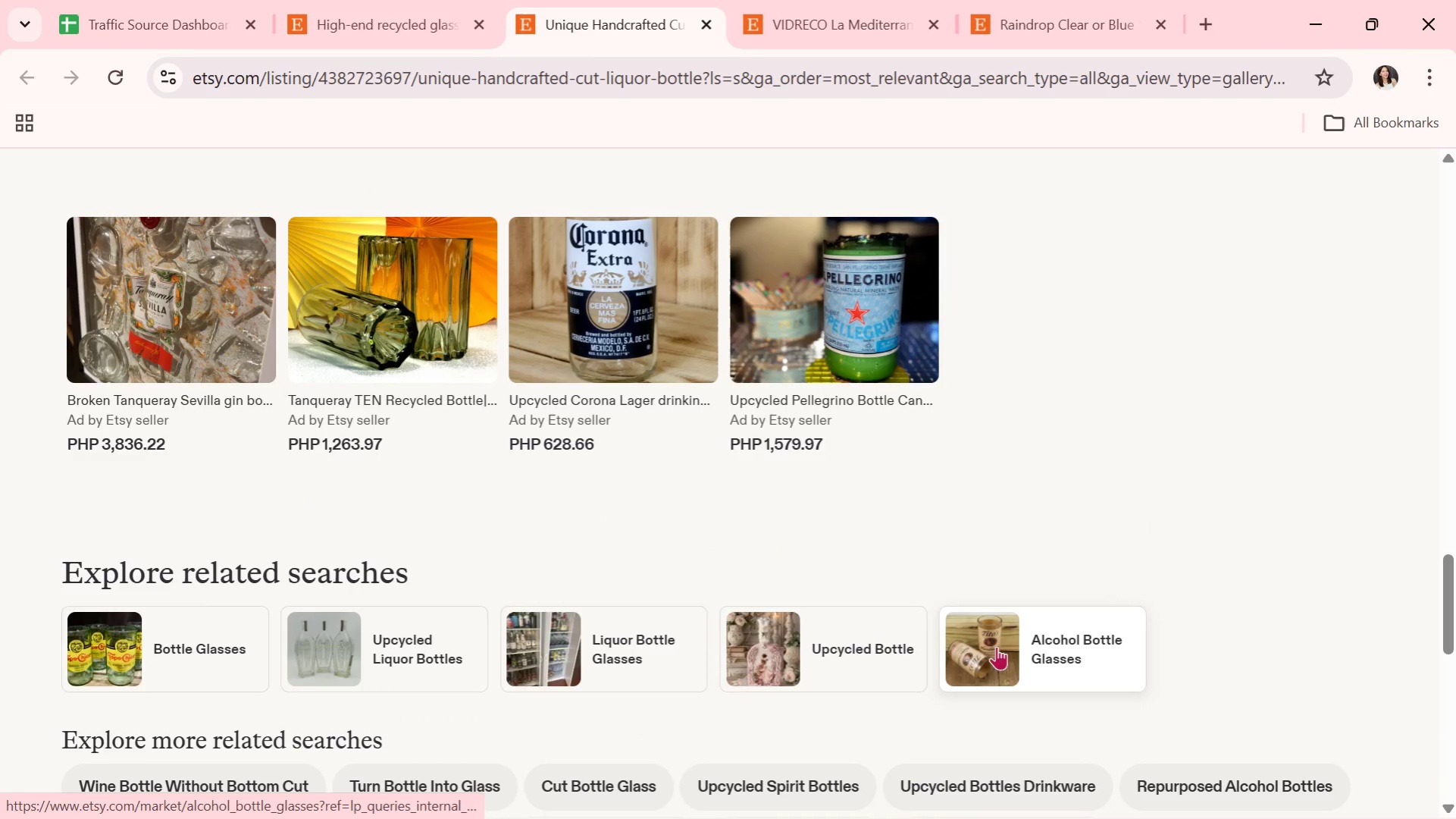 
left_click([870, 645])
 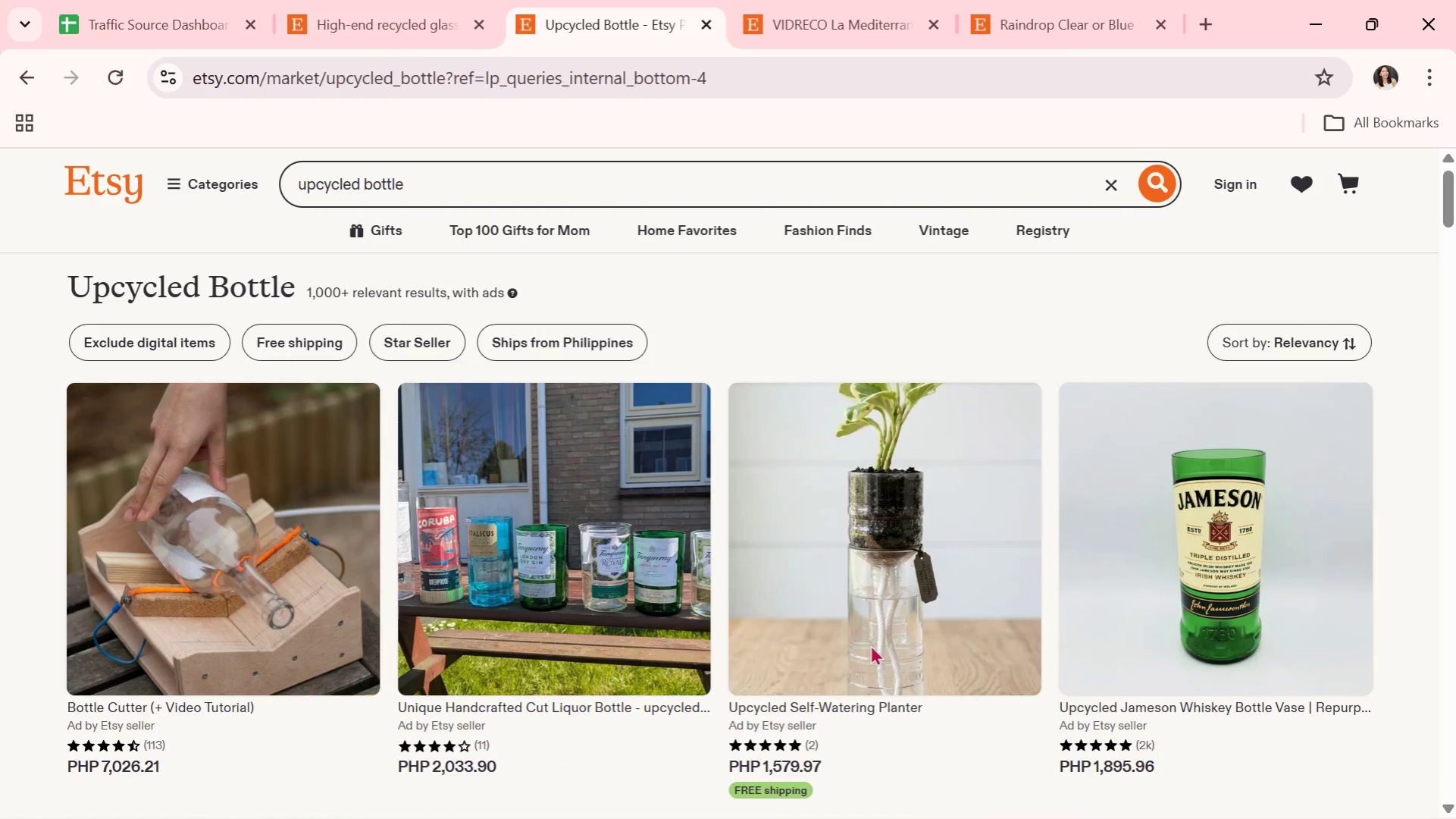 
wait(8.59)
 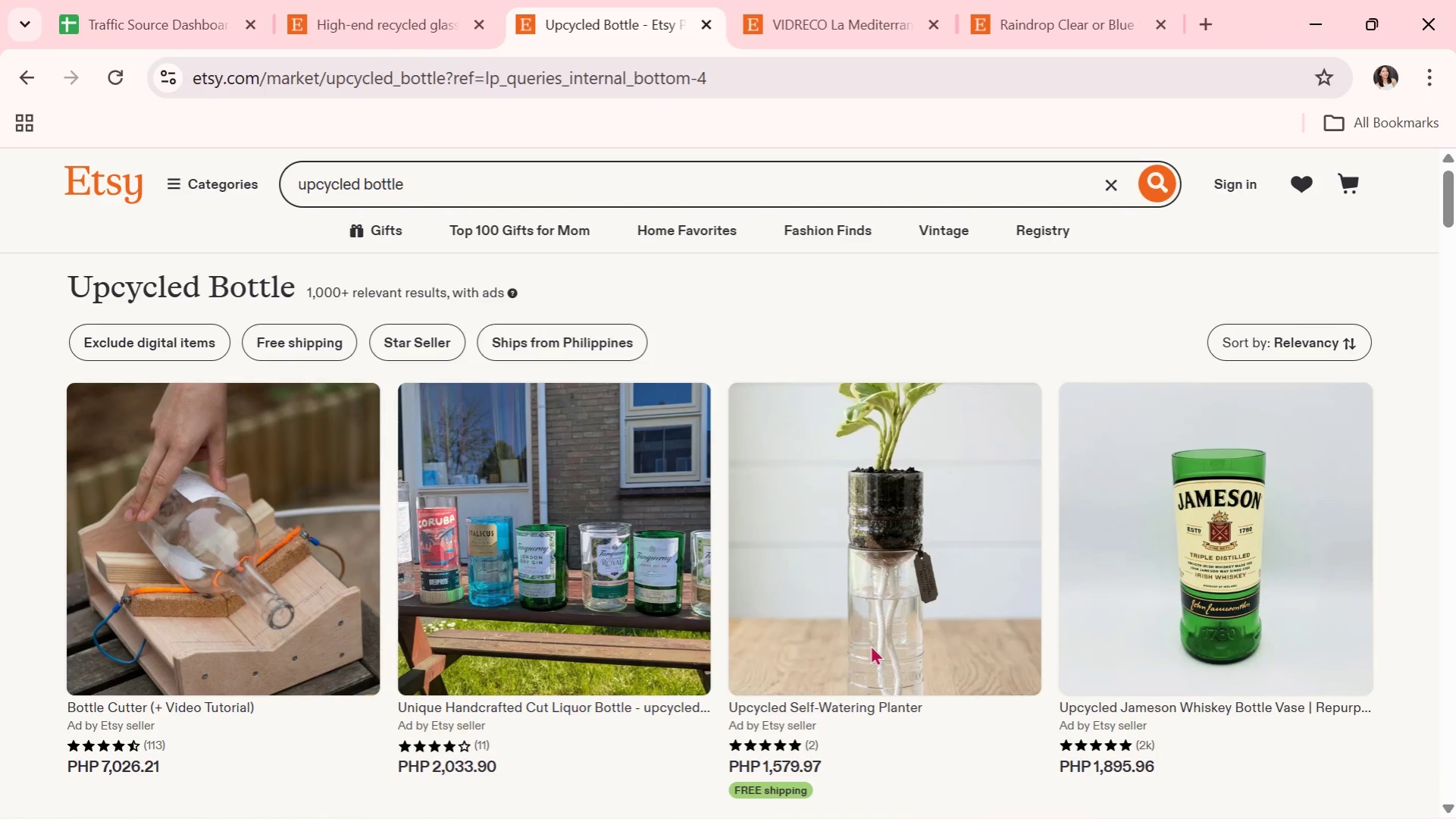 
scroll: coordinate [870, 645], scroll_direction: none, amount: 0.0
 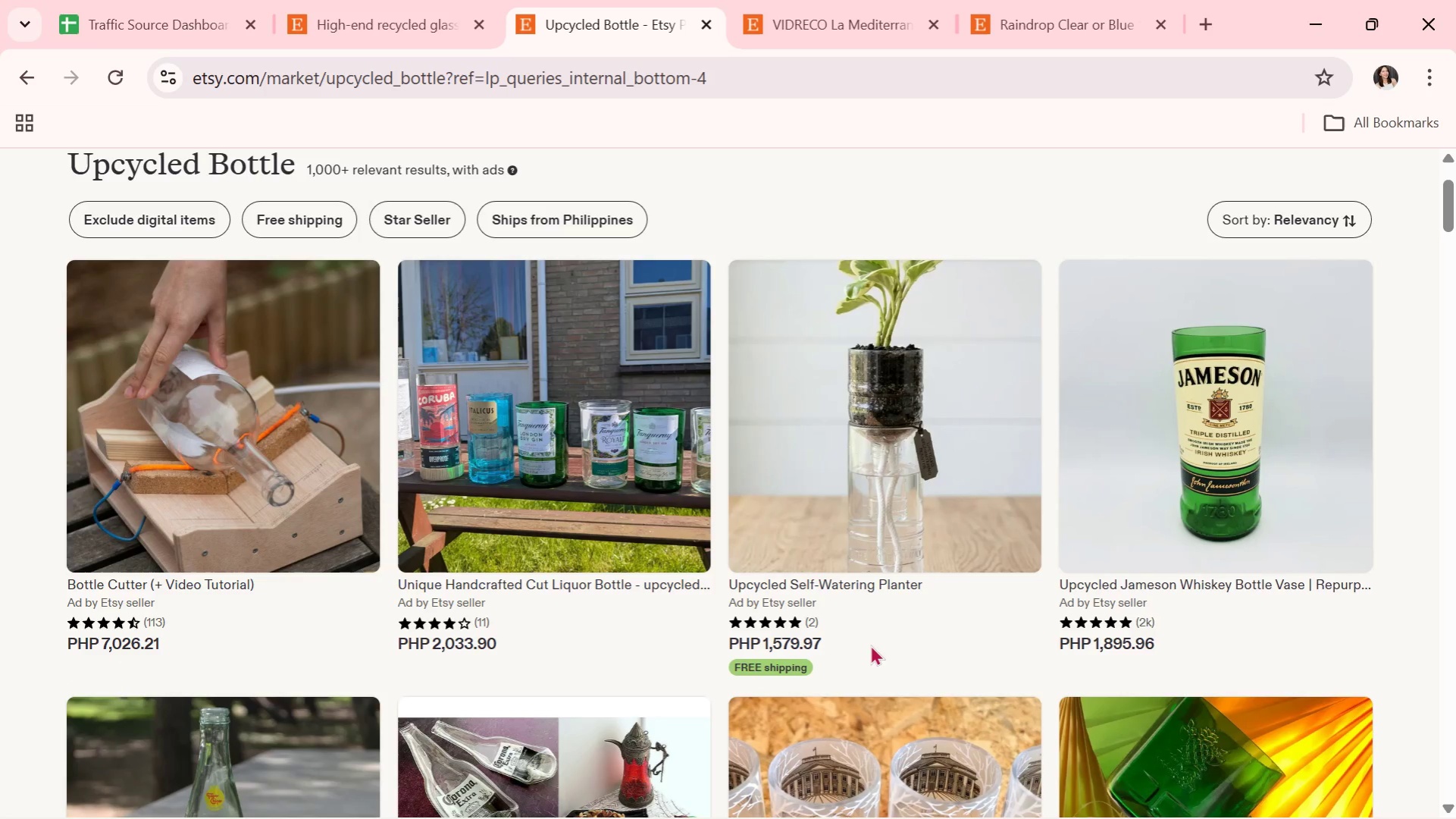 
mouse_move([848, 651])
 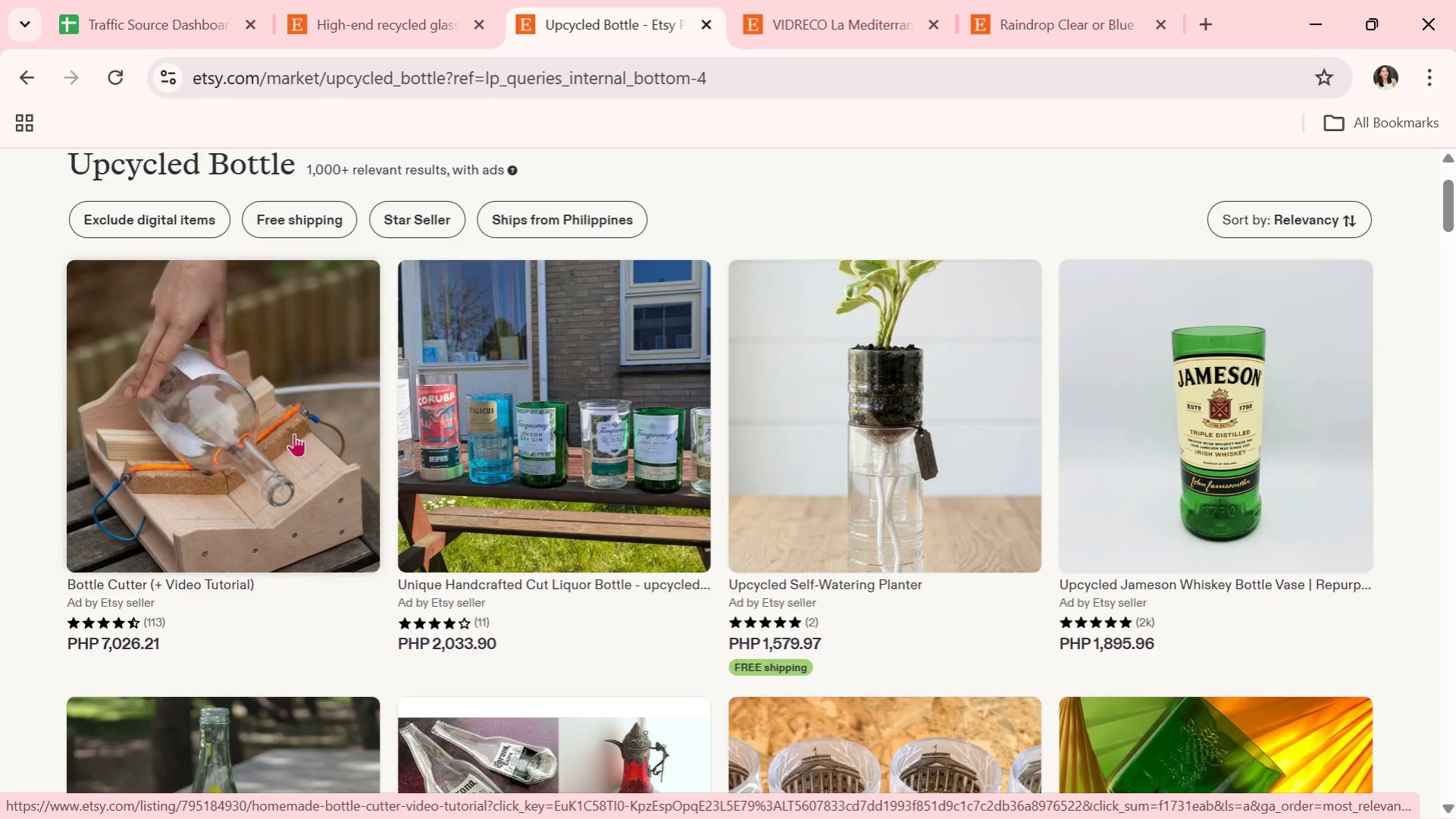 
scroll: coordinate [399, 461], scroll_direction: down, amount: 6.0
 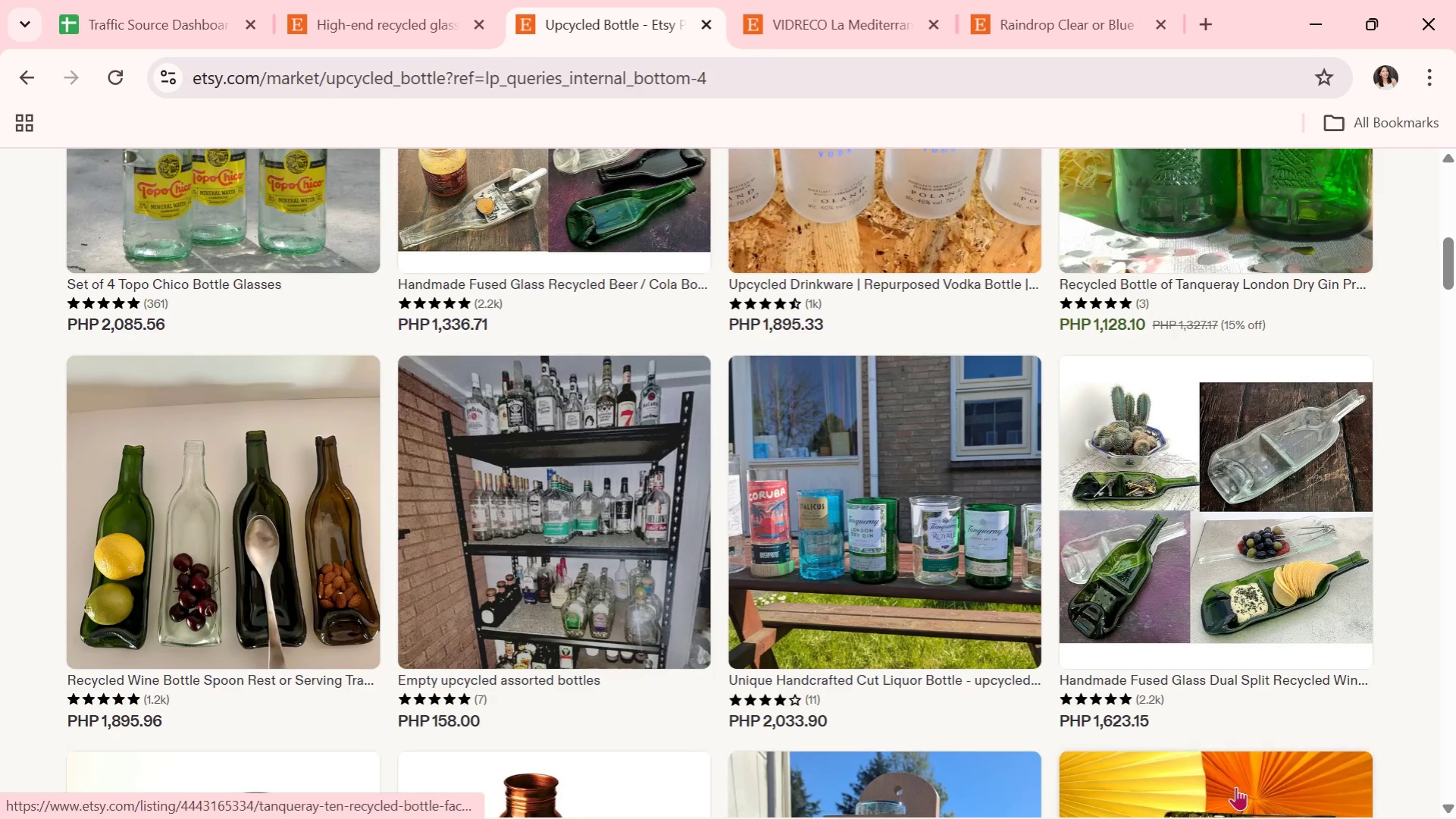 
left_click([1232, 598])
 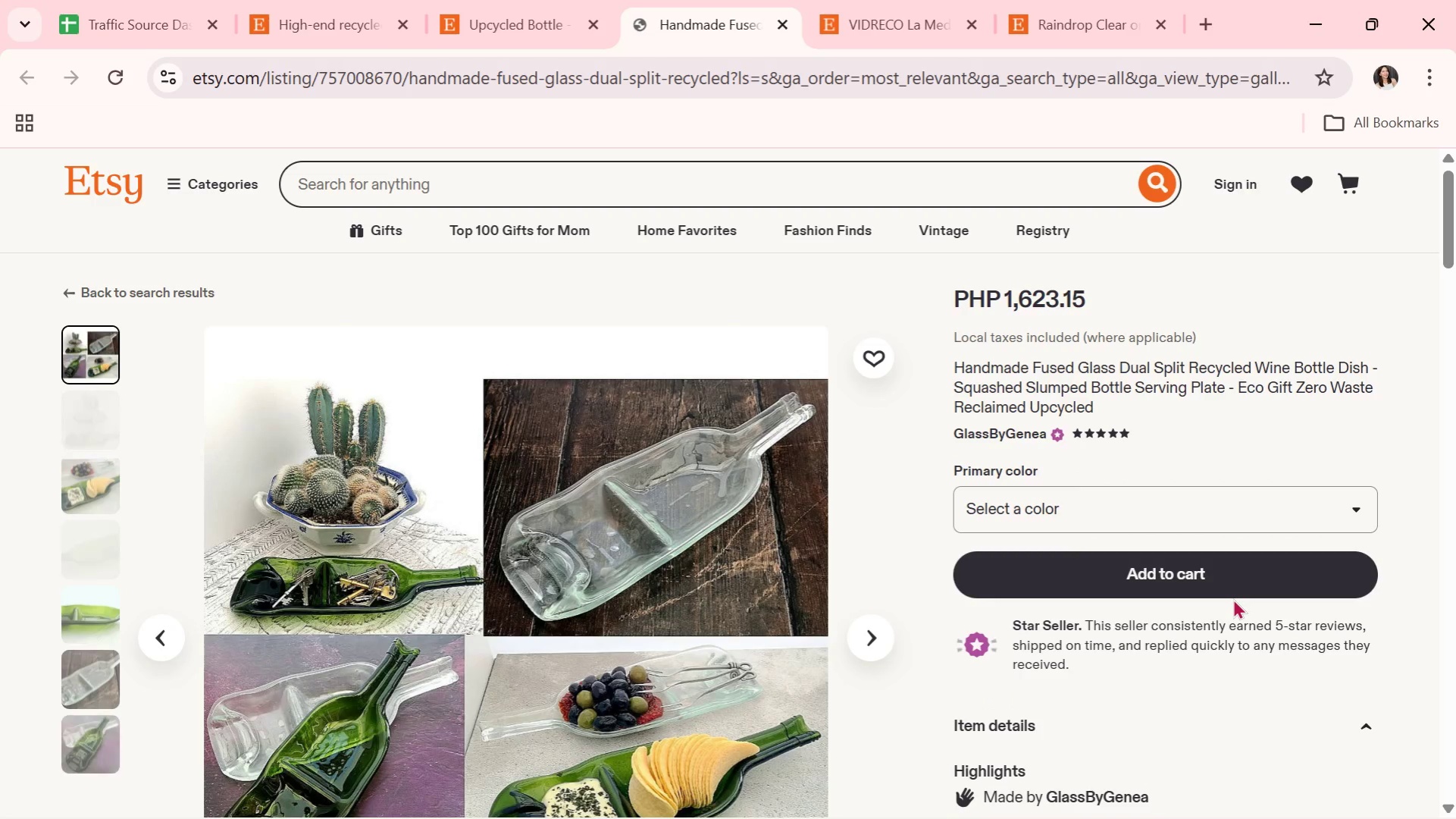 
scroll: coordinate [1232, 598], scroll_direction: down, amount: 2.0
 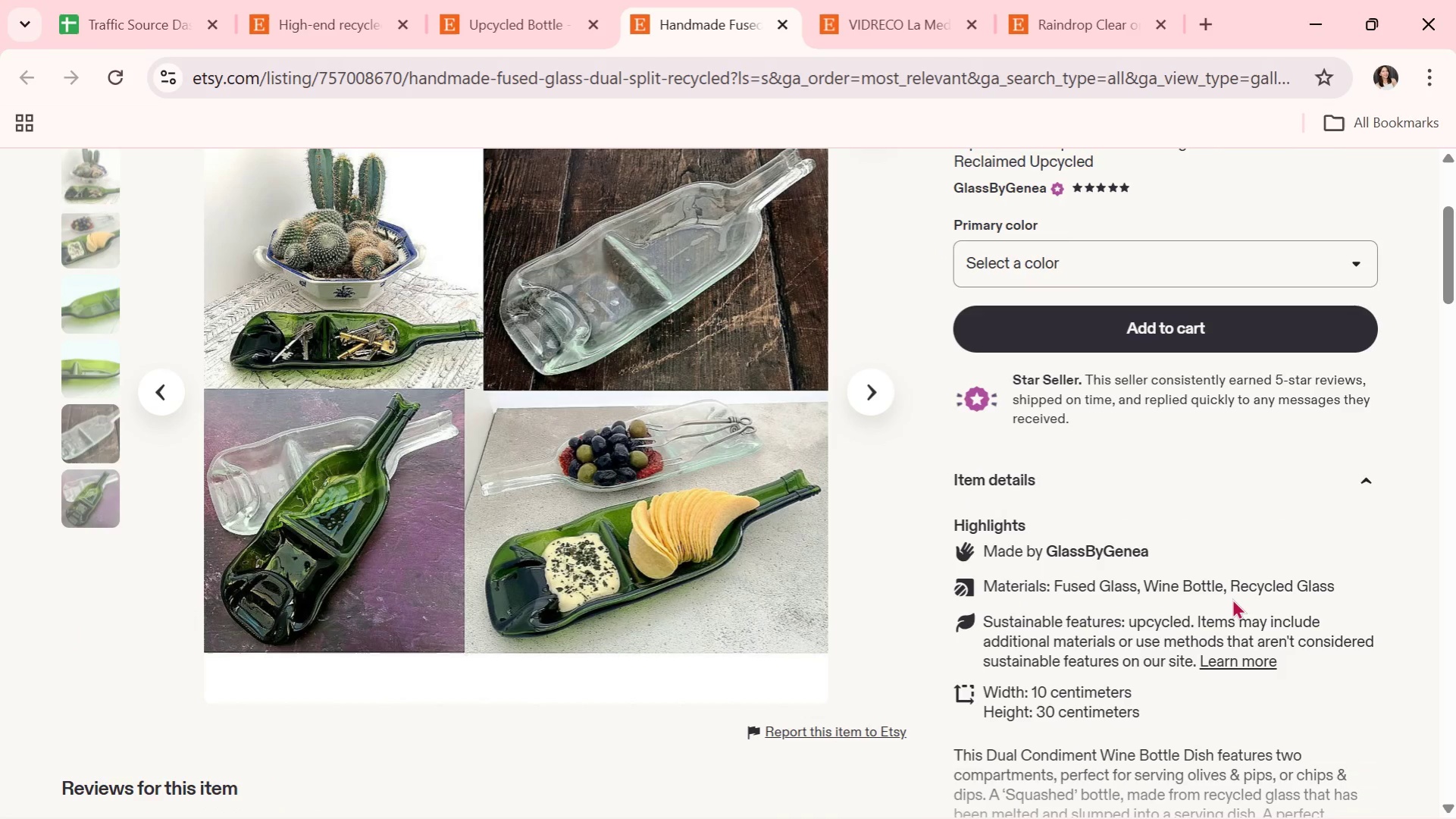 
scroll: coordinate [1211, 594], scroll_direction: none, amount: 0.0
 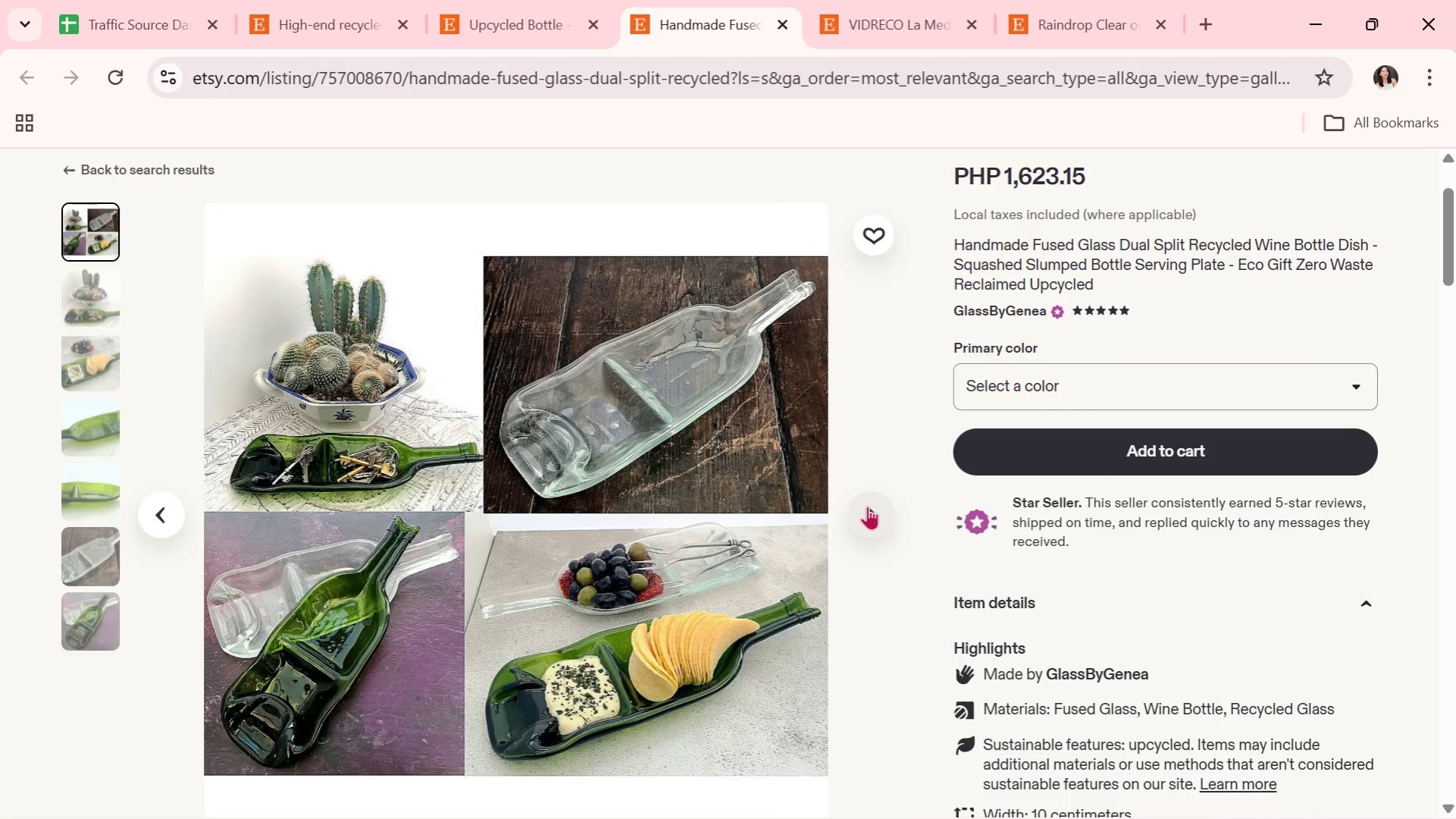 
left_click([867, 506])
 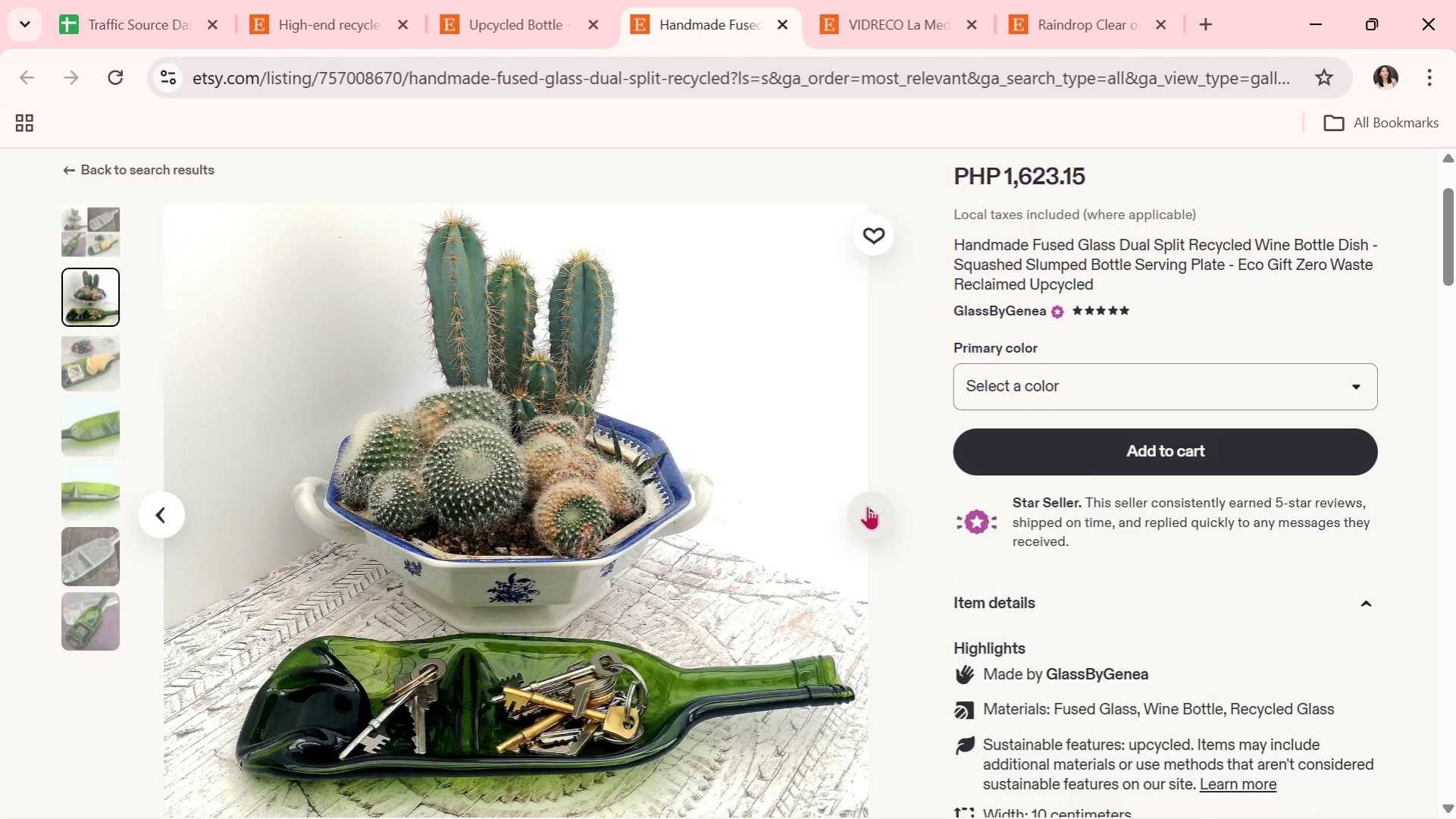 
left_click([867, 506])
 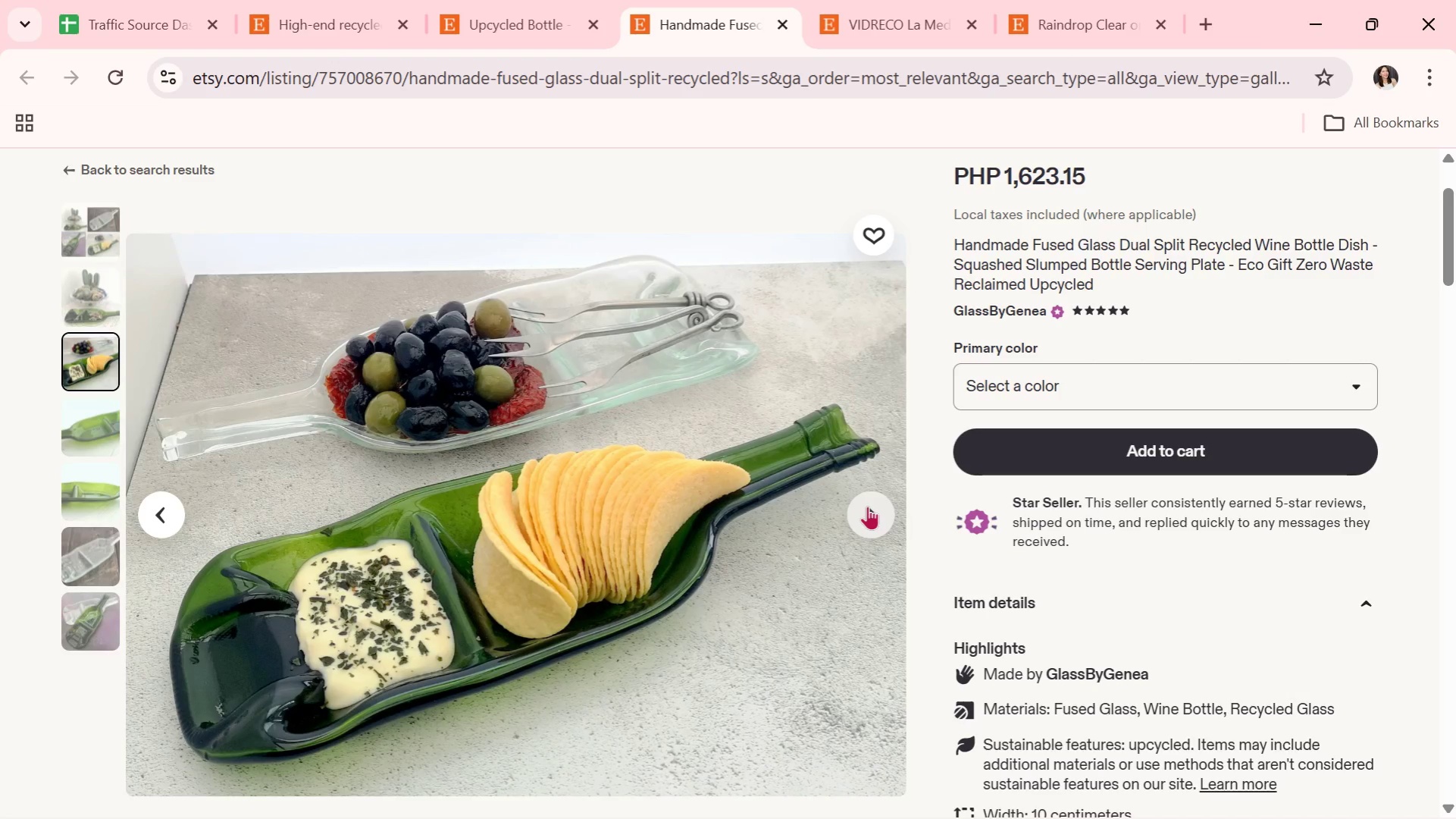 
left_click([867, 506])
 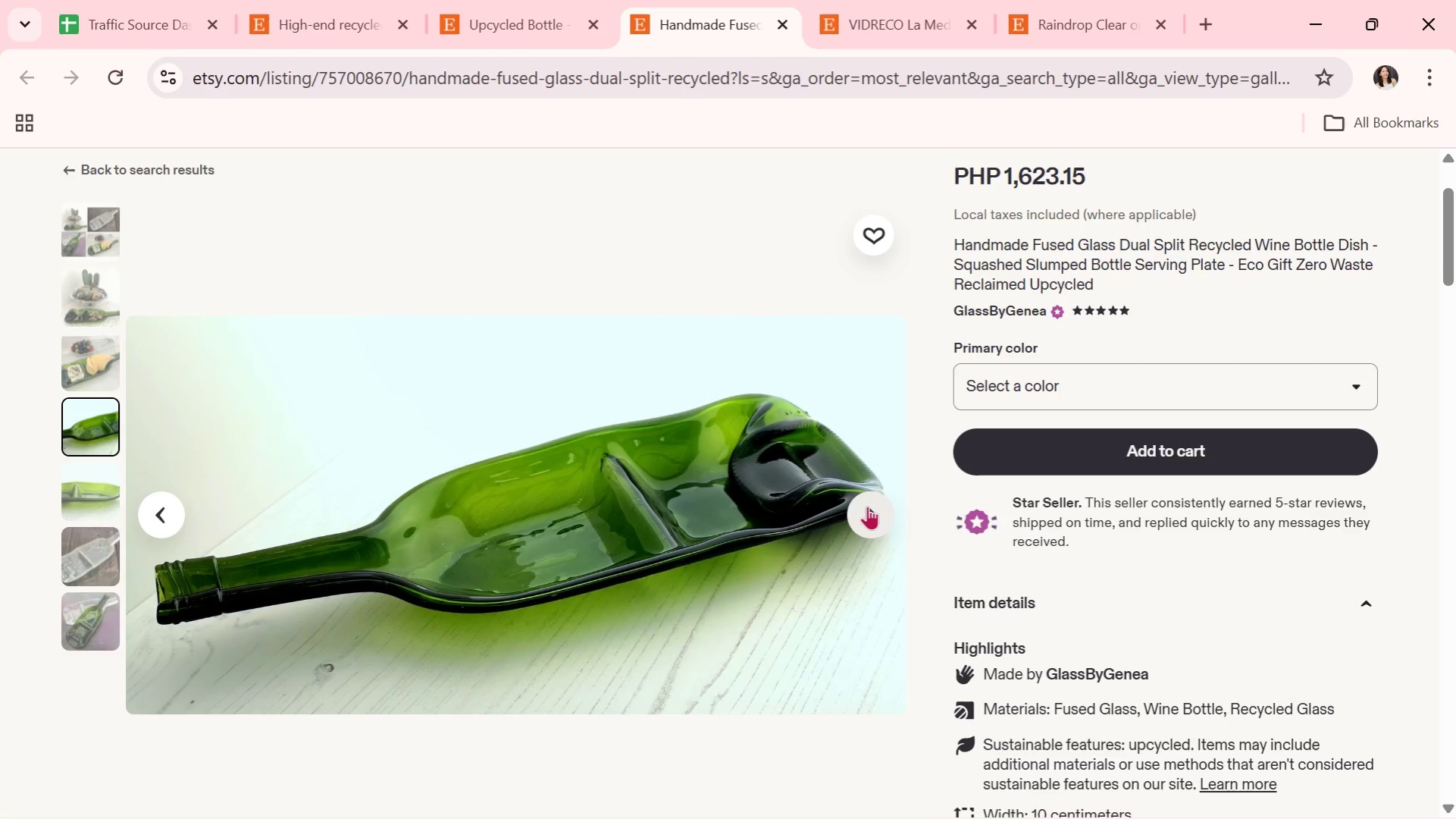 
left_click([867, 506])
 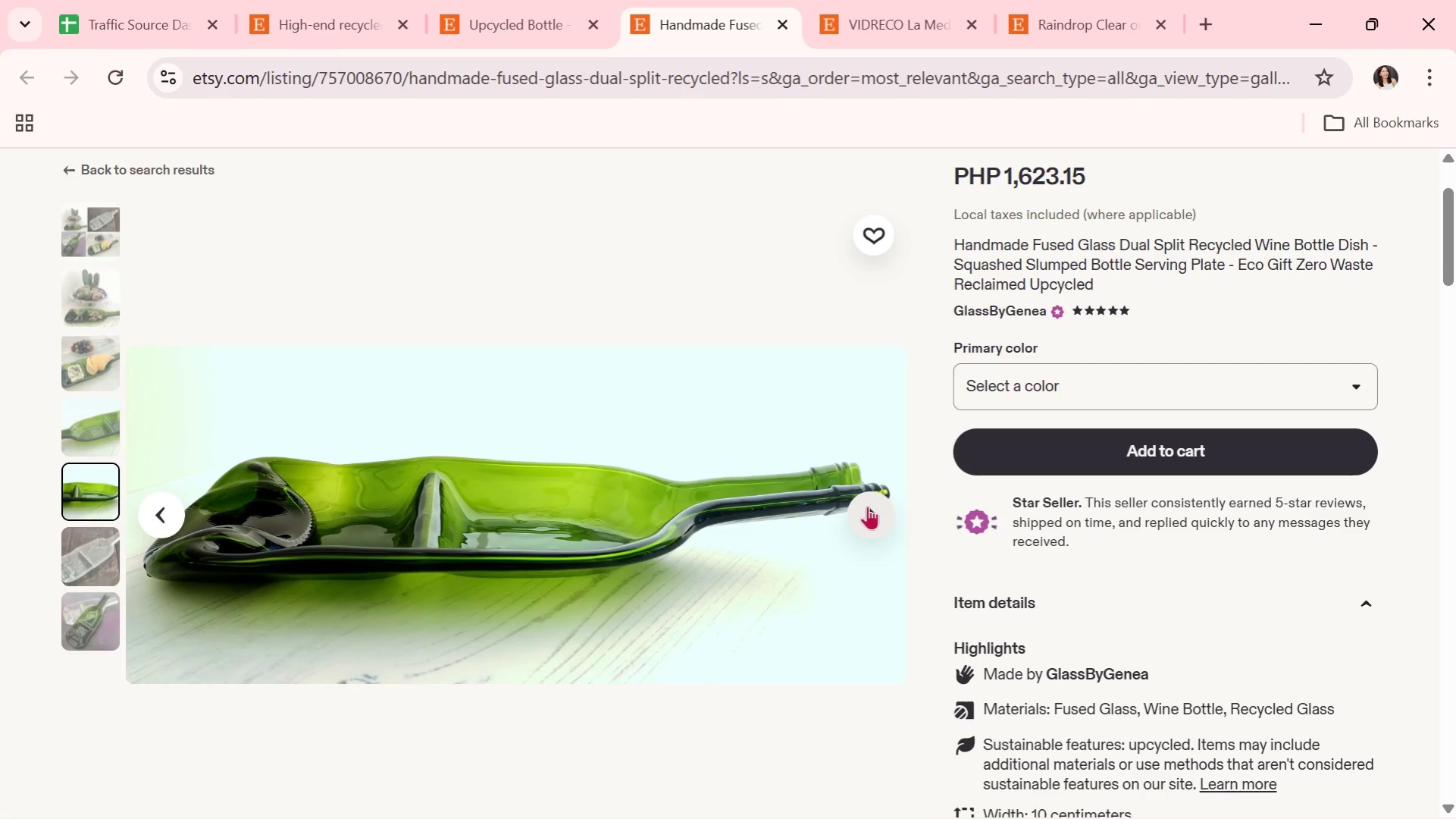 
left_click([867, 506])
 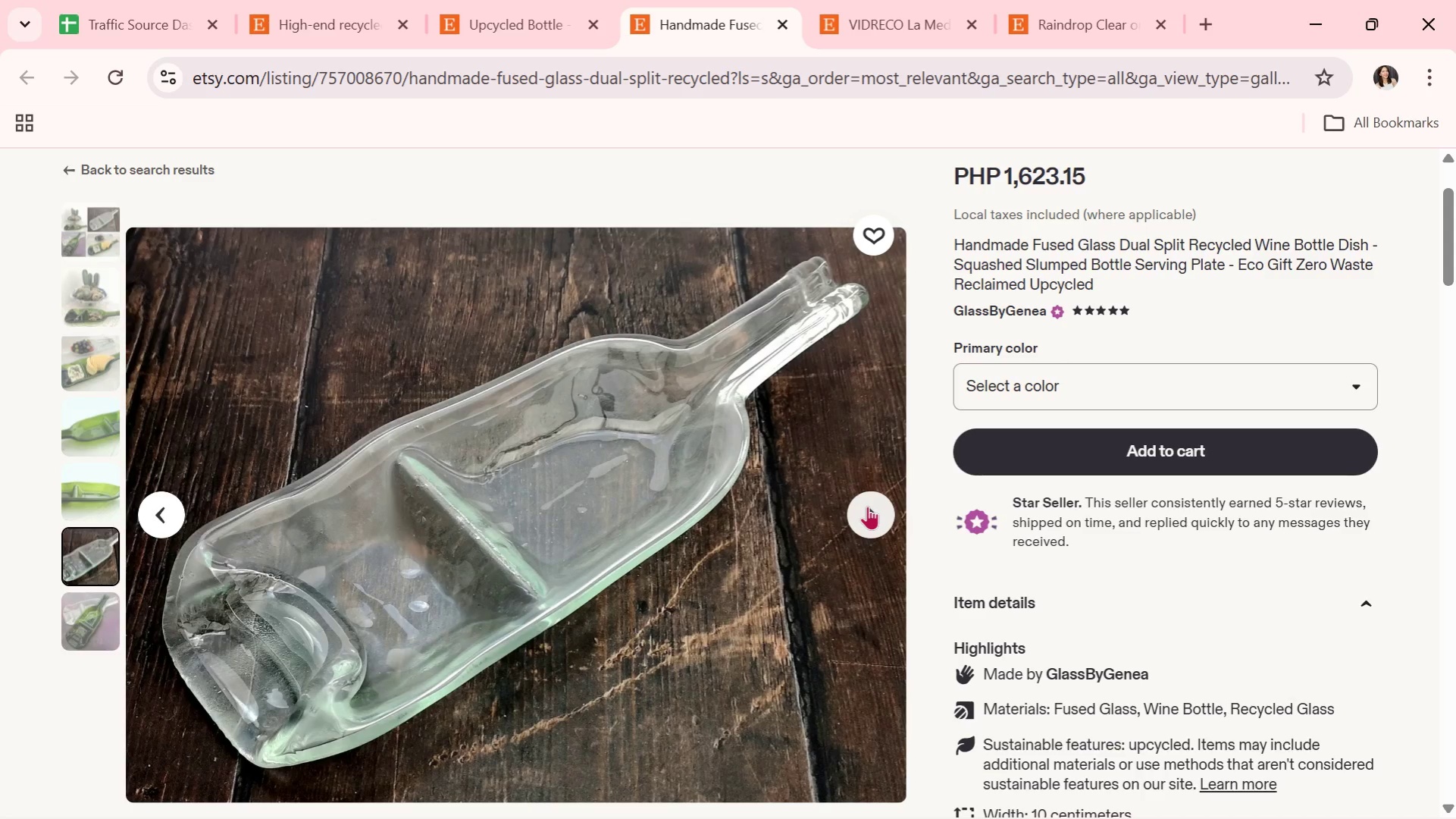 
left_click([867, 506])
 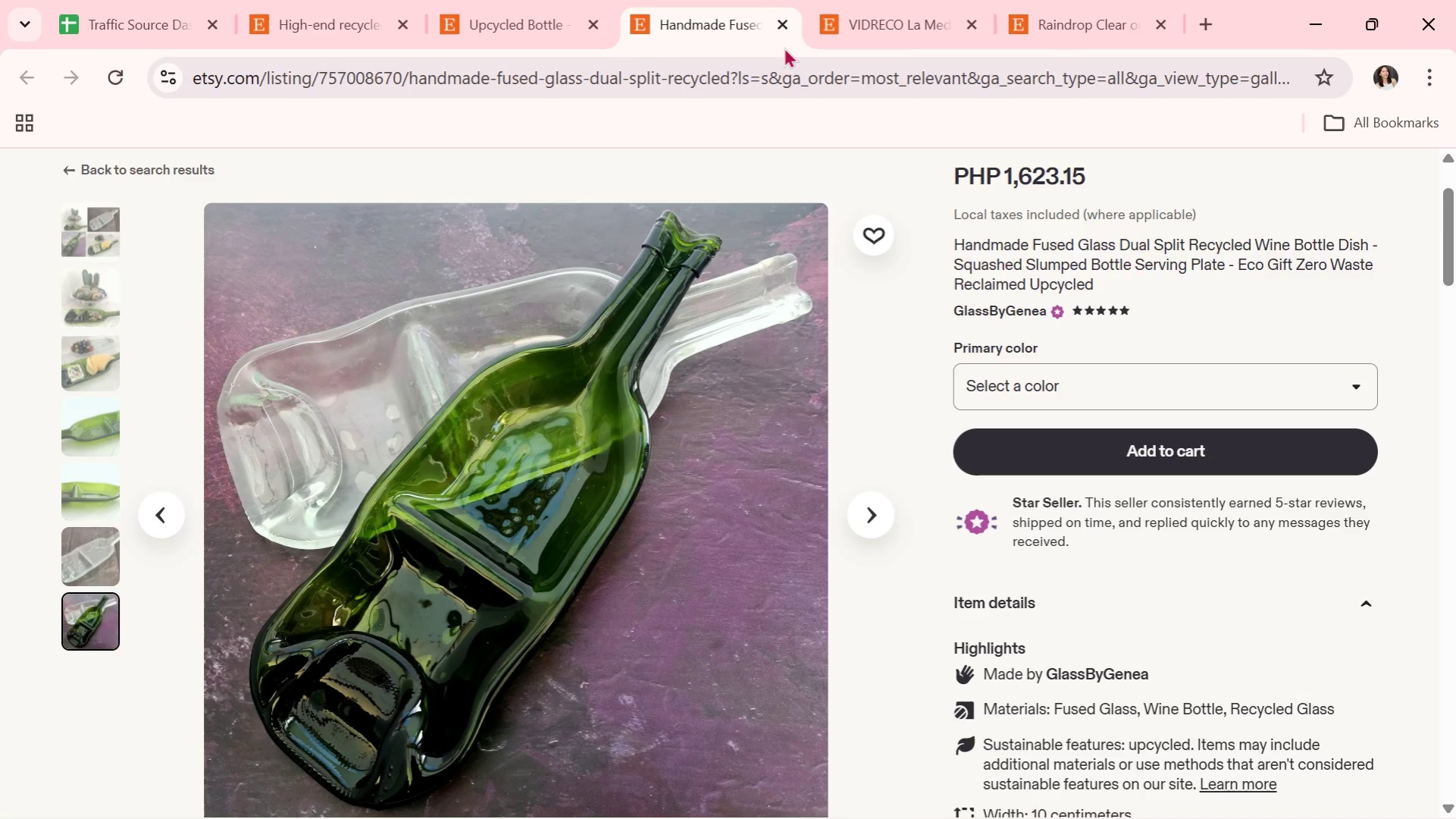 
left_click([780, 36])
 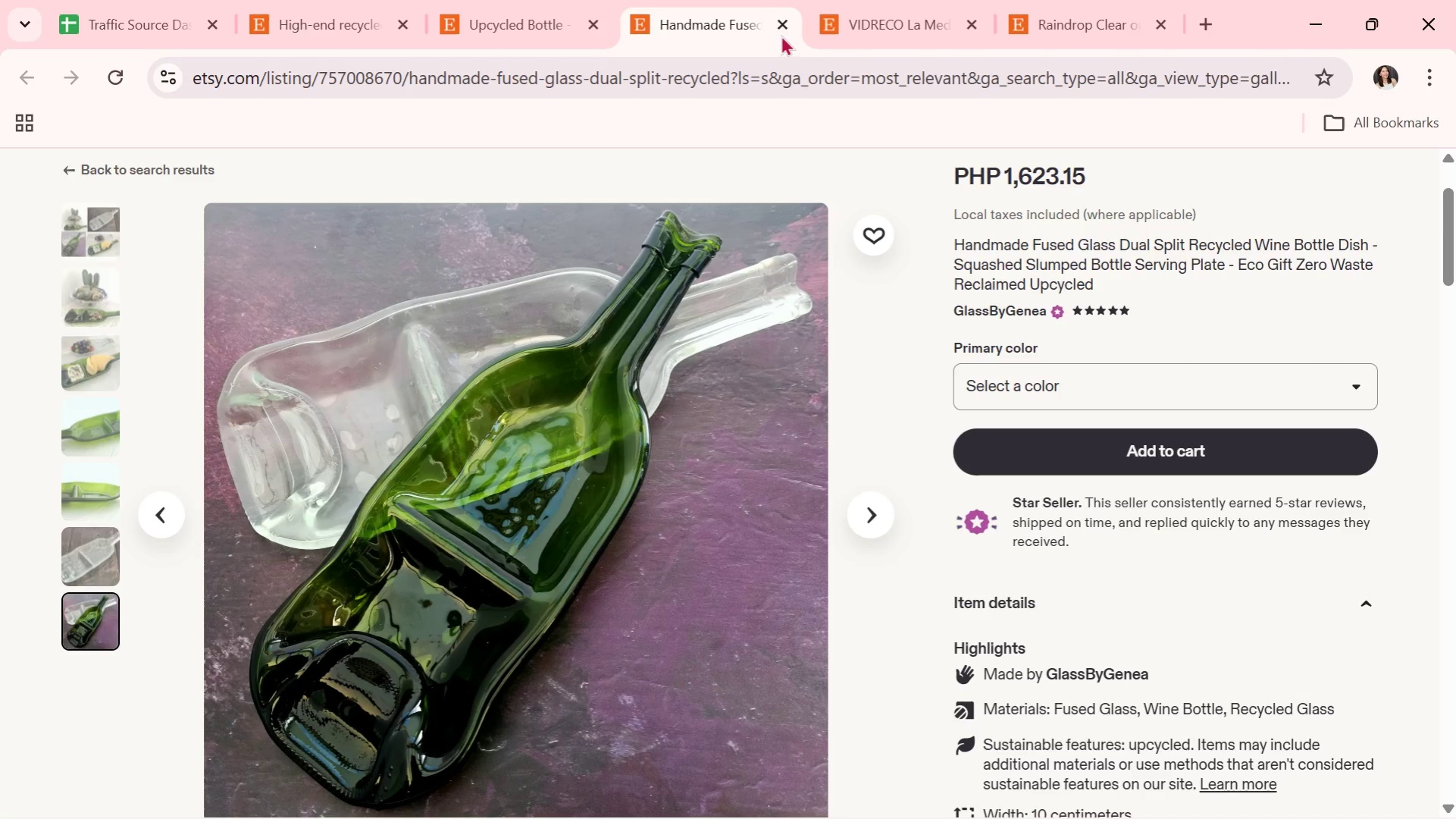 
left_click([787, 18])
 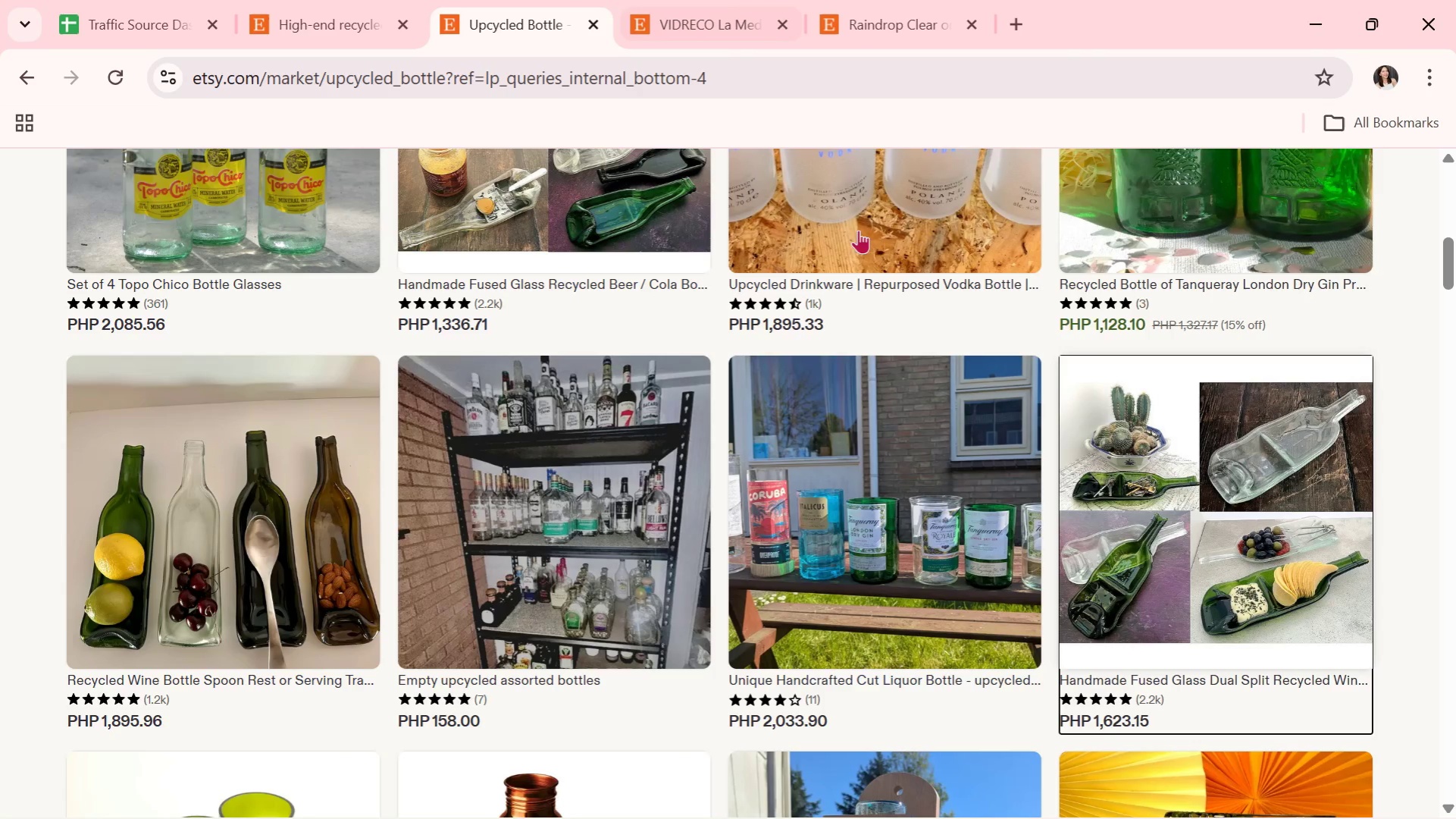 
scroll: coordinate [881, 361], scroll_direction: down, amount: 6.0
 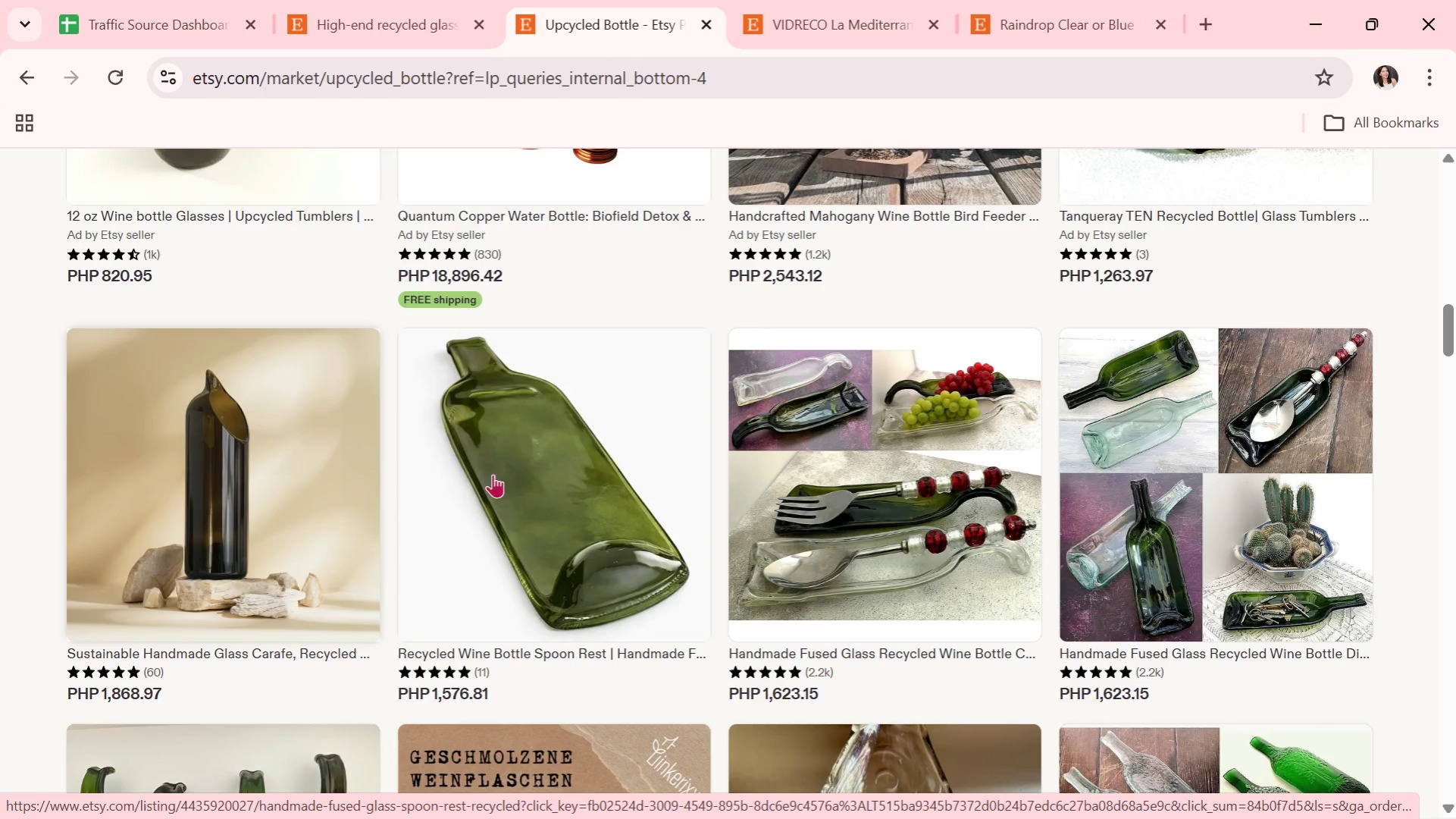 
left_click([625, 459])
 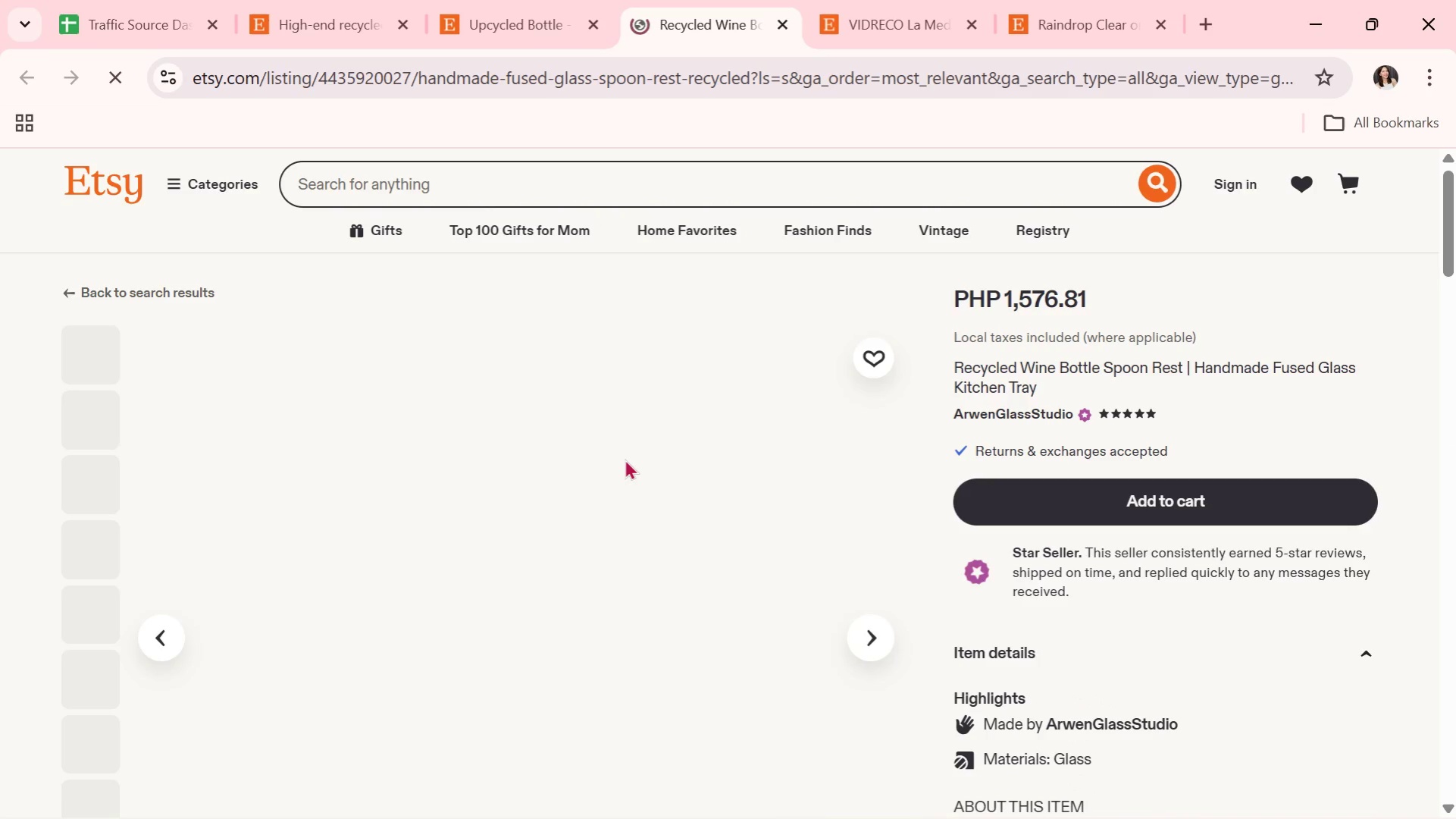 
scroll: coordinate [659, 511], scroll_direction: down, amount: 1.0
 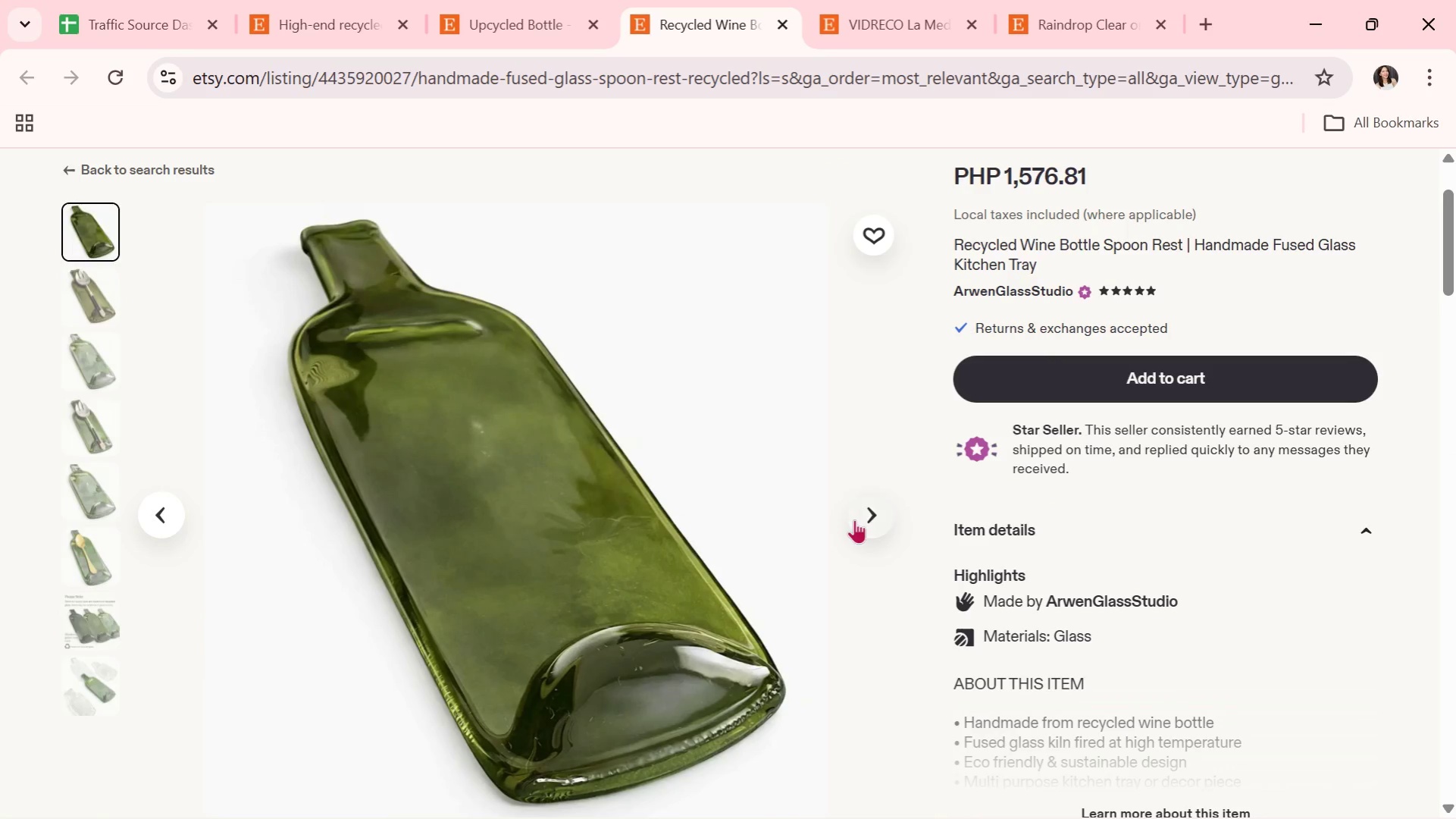 
left_click([865, 516])
 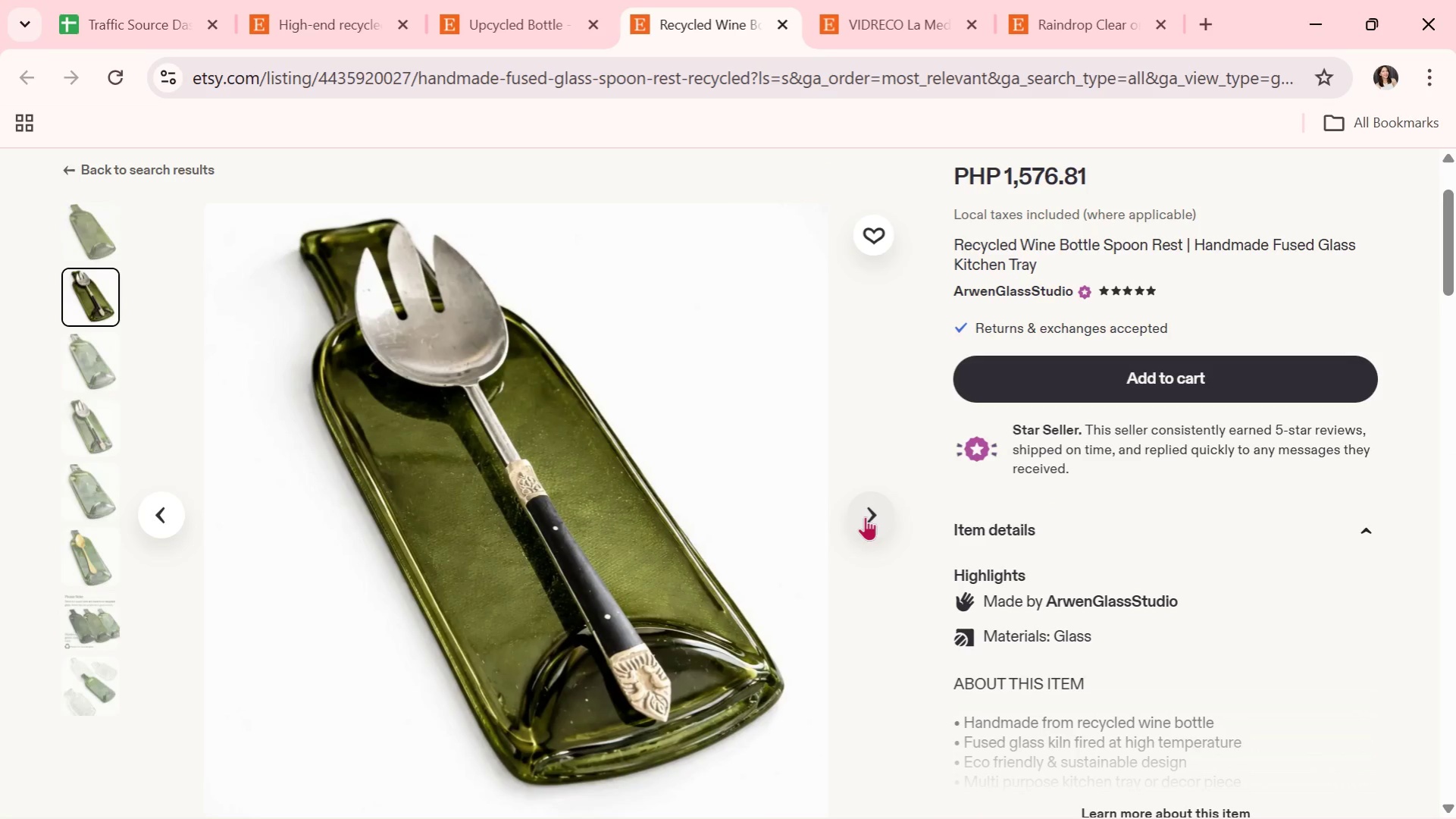 
left_click([865, 516])
 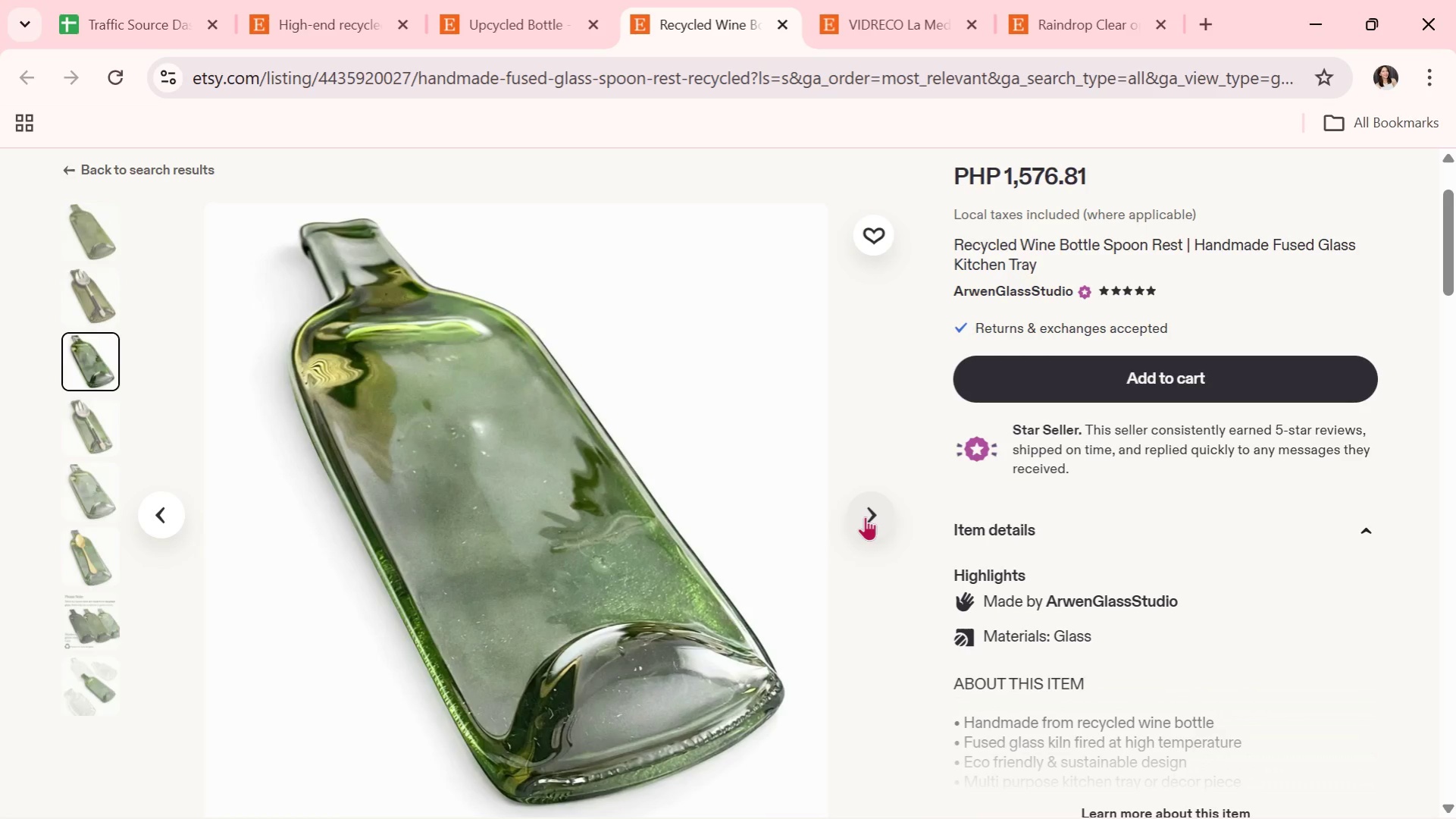 
wait(5.69)
 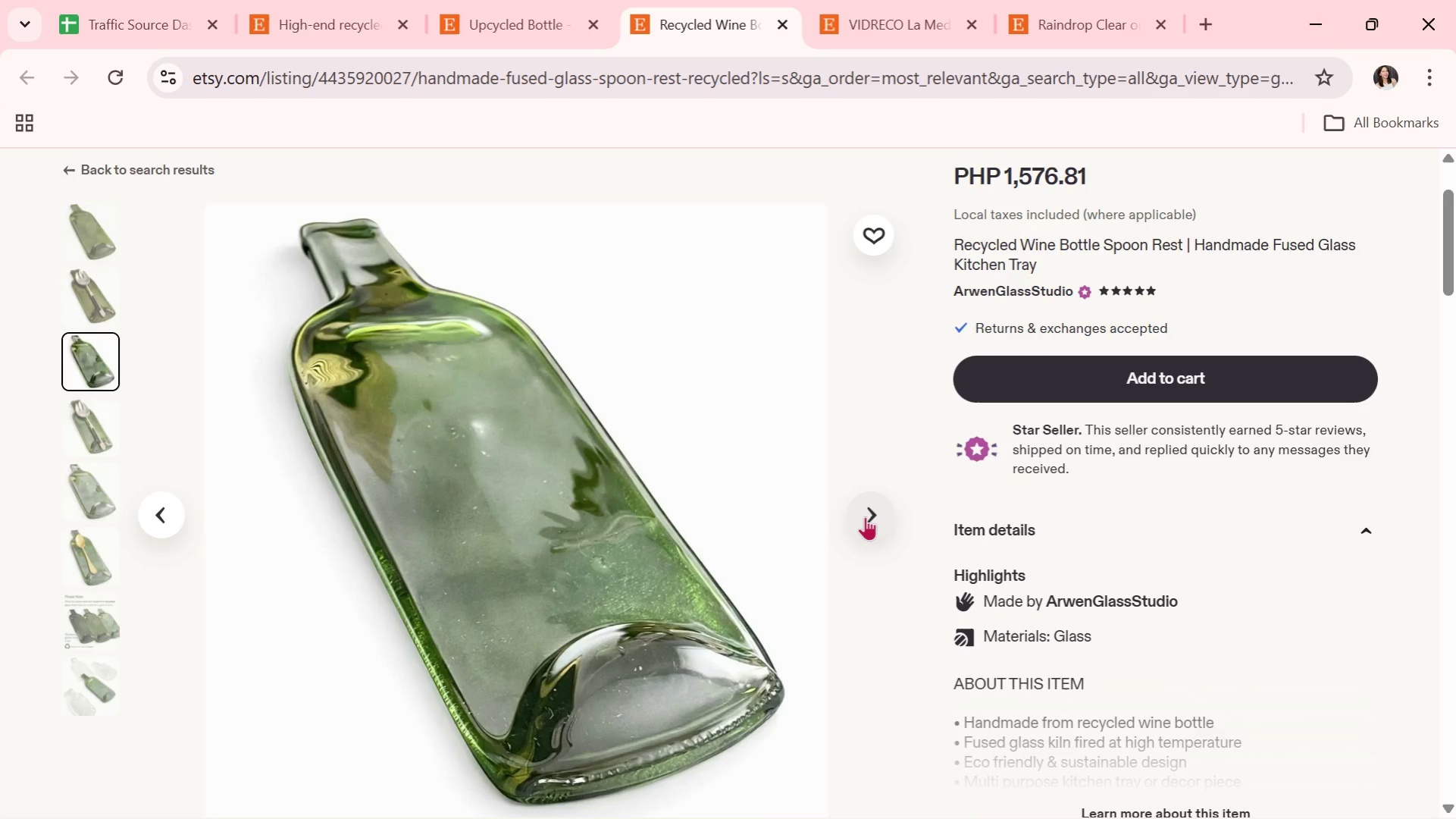 
left_click([865, 516])
 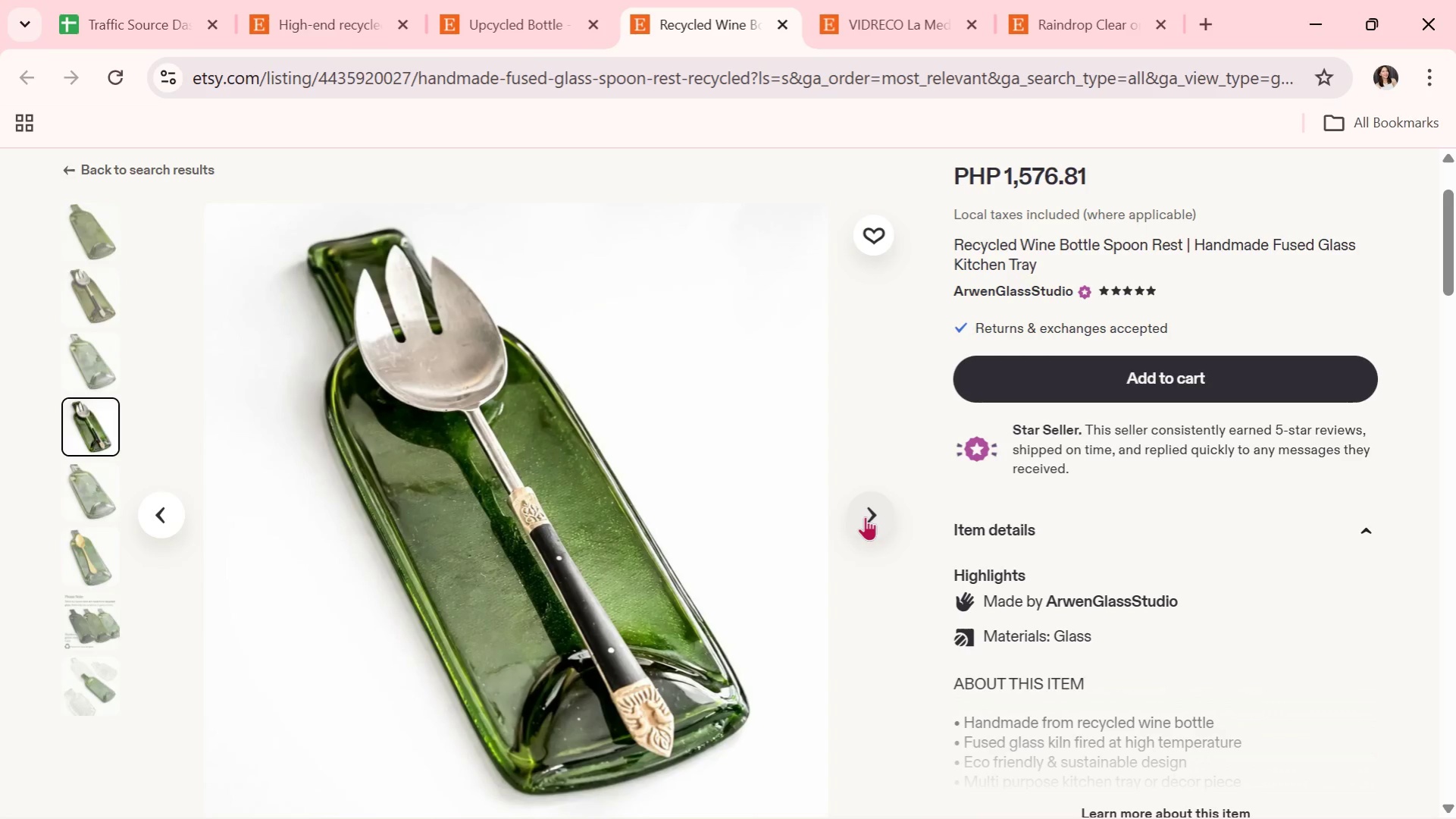 
left_click([865, 516])
 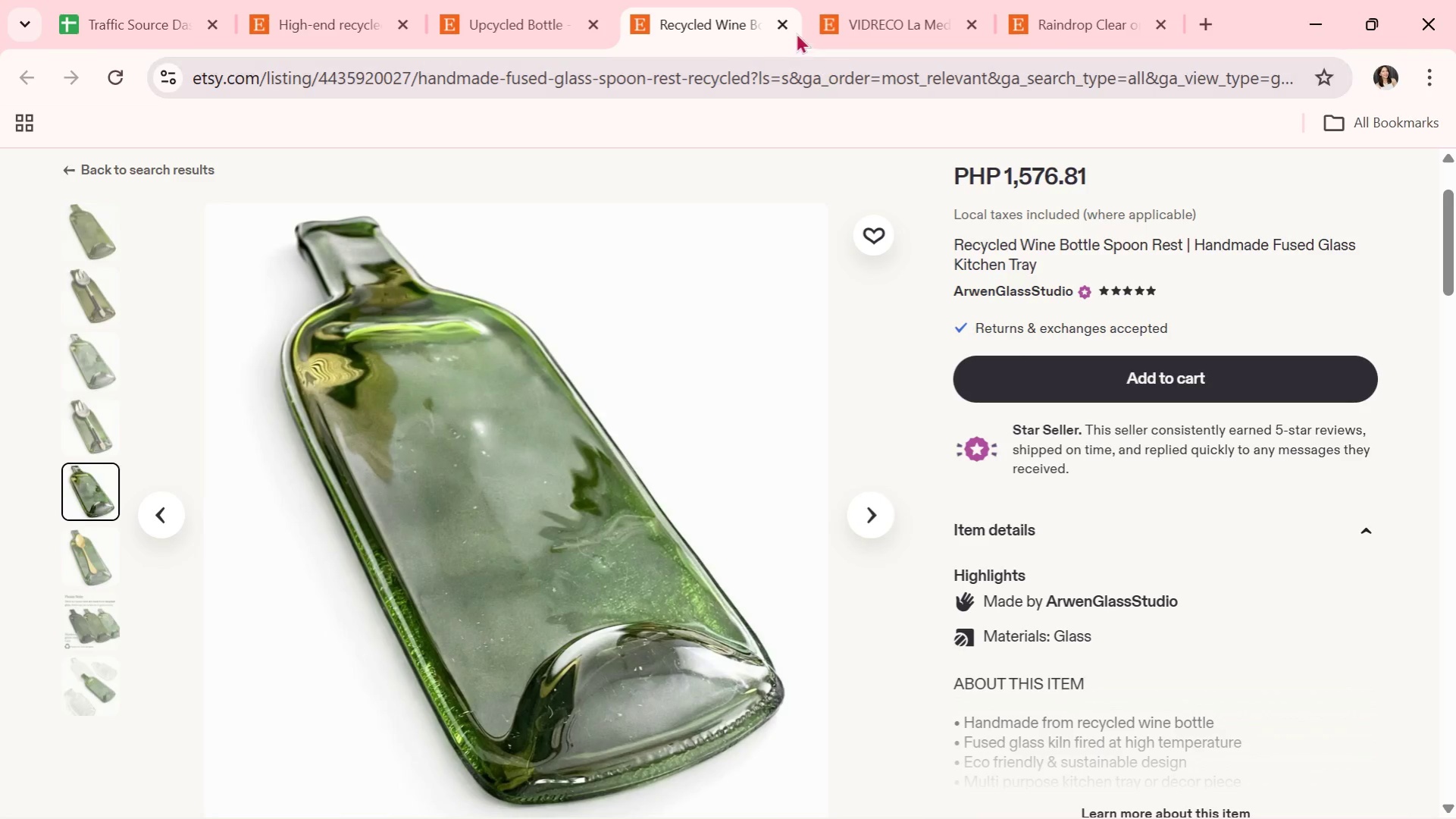 
left_click([785, 24])
 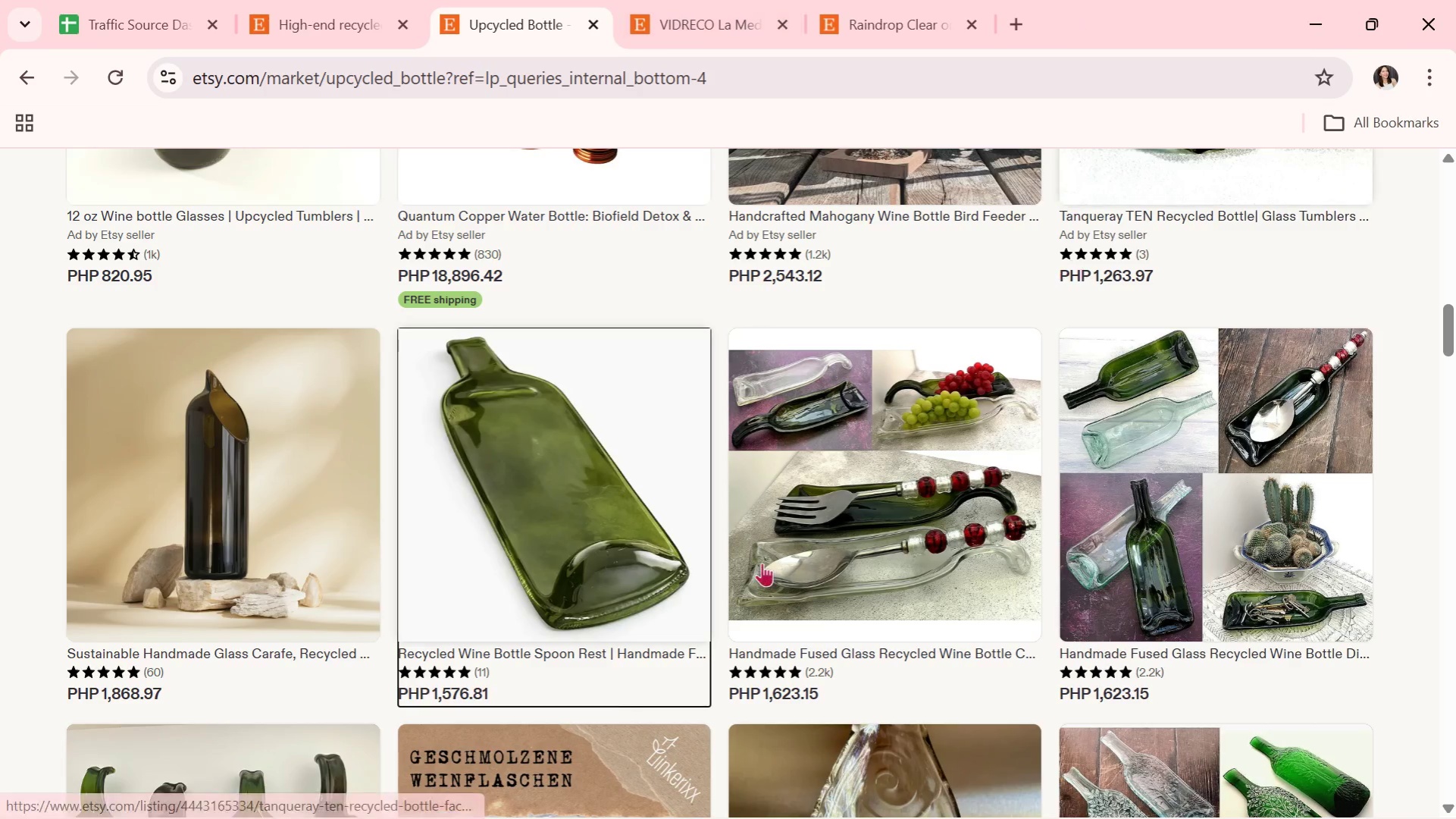 
scroll: coordinate [521, 695], scroll_direction: down, amount: 4.0
 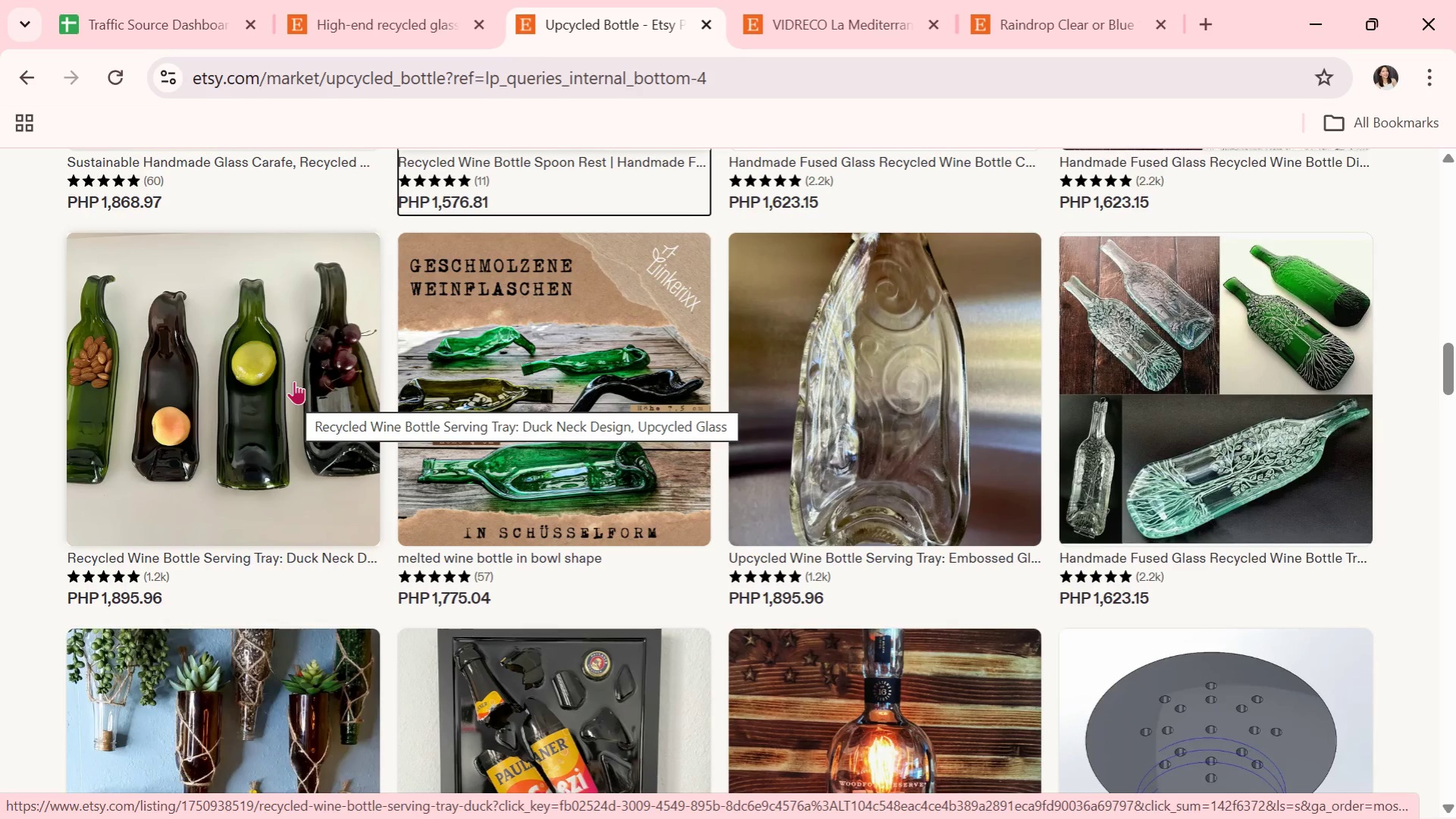 
wait(6.4)
 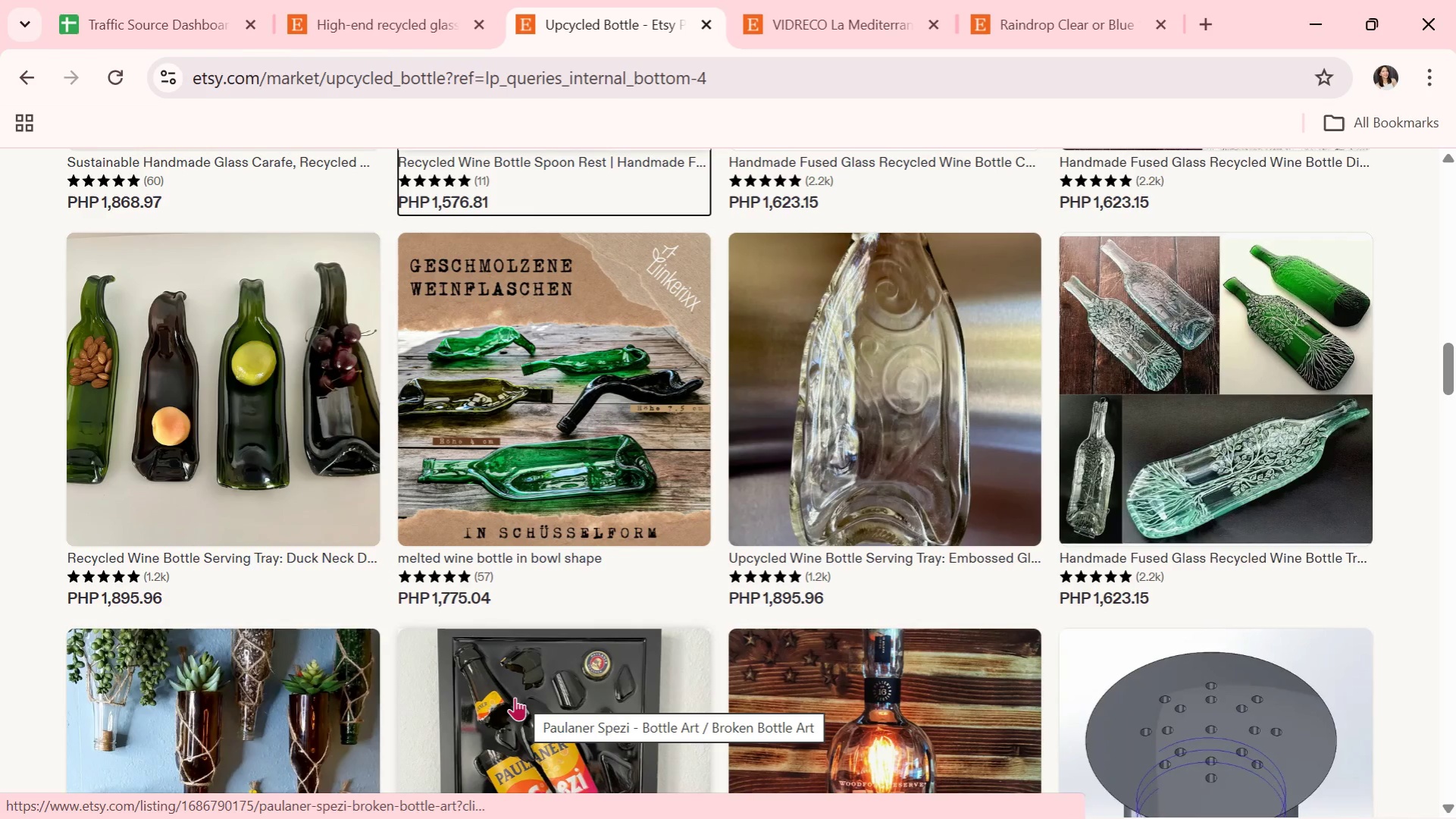 
mouse_move([268, 361])
 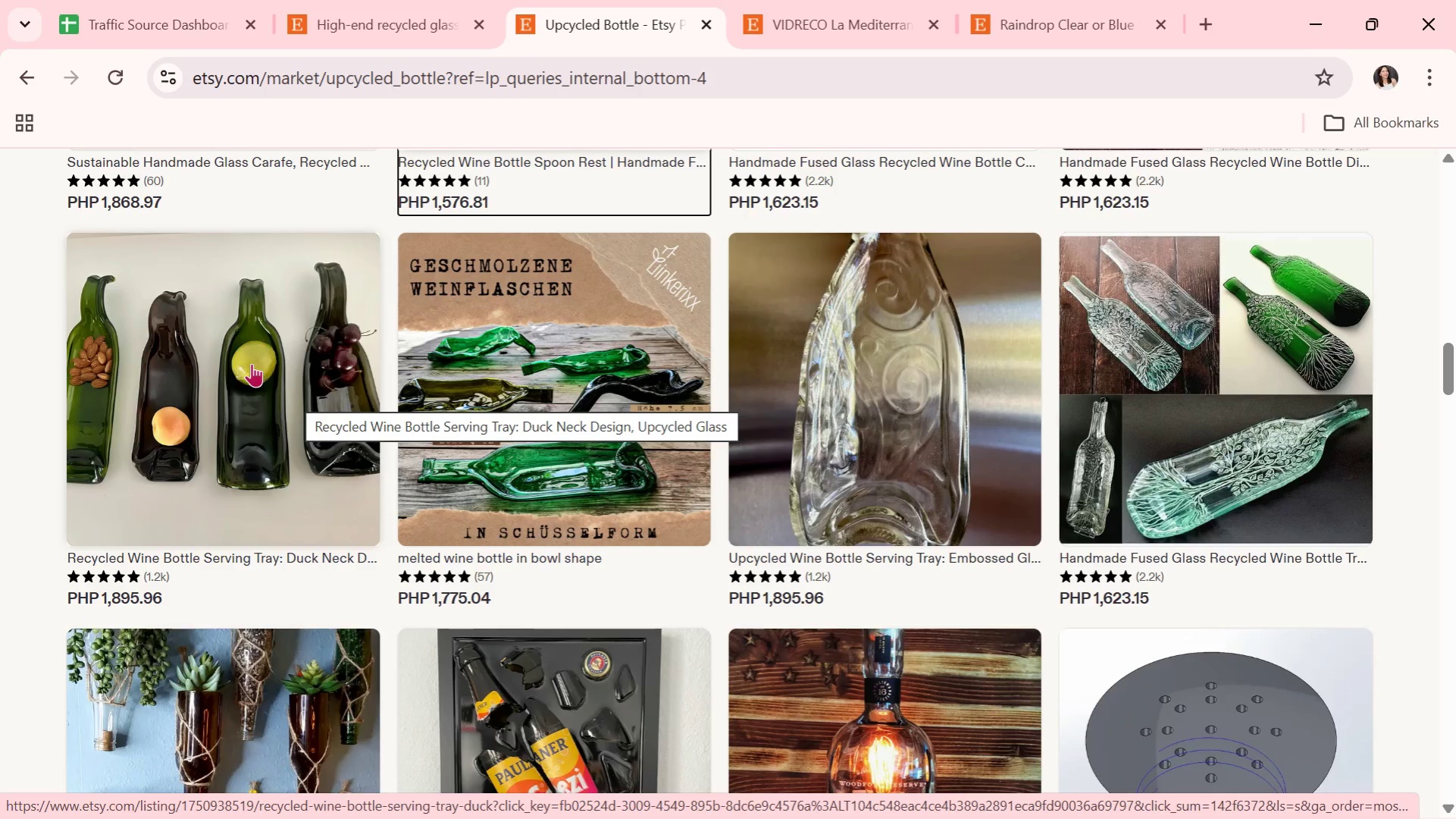 
mouse_move([236, 350])
 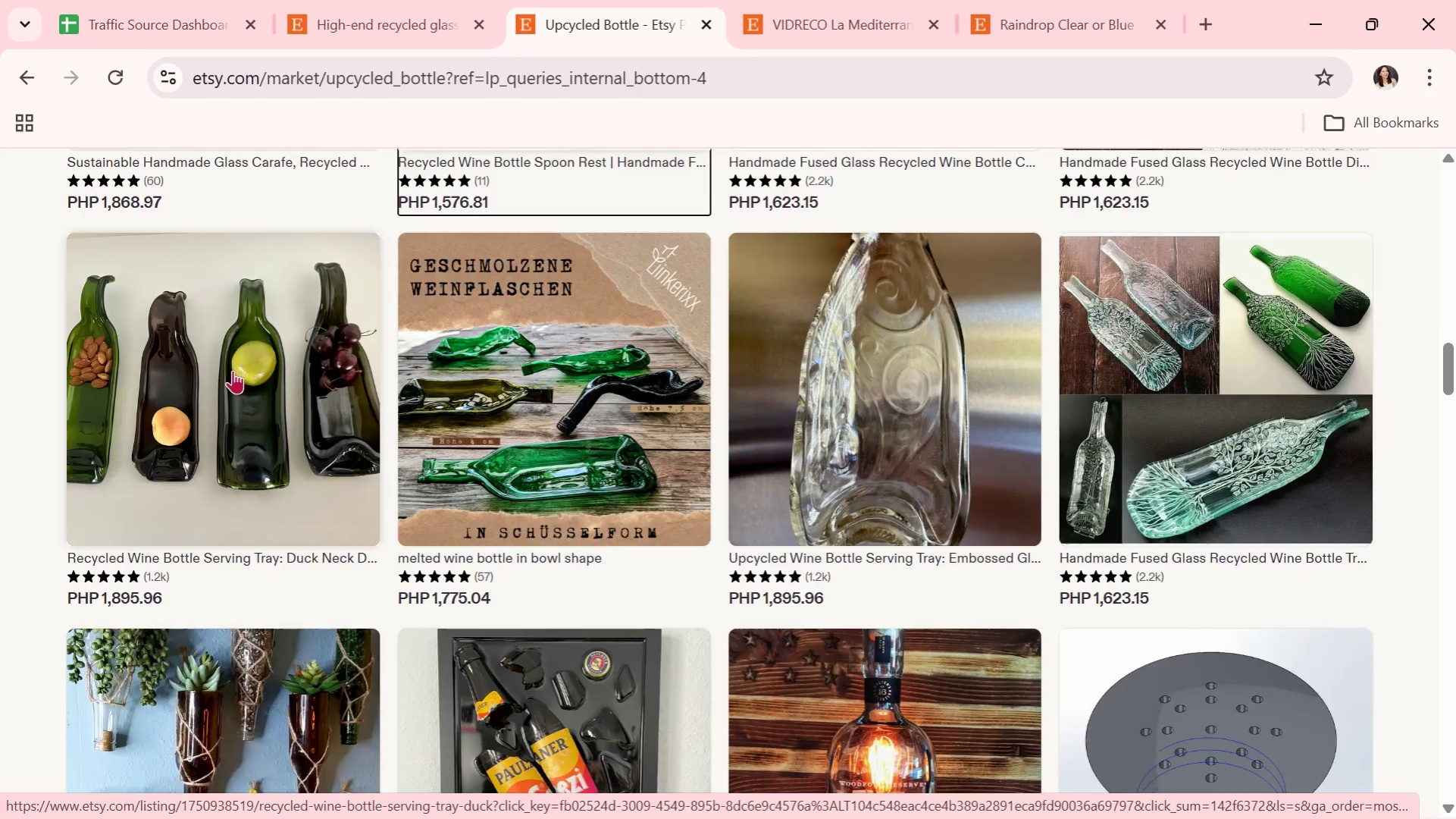 
scroll: coordinate [532, 297], scroll_direction: down, amount: 8.0
 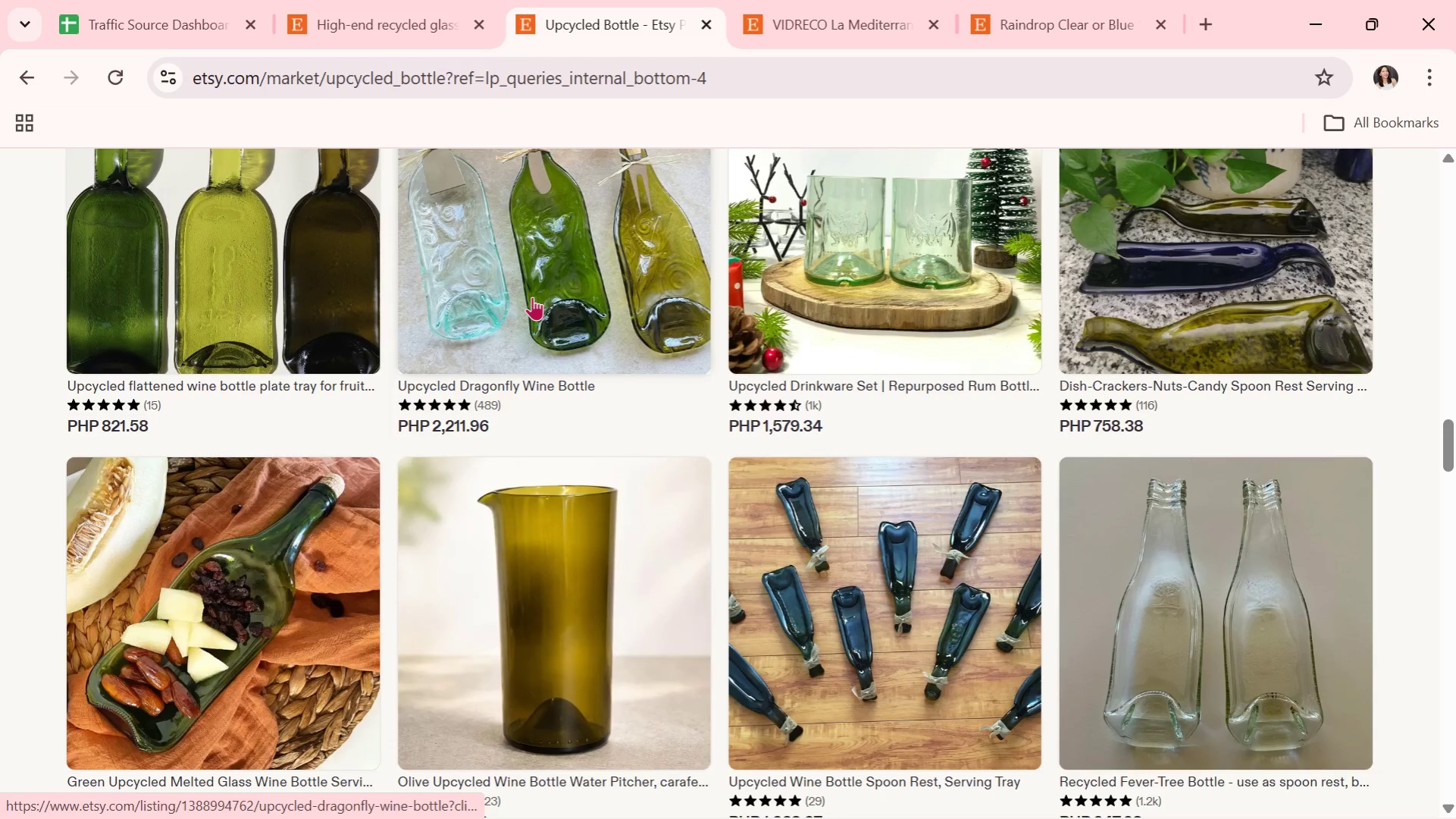 
scroll: coordinate [532, 297], scroll_direction: none, amount: 0.0
 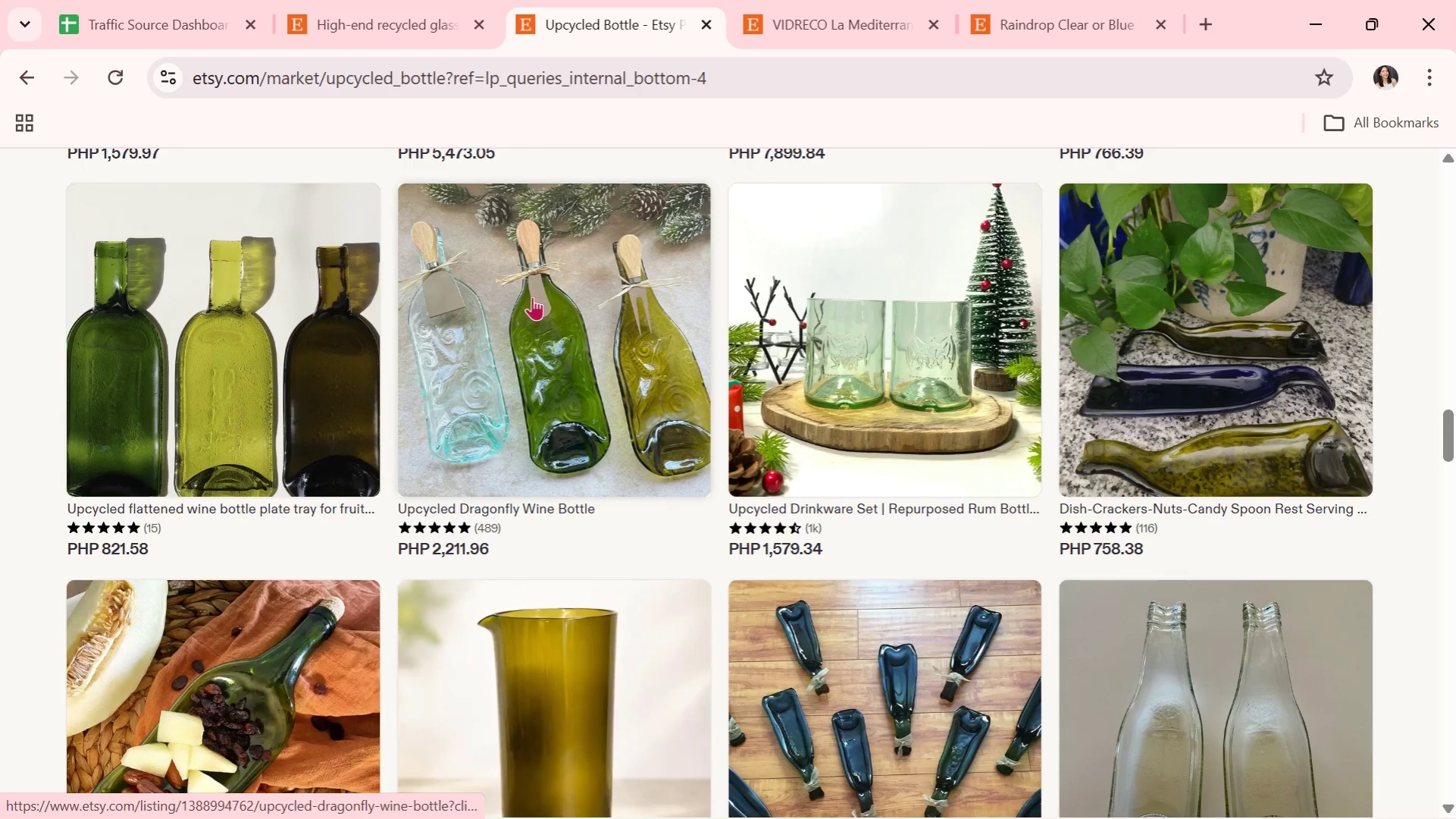 
scroll: coordinate [105, 570], scroll_direction: down, amount: 6.0
 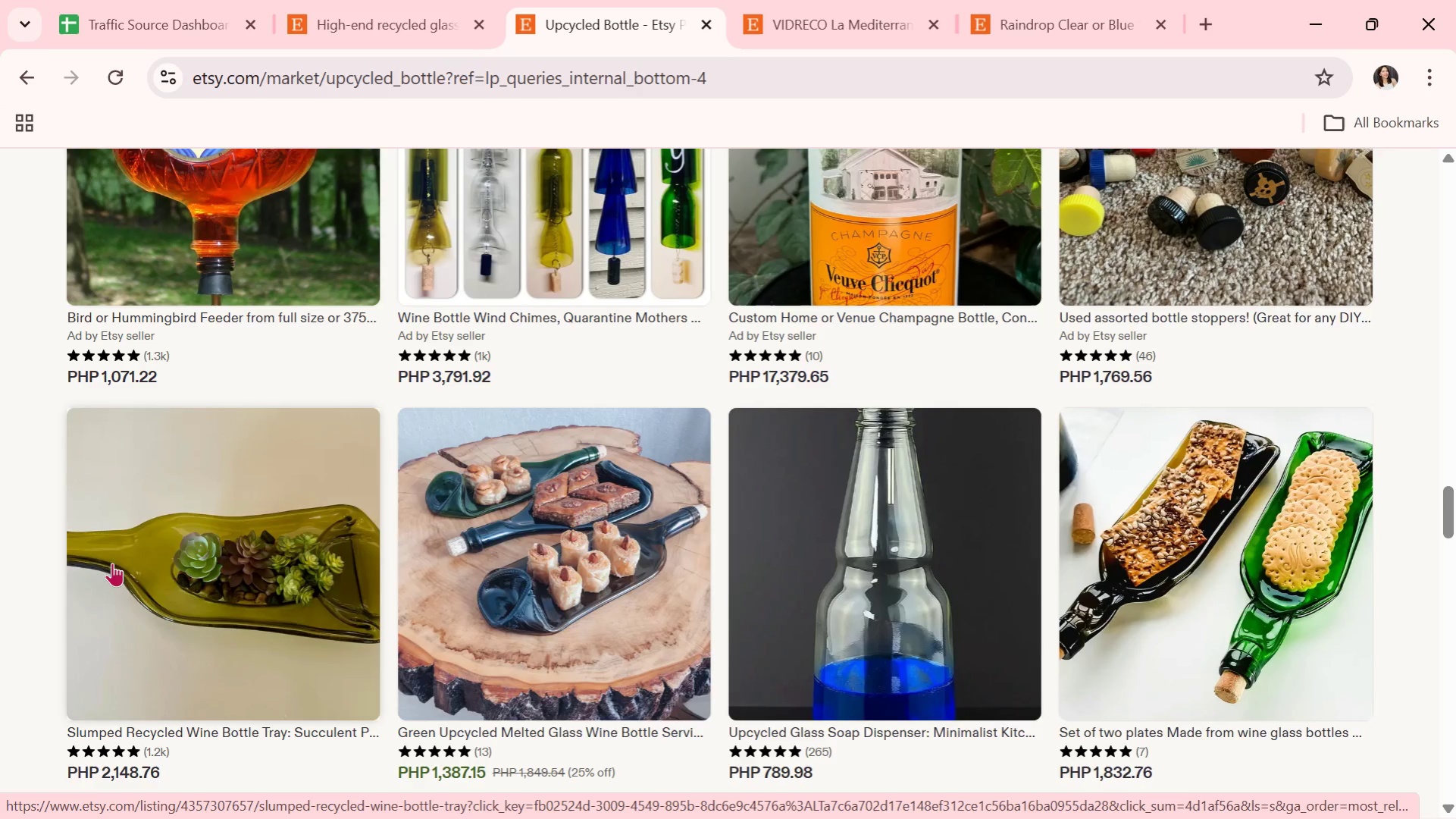 
scroll: coordinate [114, 558], scroll_direction: up, amount: 1.0
 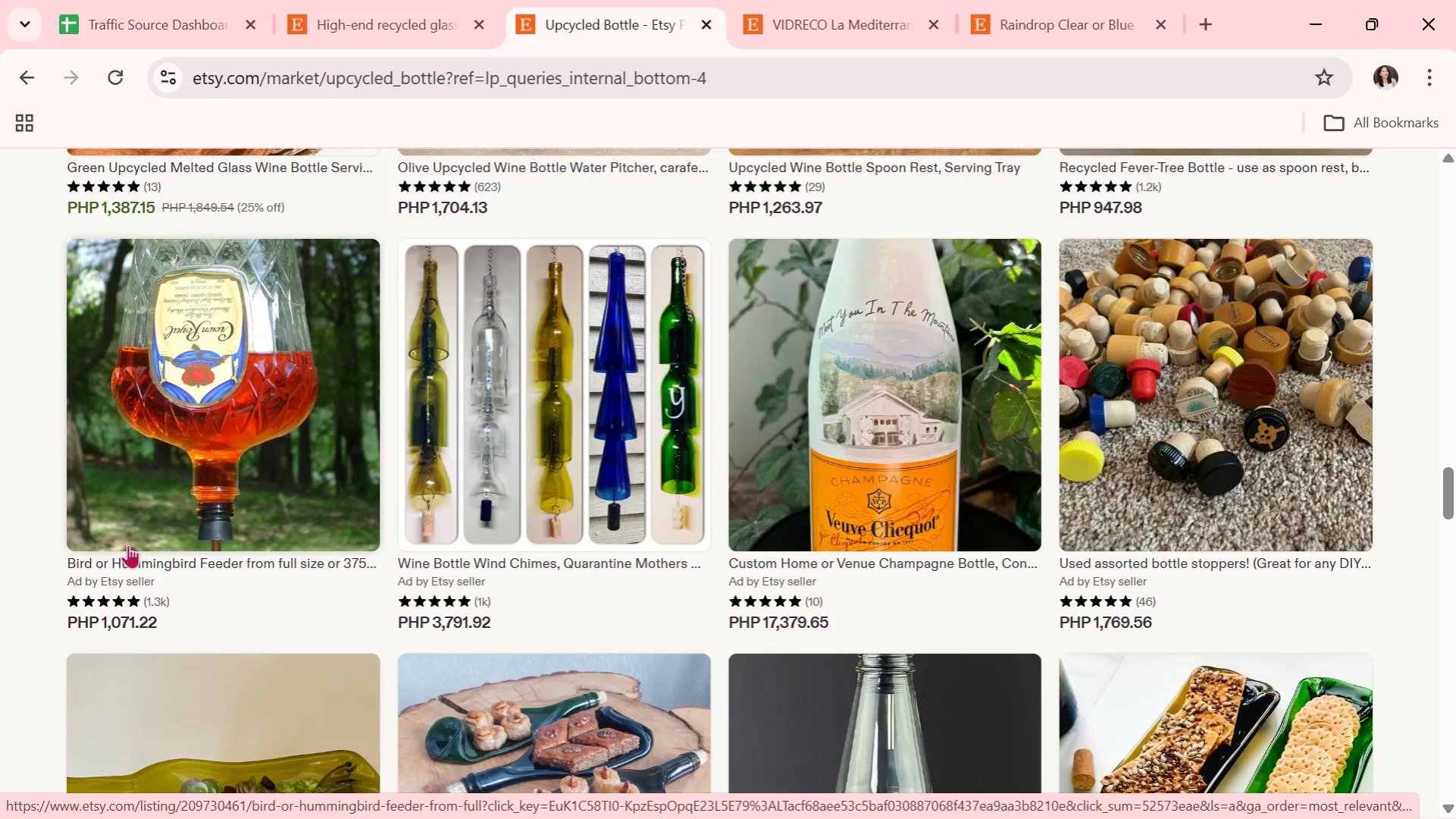 
scroll: coordinate [130, 544], scroll_direction: down, amount: 1.0
 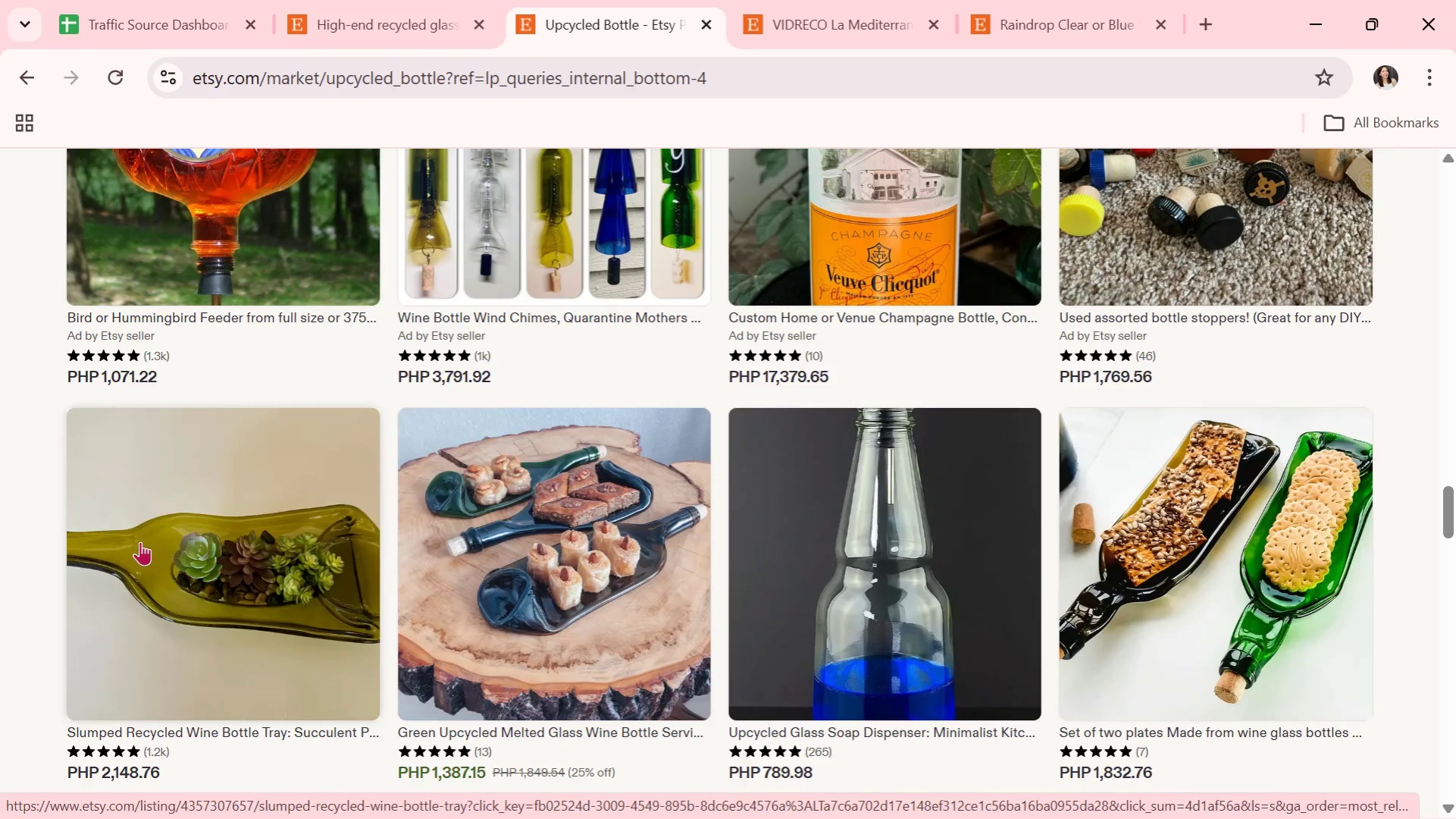 
left_click([140, 541])
 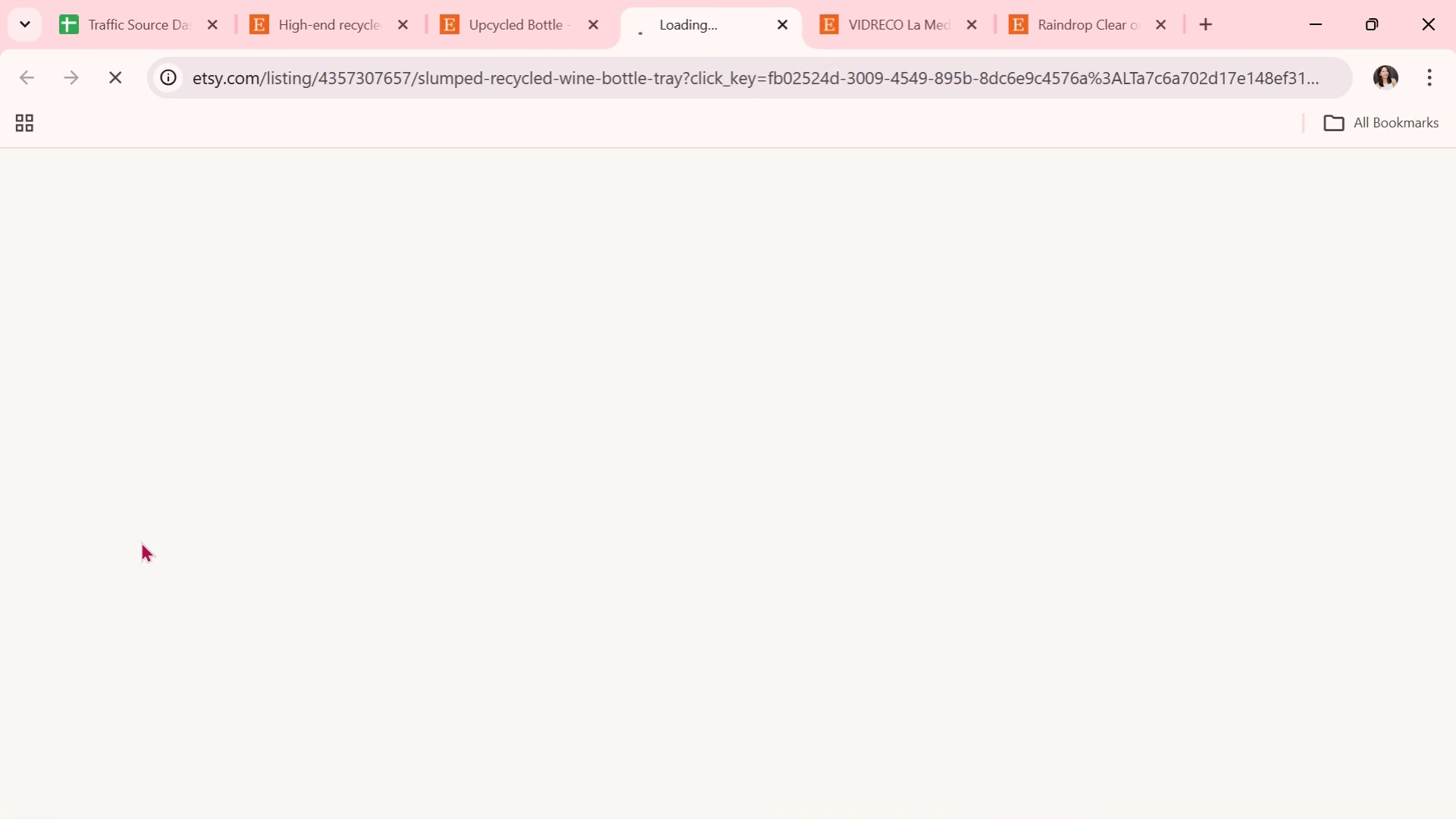 
mouse_move([175, 409])
 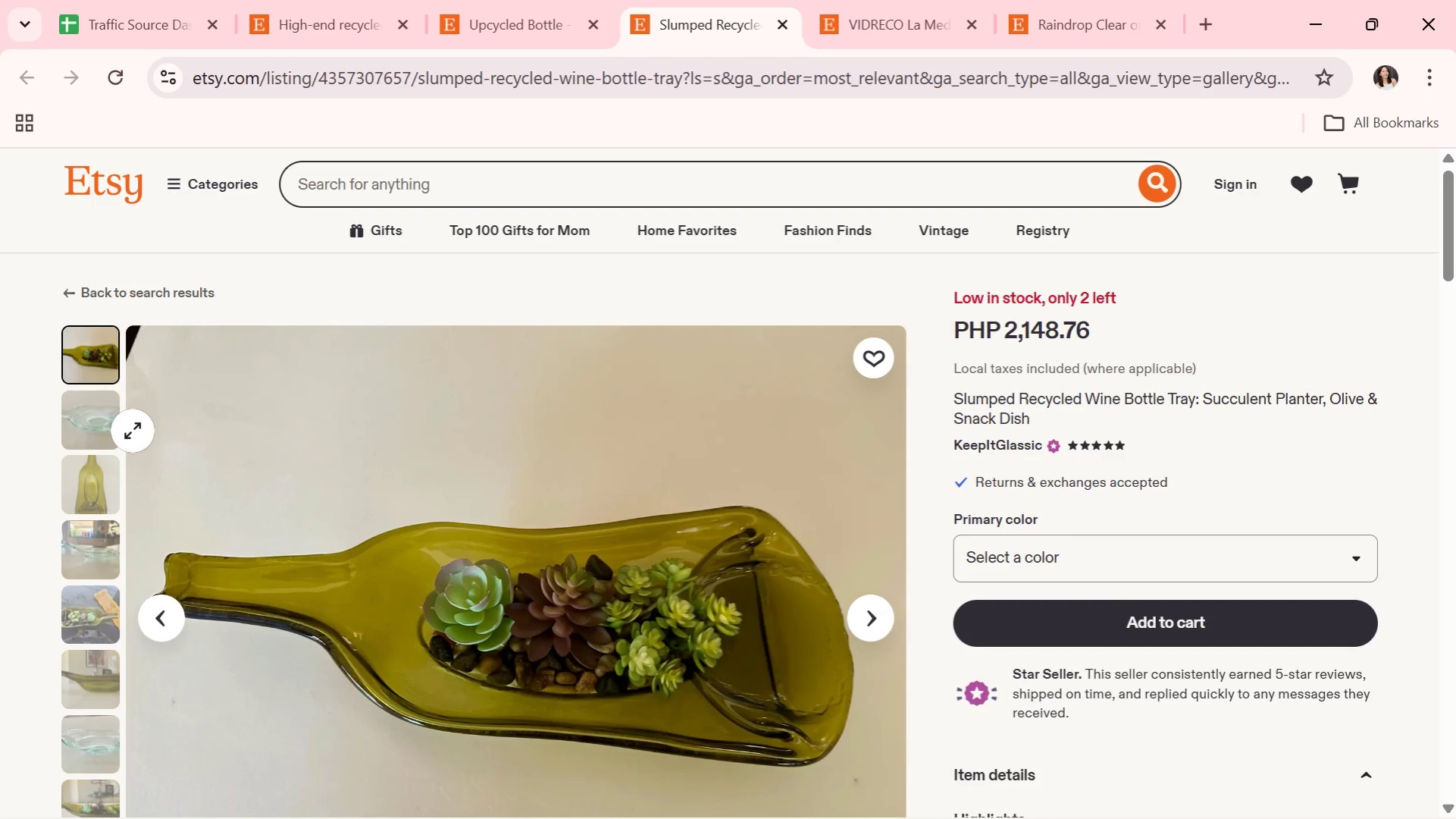 
wait(22.27)
 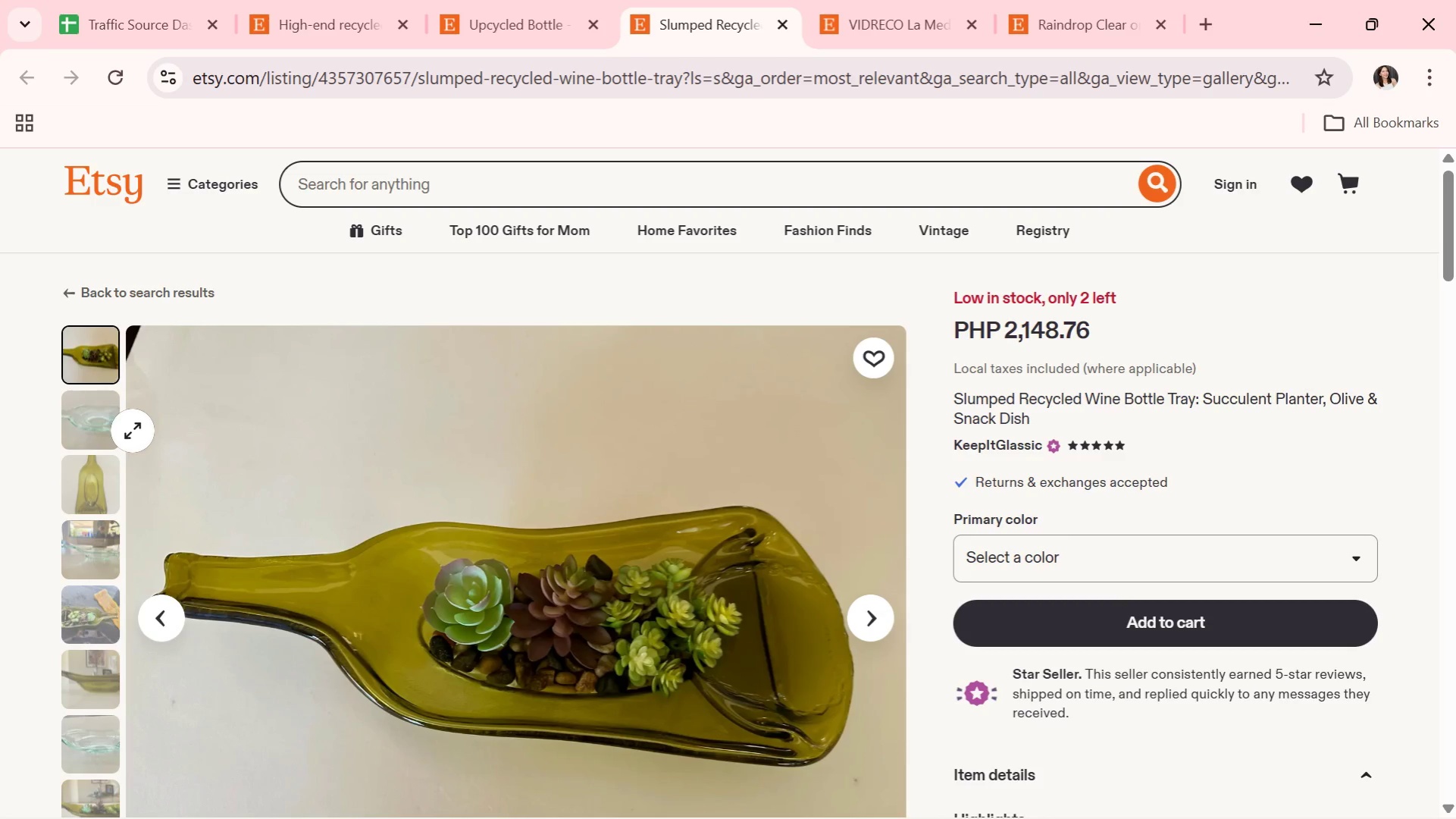 
left_click([875, 624])
 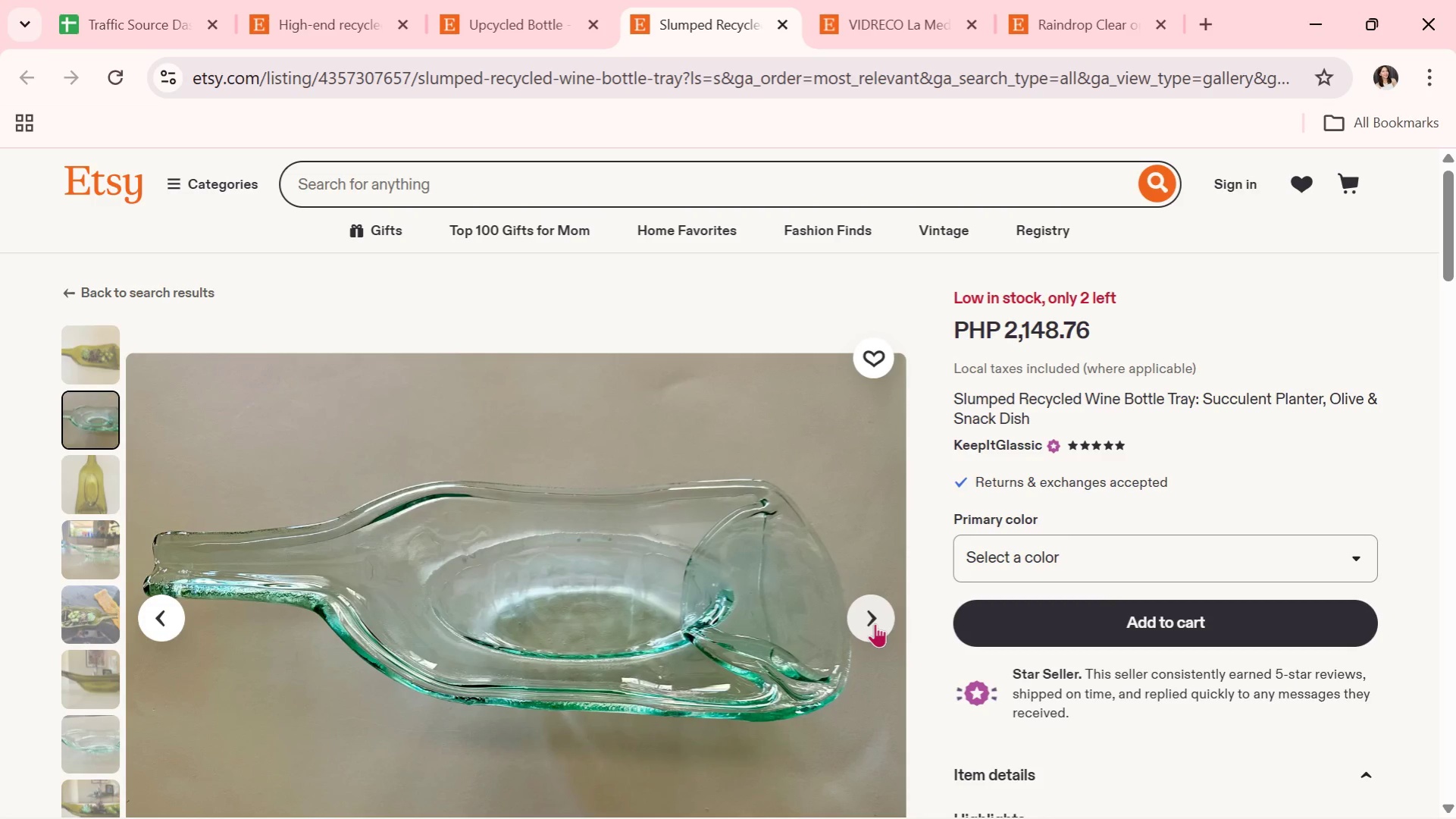 
left_click([875, 623])
 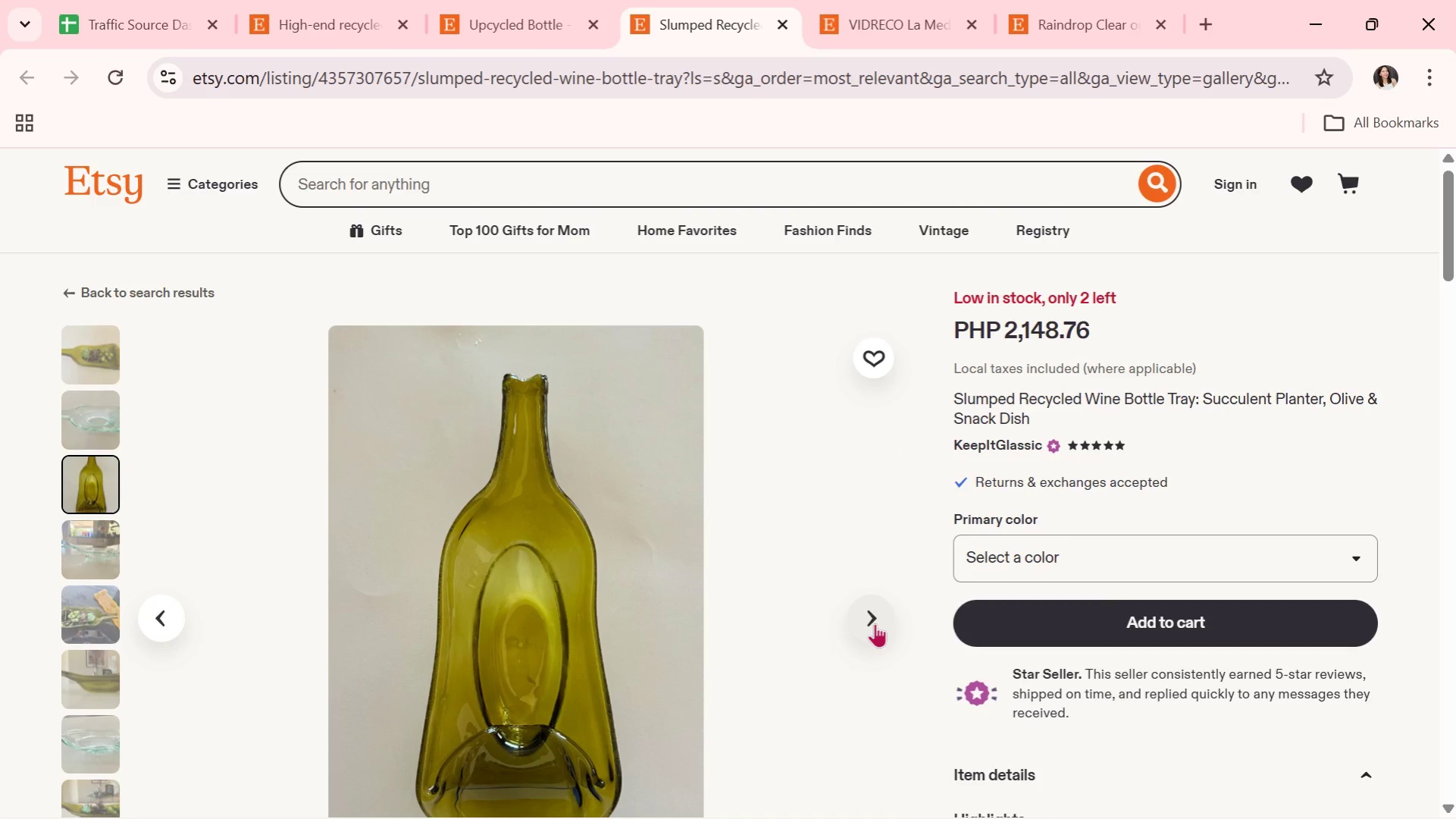 
left_click([875, 623])
 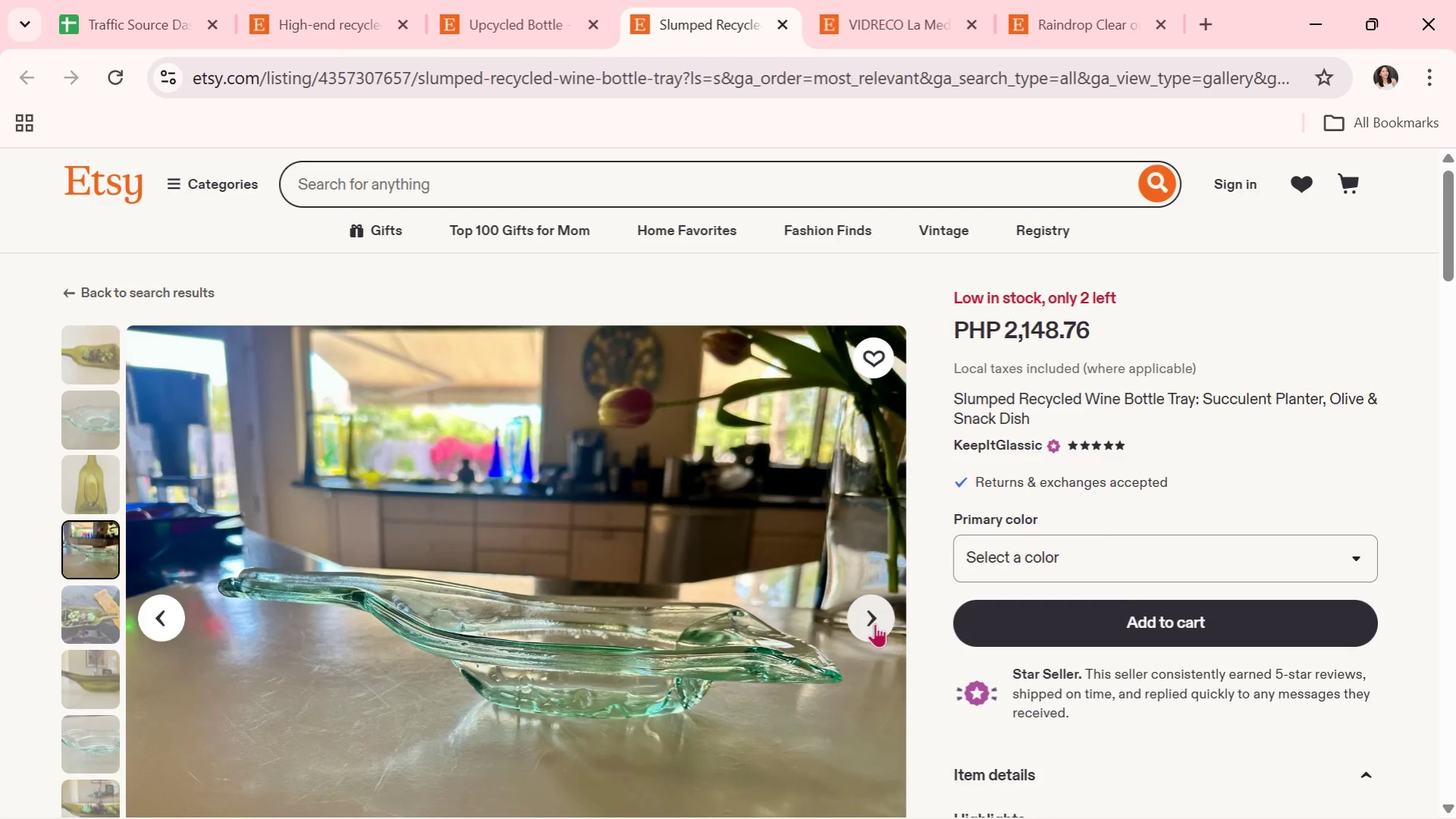 
scroll: coordinate [875, 623], scroll_direction: down, amount: 1.0
 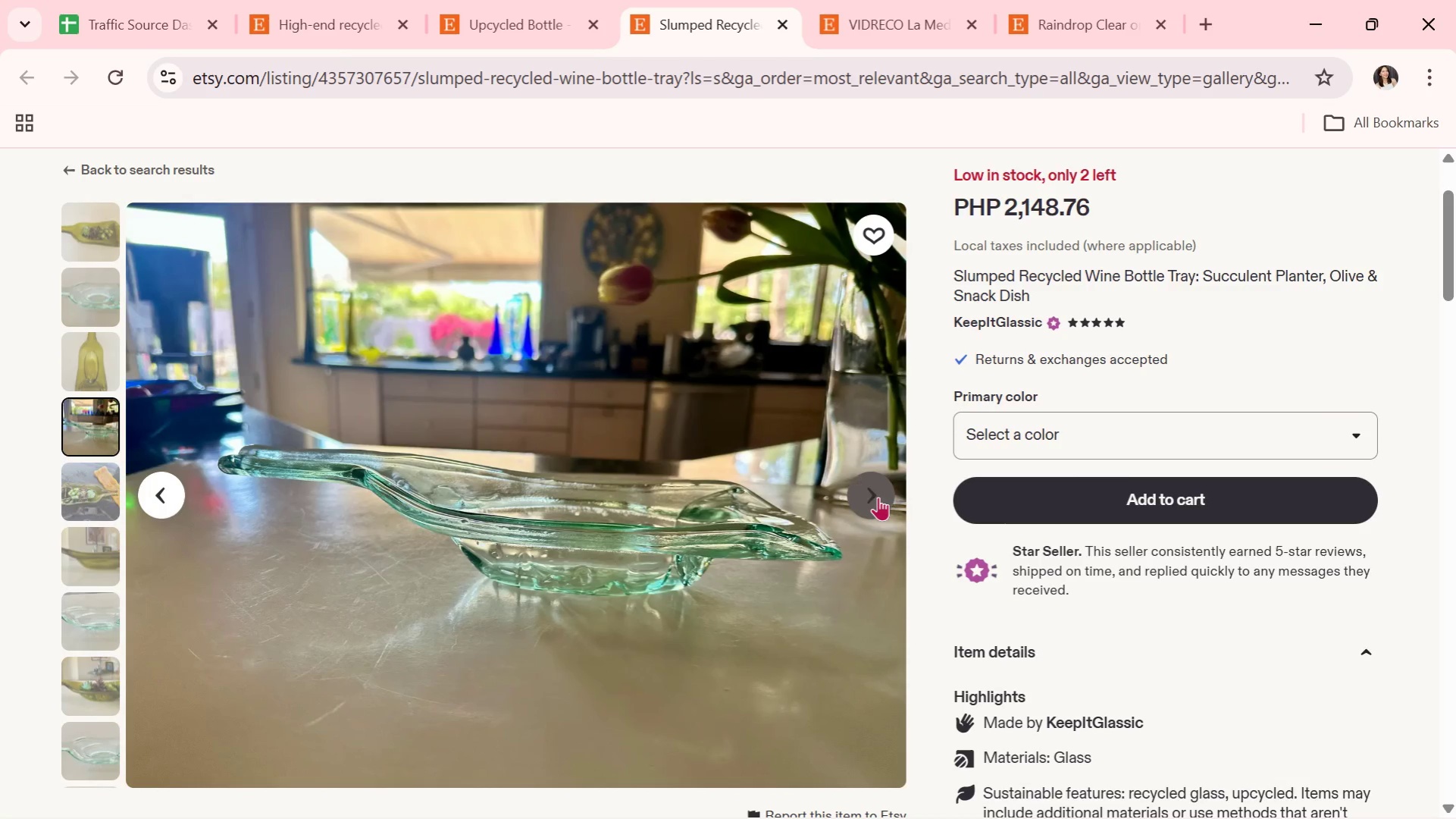 
left_click([878, 497])
 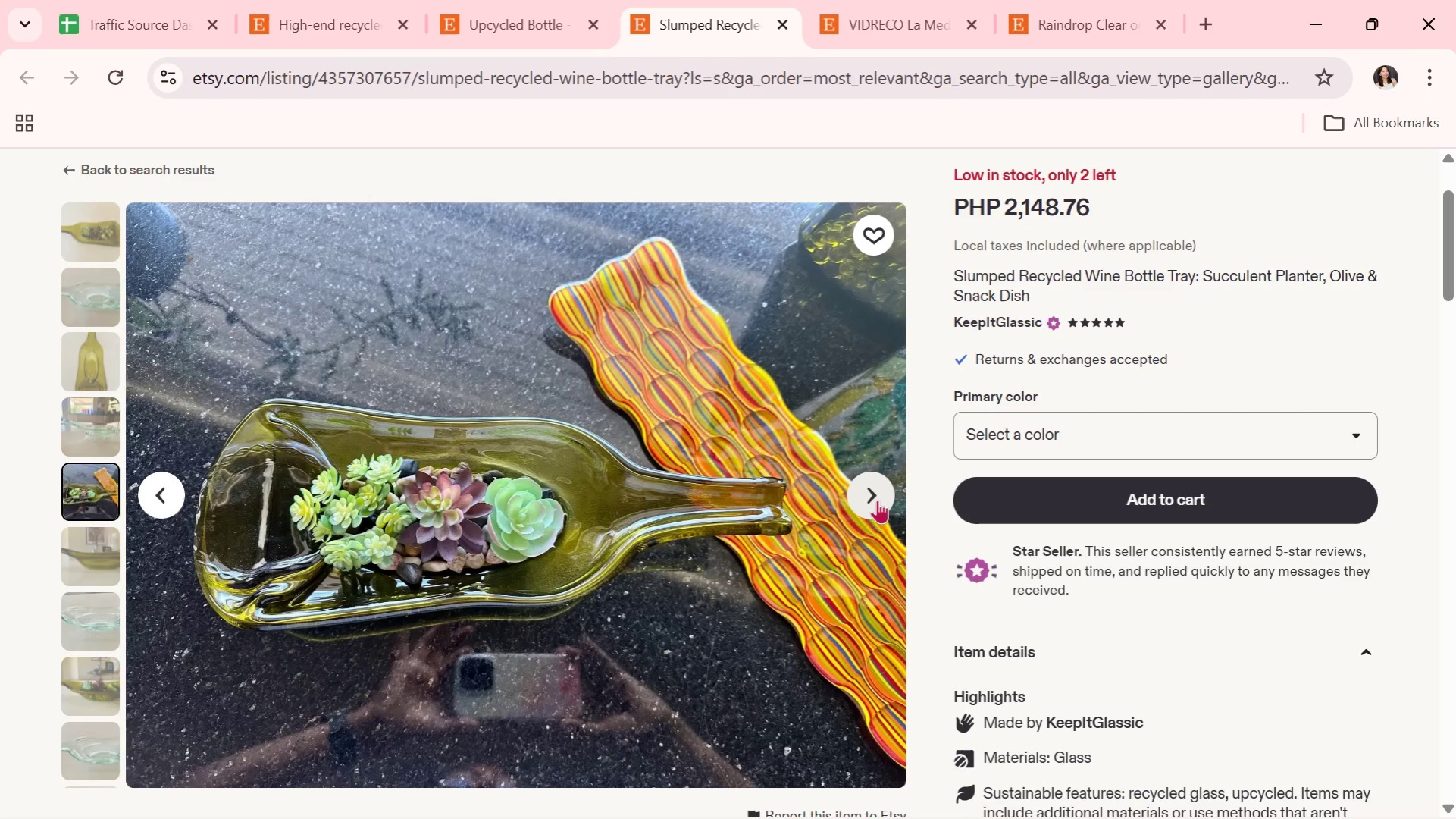 
left_click([879, 498])
 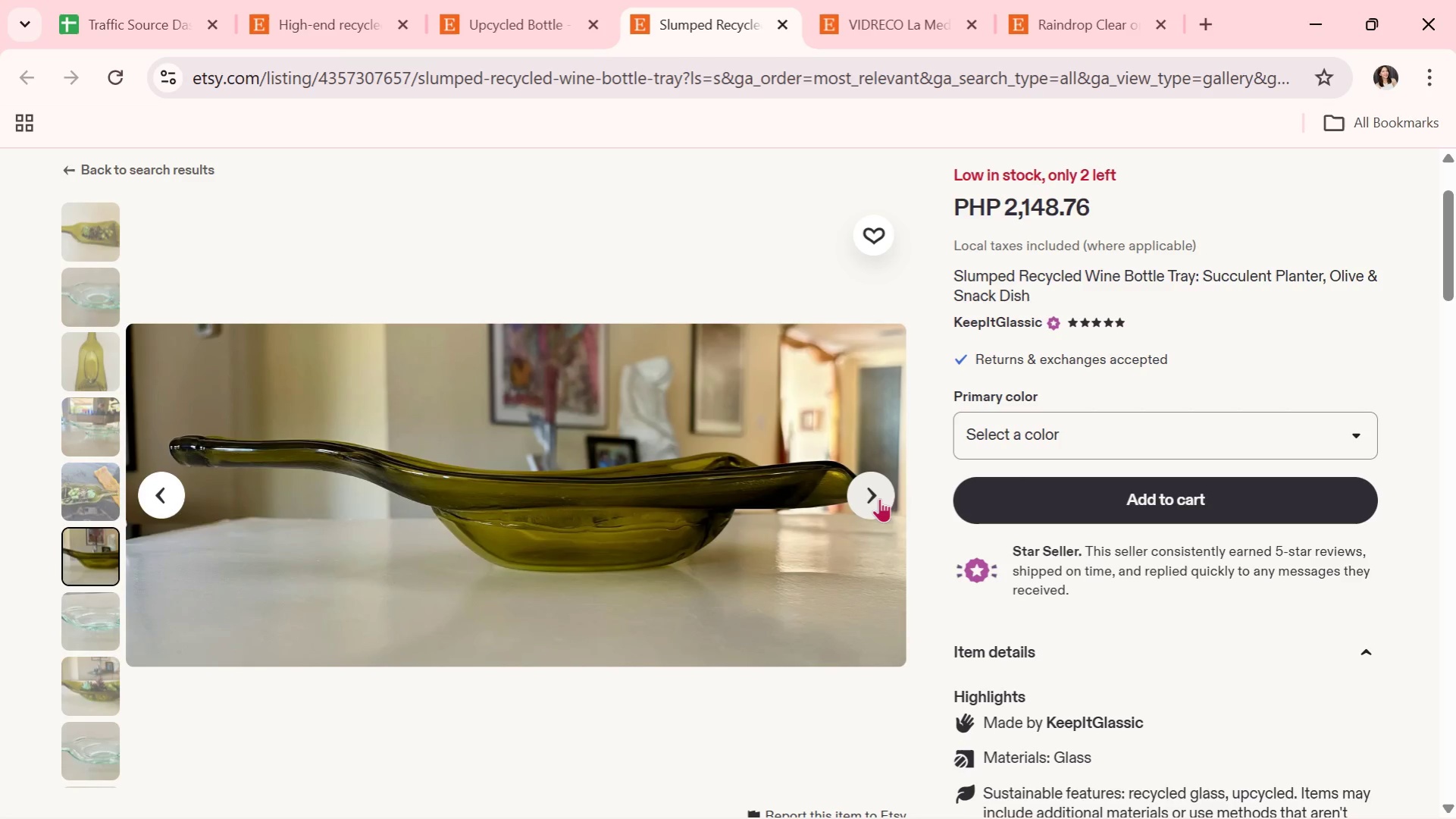 
left_click([879, 498])
 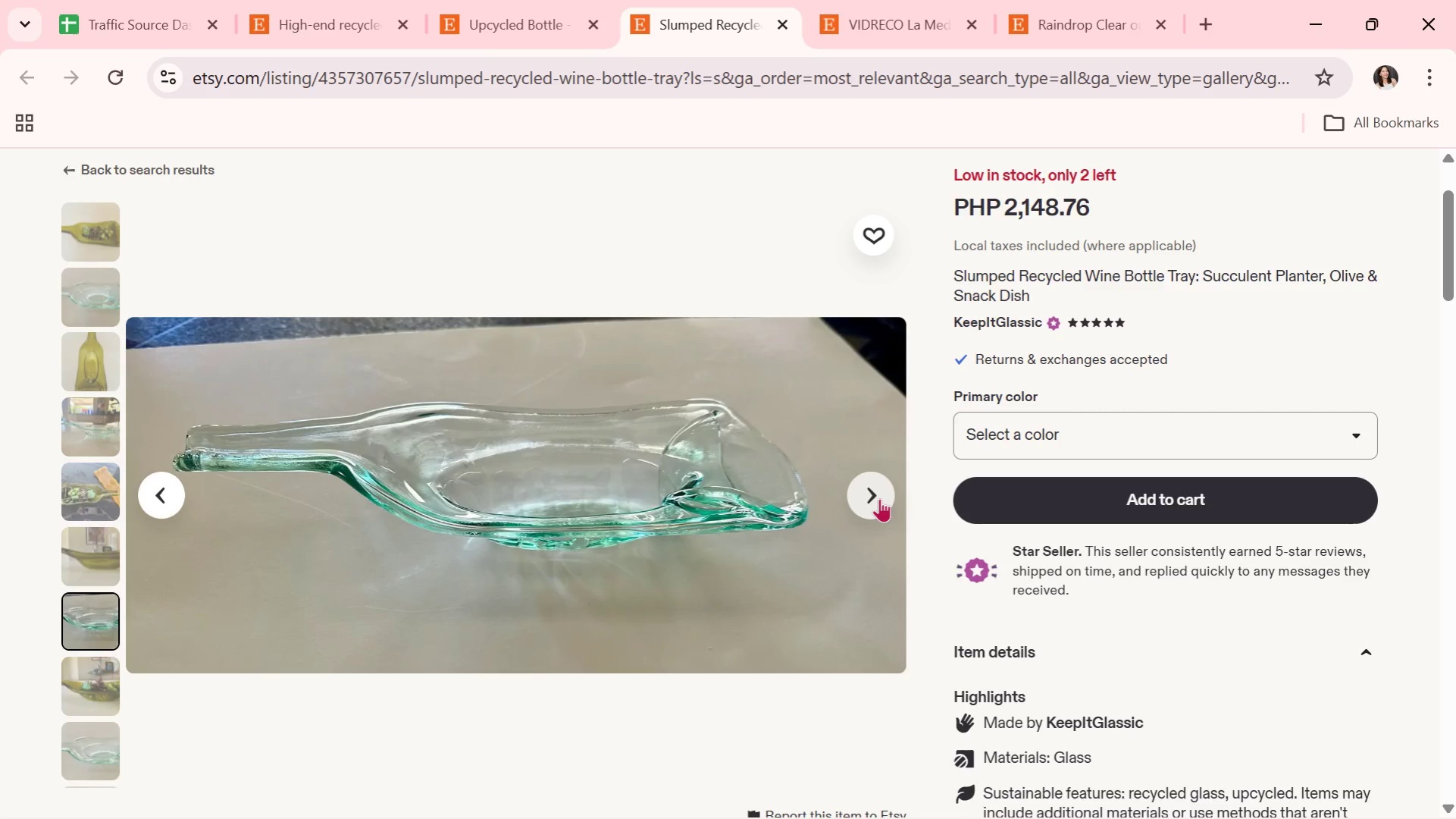 
left_click([879, 498])
 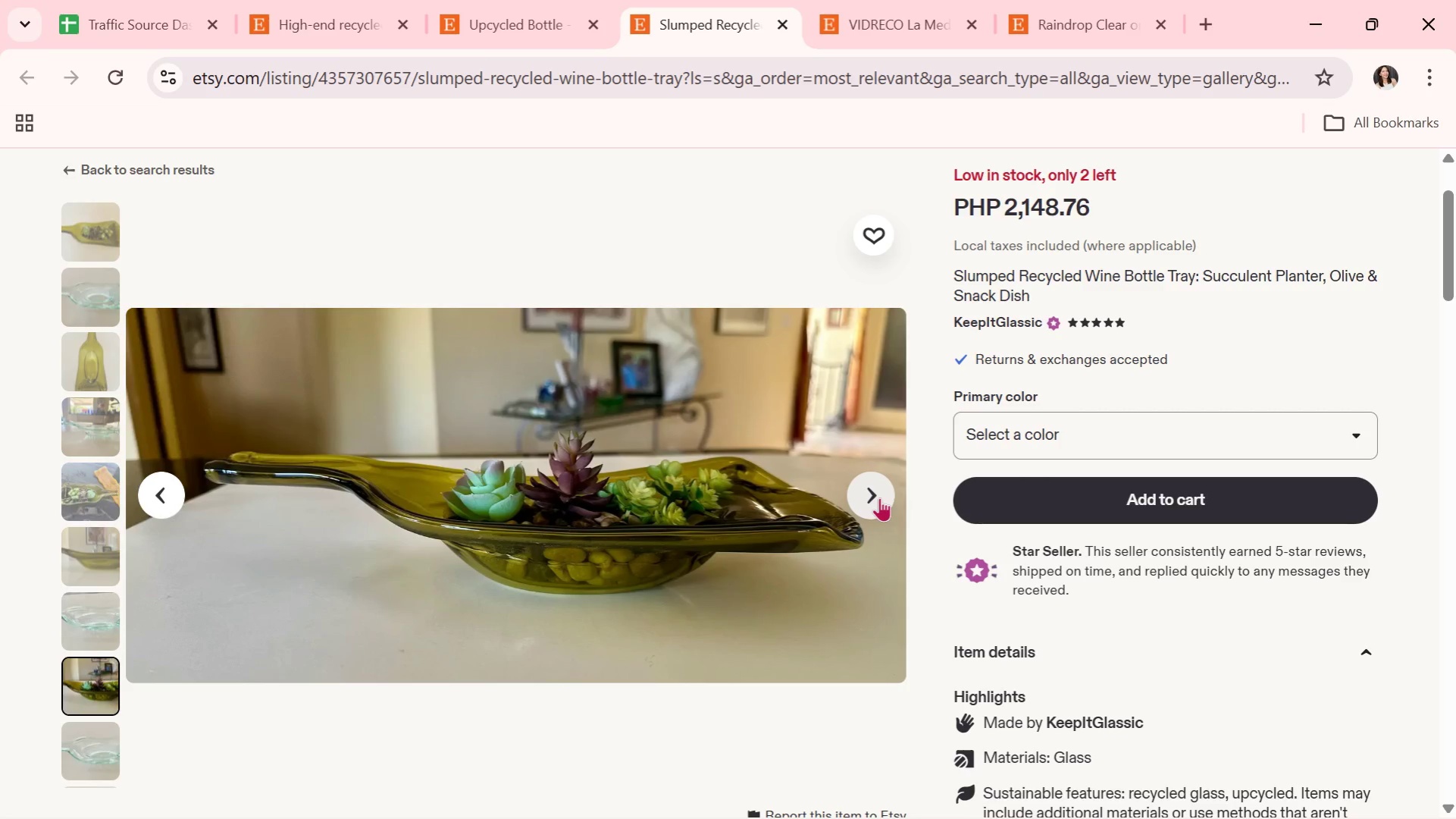 
wait(5.12)
 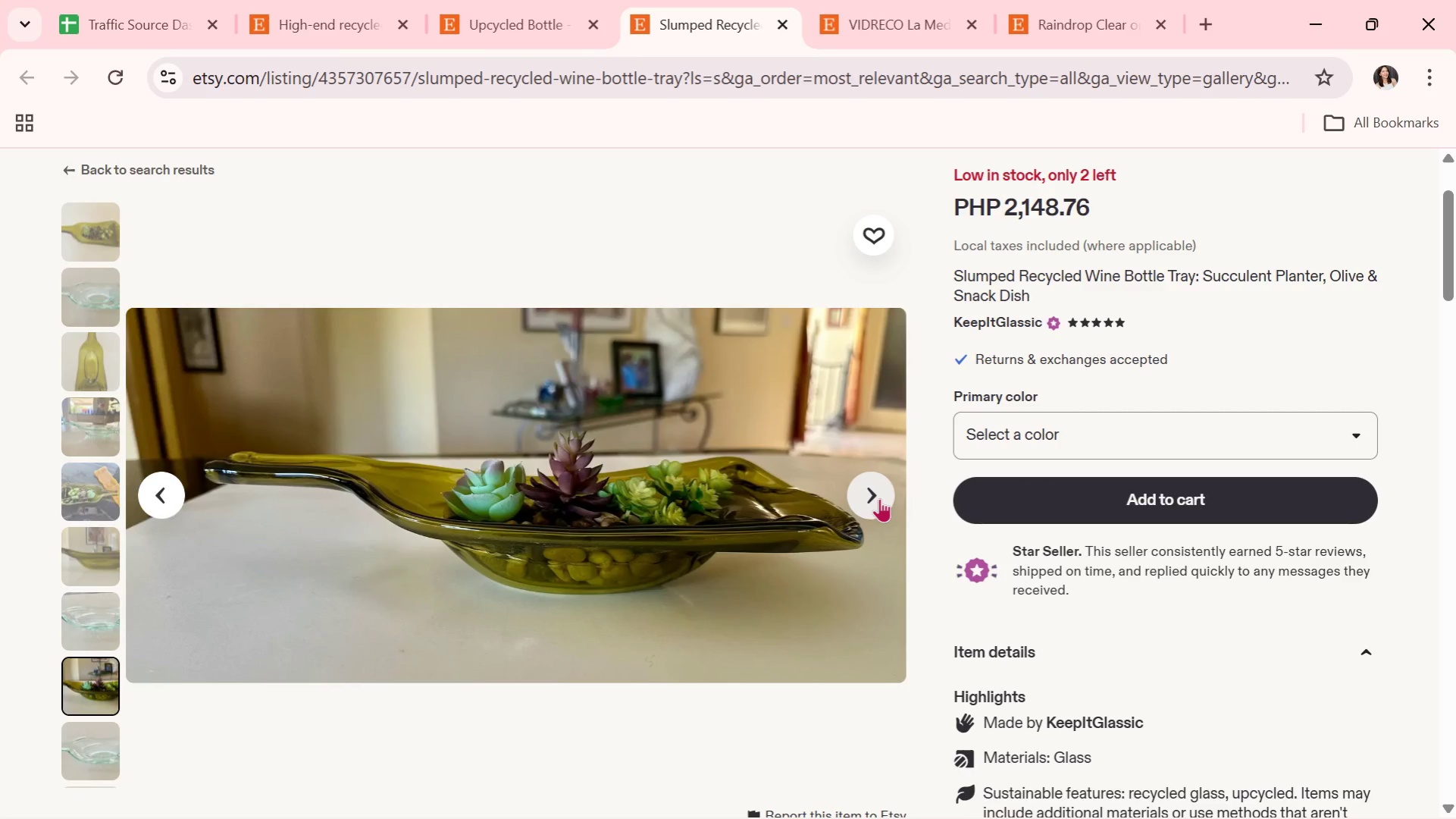 
left_click([881, 497])
 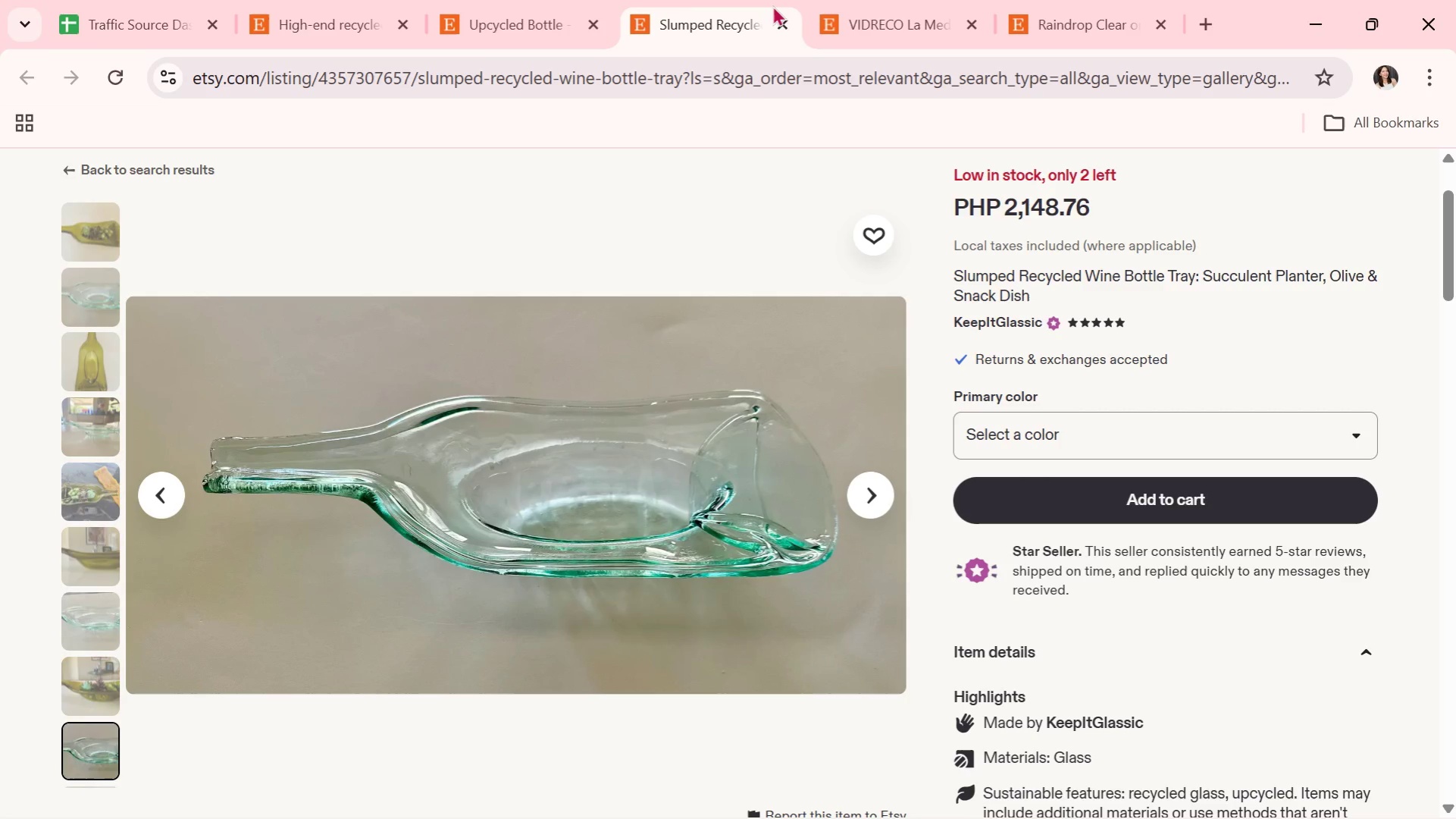 
left_click([779, 20])
 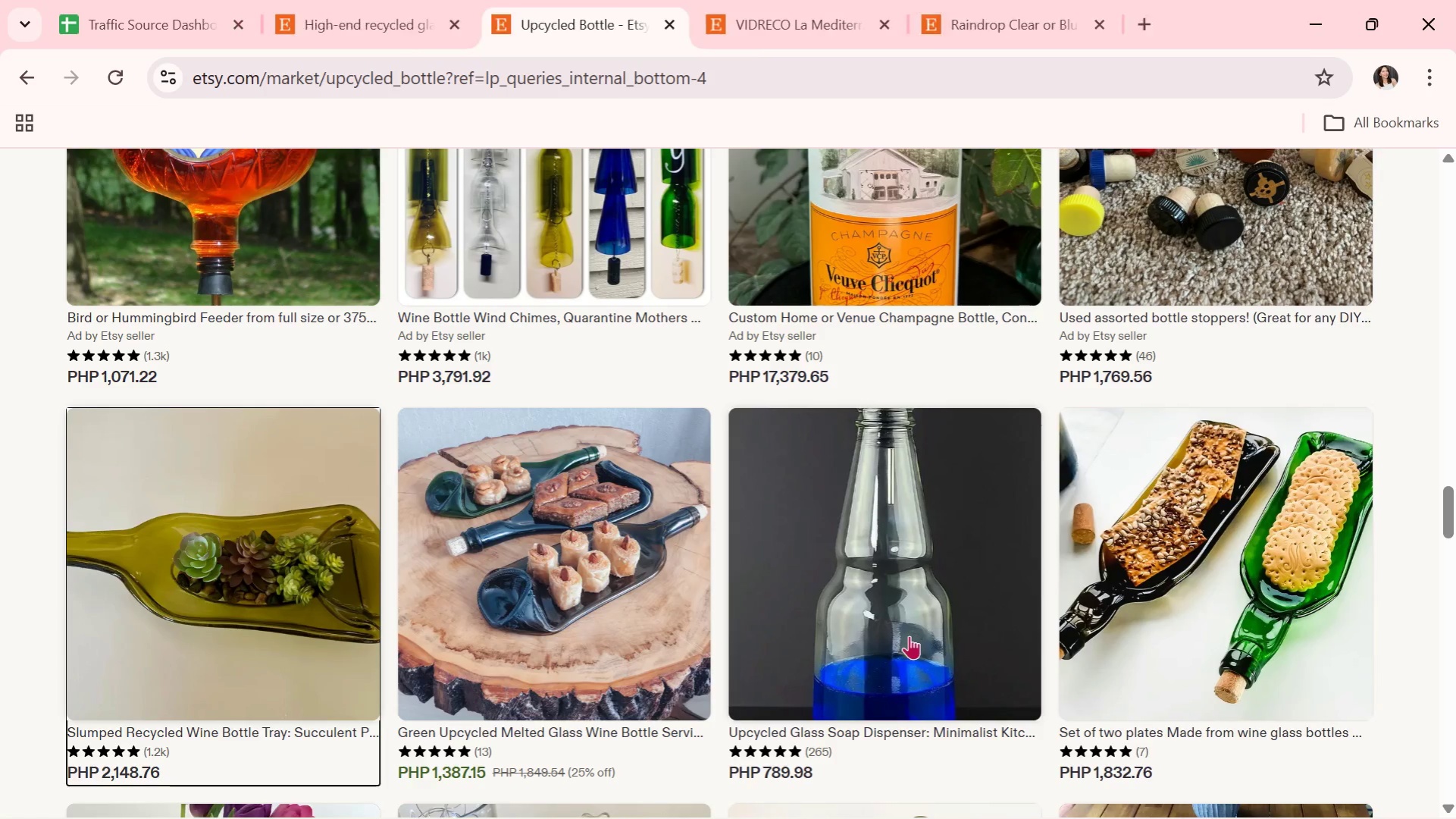 
scroll: coordinate [1196, 485], scroll_direction: down, amount: 3.0
 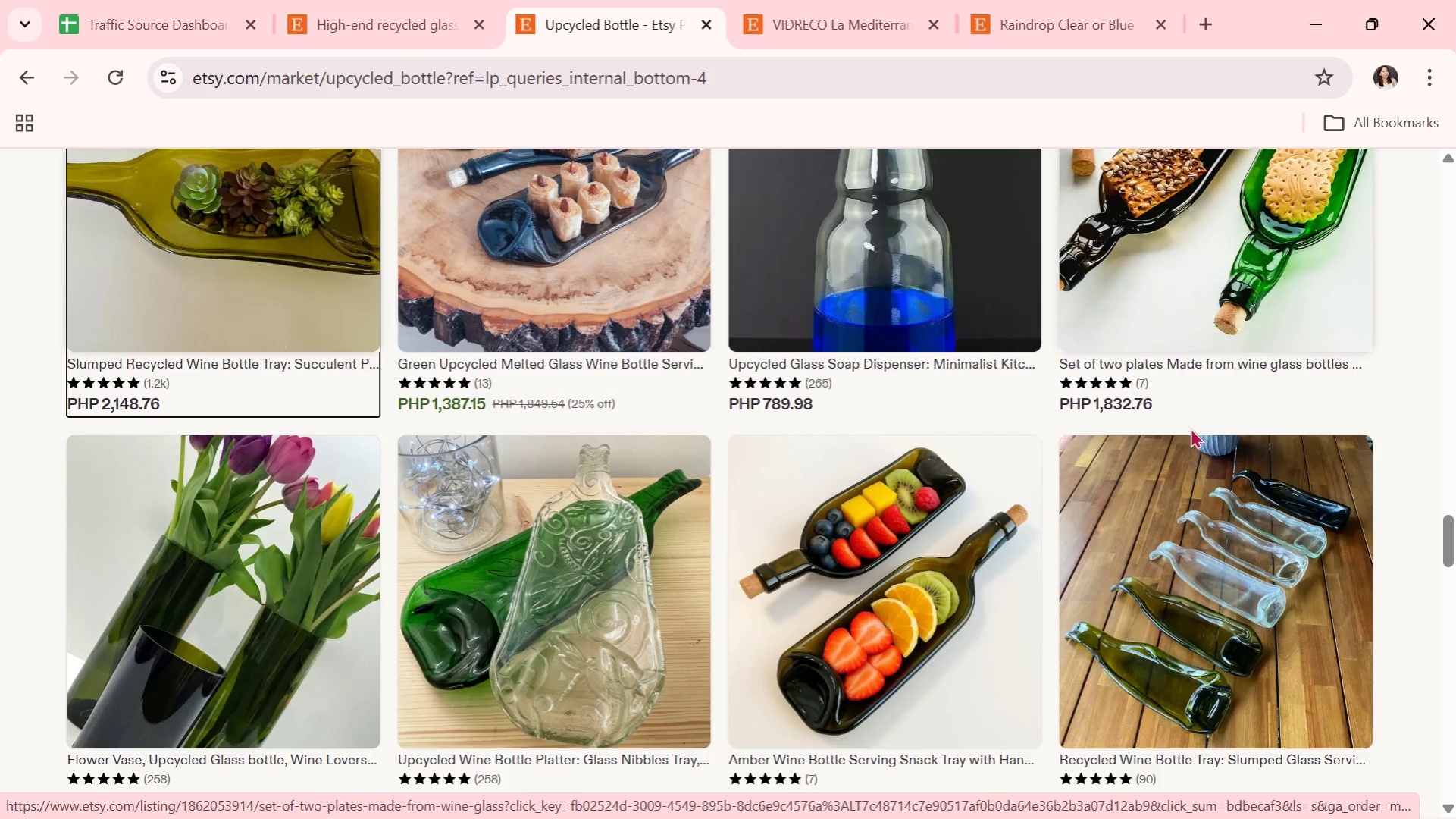 
wait(6.93)
 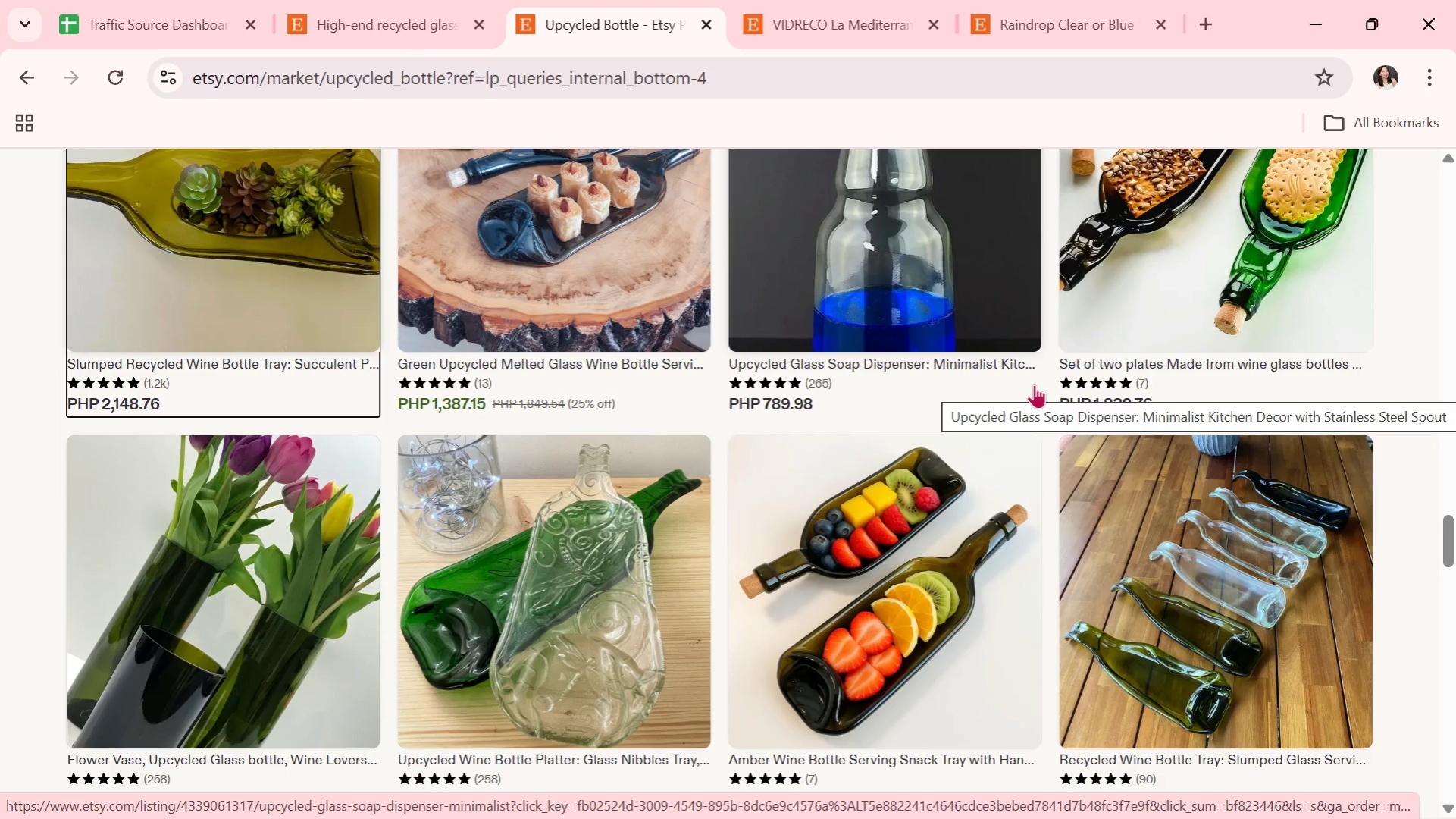 
scroll: coordinate [840, 695], scroll_direction: down, amount: 1.0
 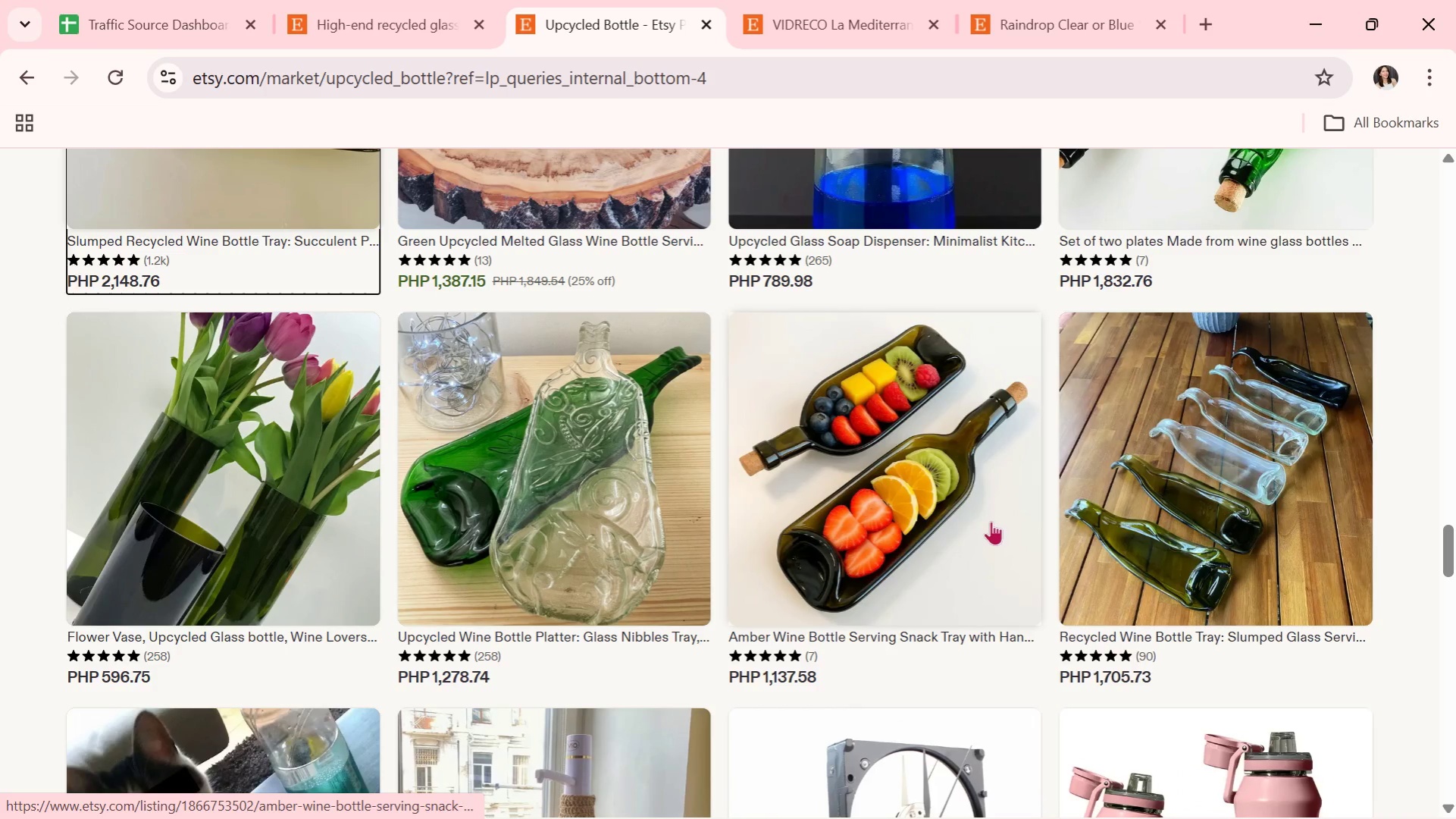 
left_click([900, 461])
 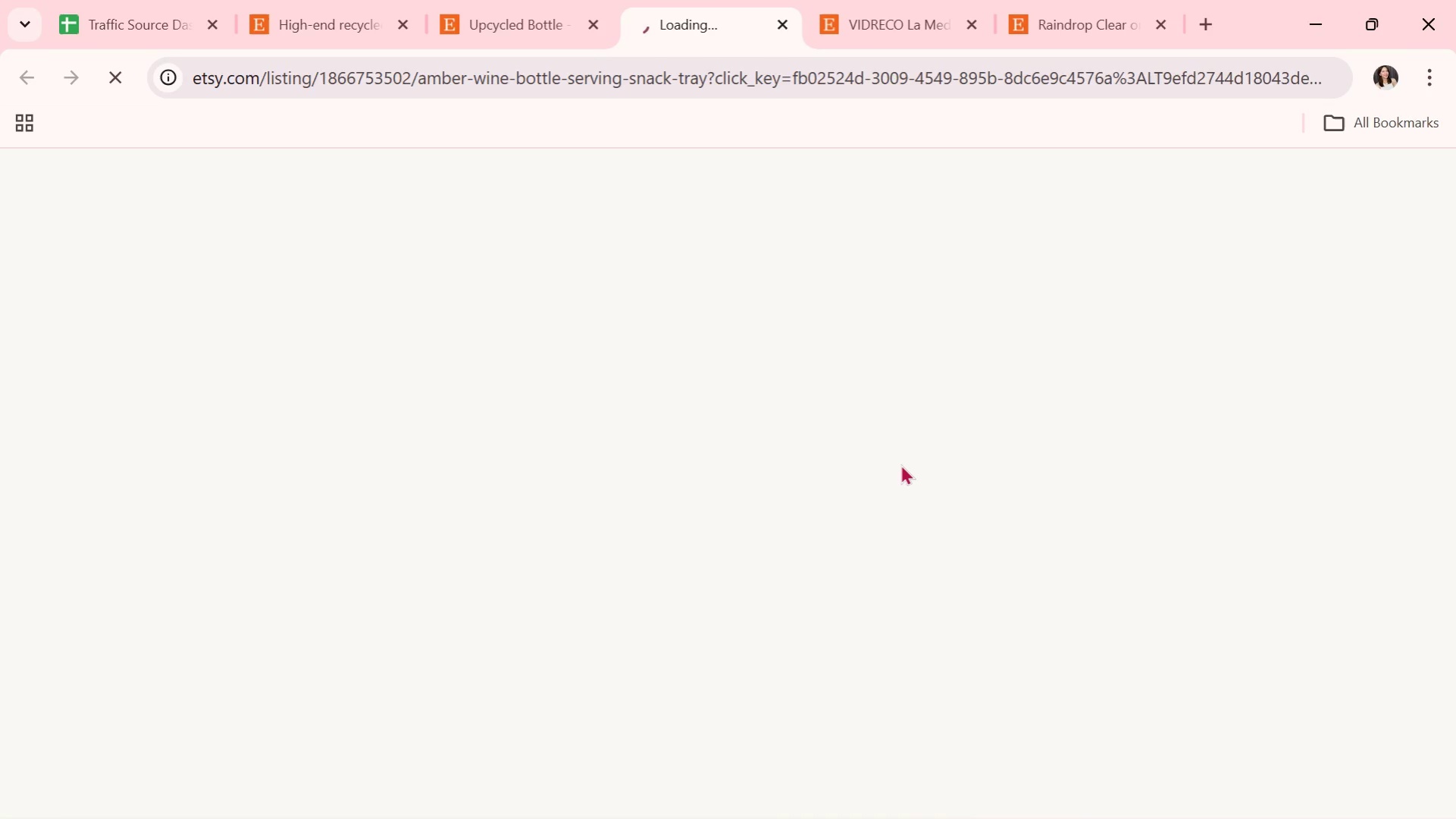 
scroll: coordinate [909, 483], scroll_direction: down, amount: 1.0
 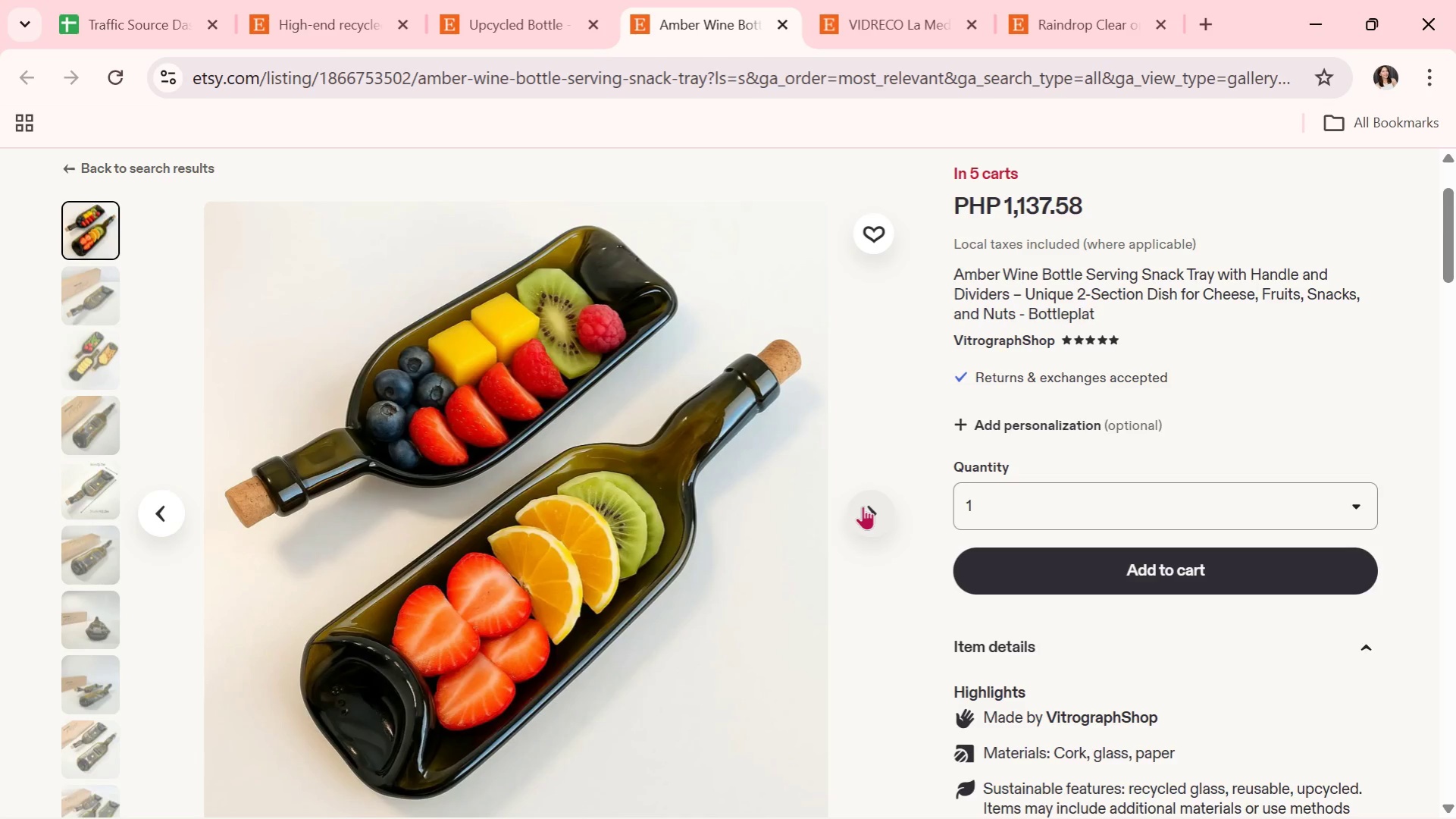 
left_click([863, 506])
 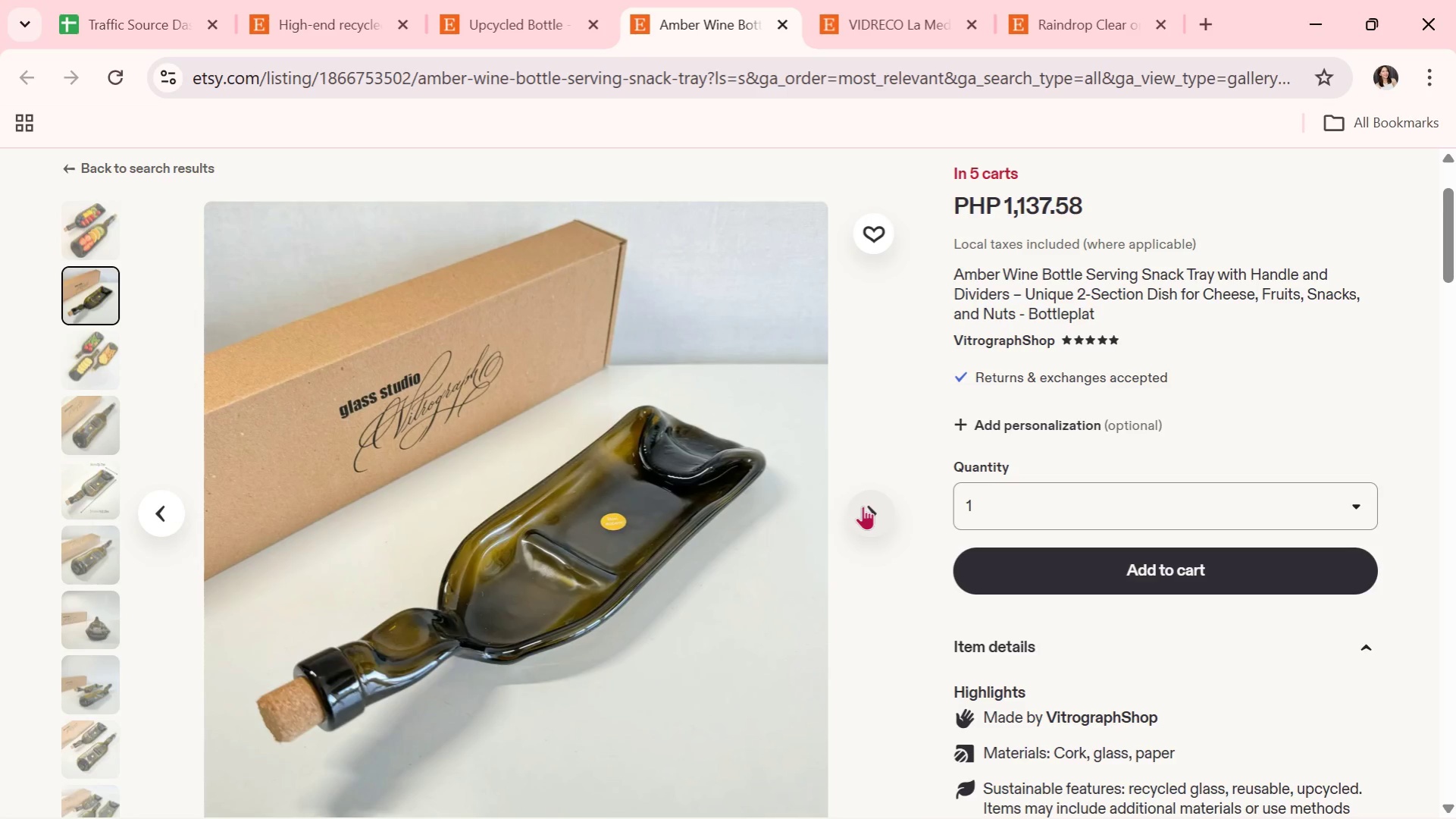 
wait(17.16)
 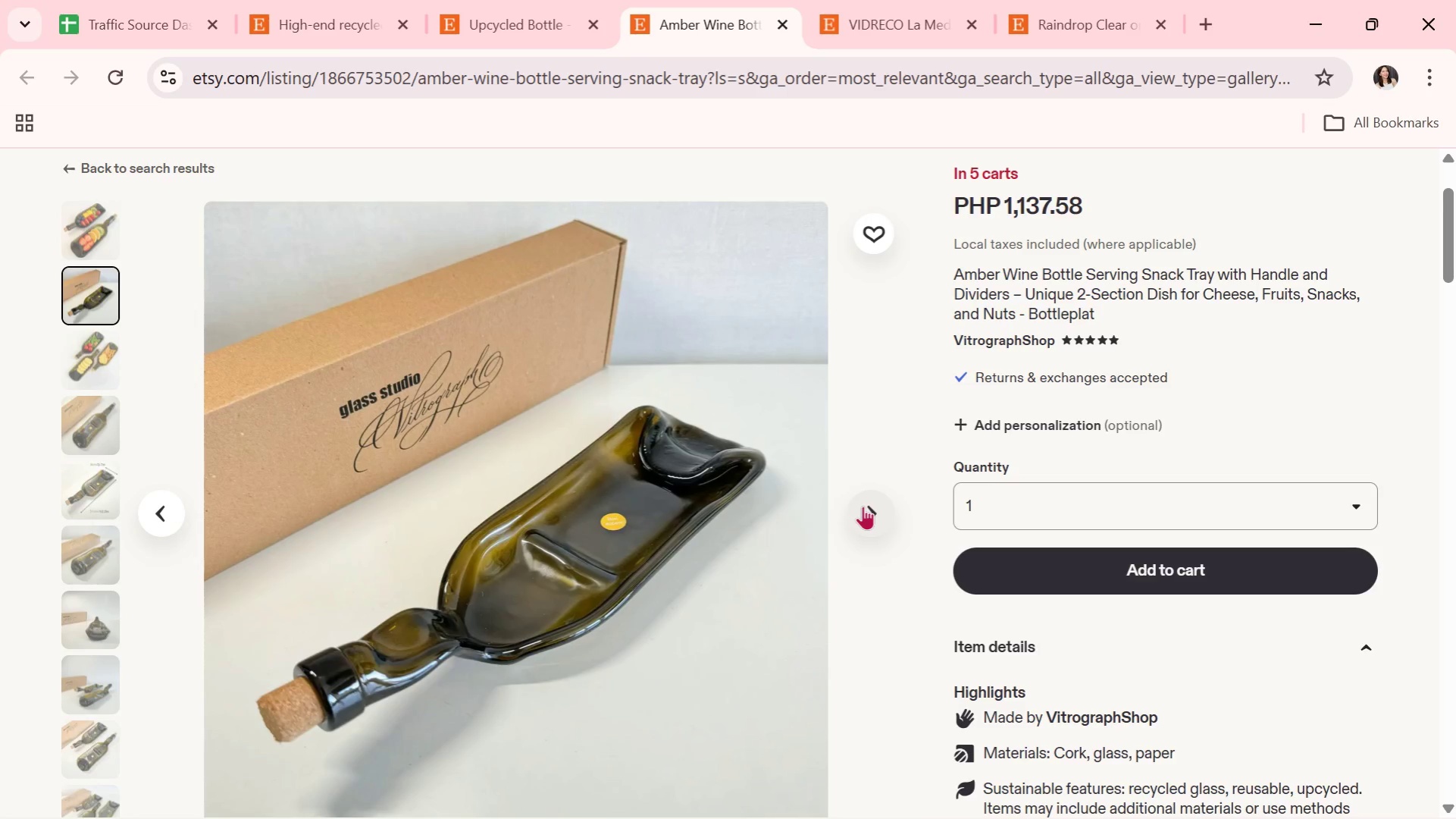 
left_click([863, 506])
 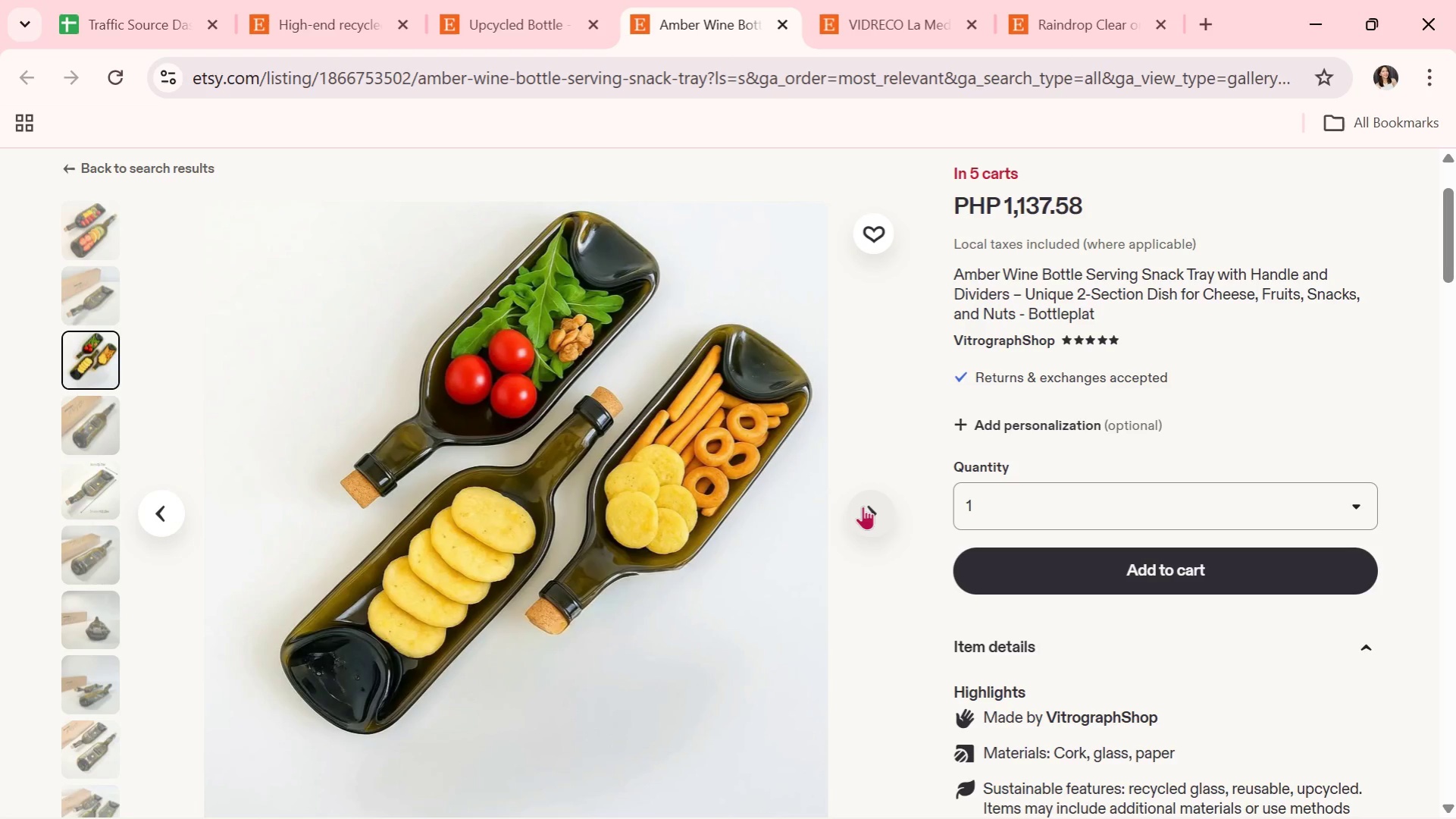 
wait(16.7)
 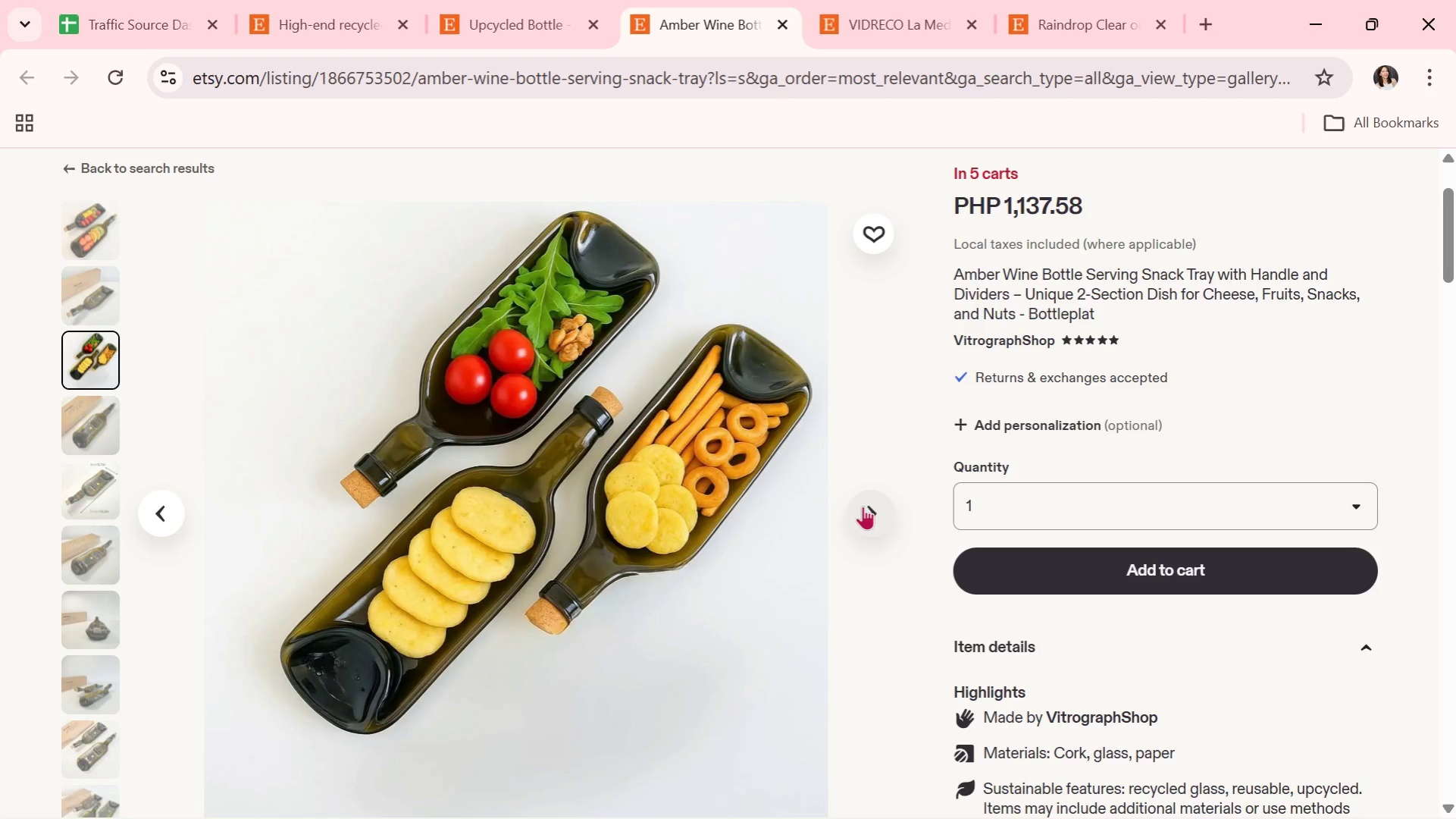 
left_click([863, 506])
 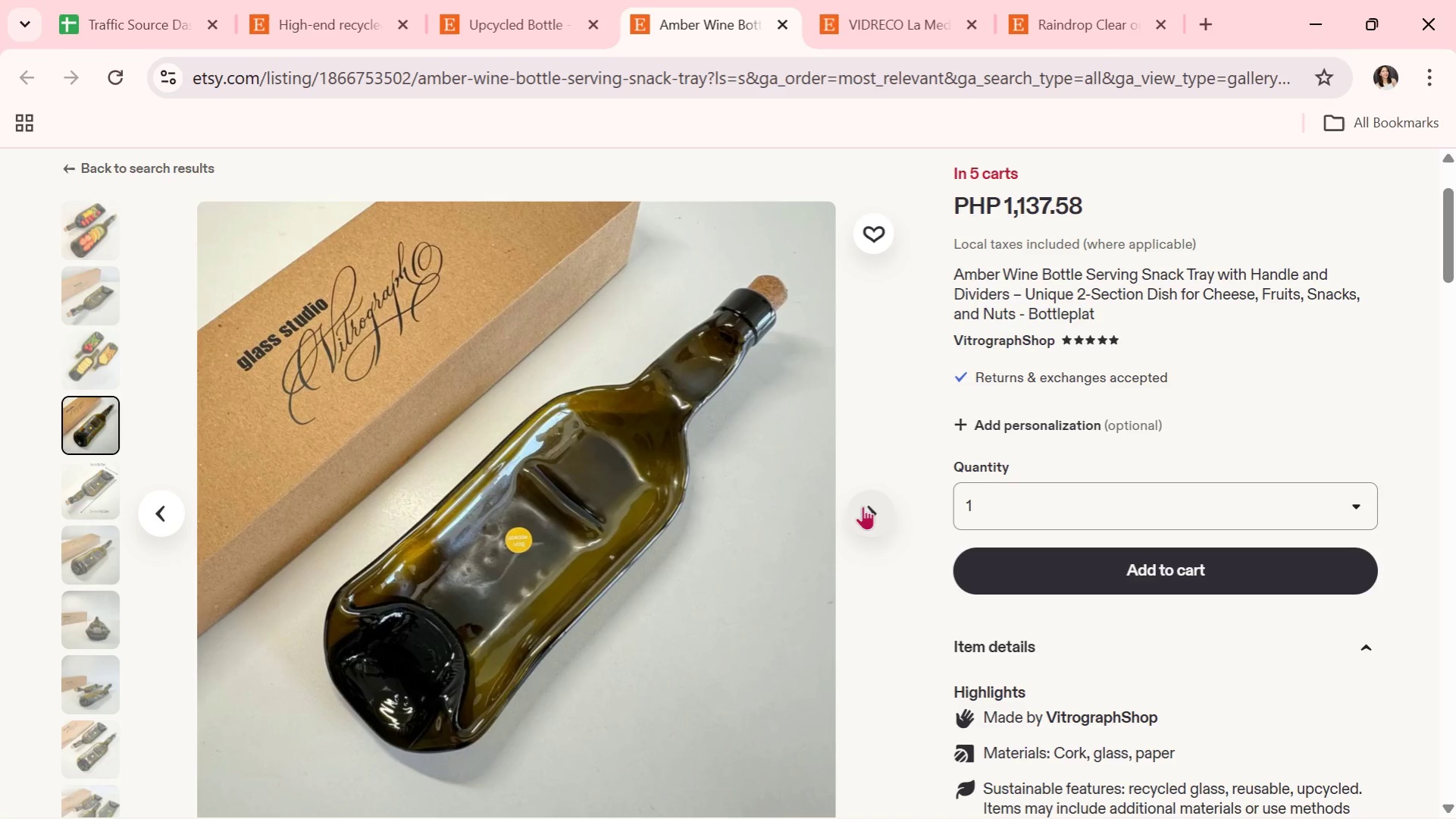 
wait(25.34)
 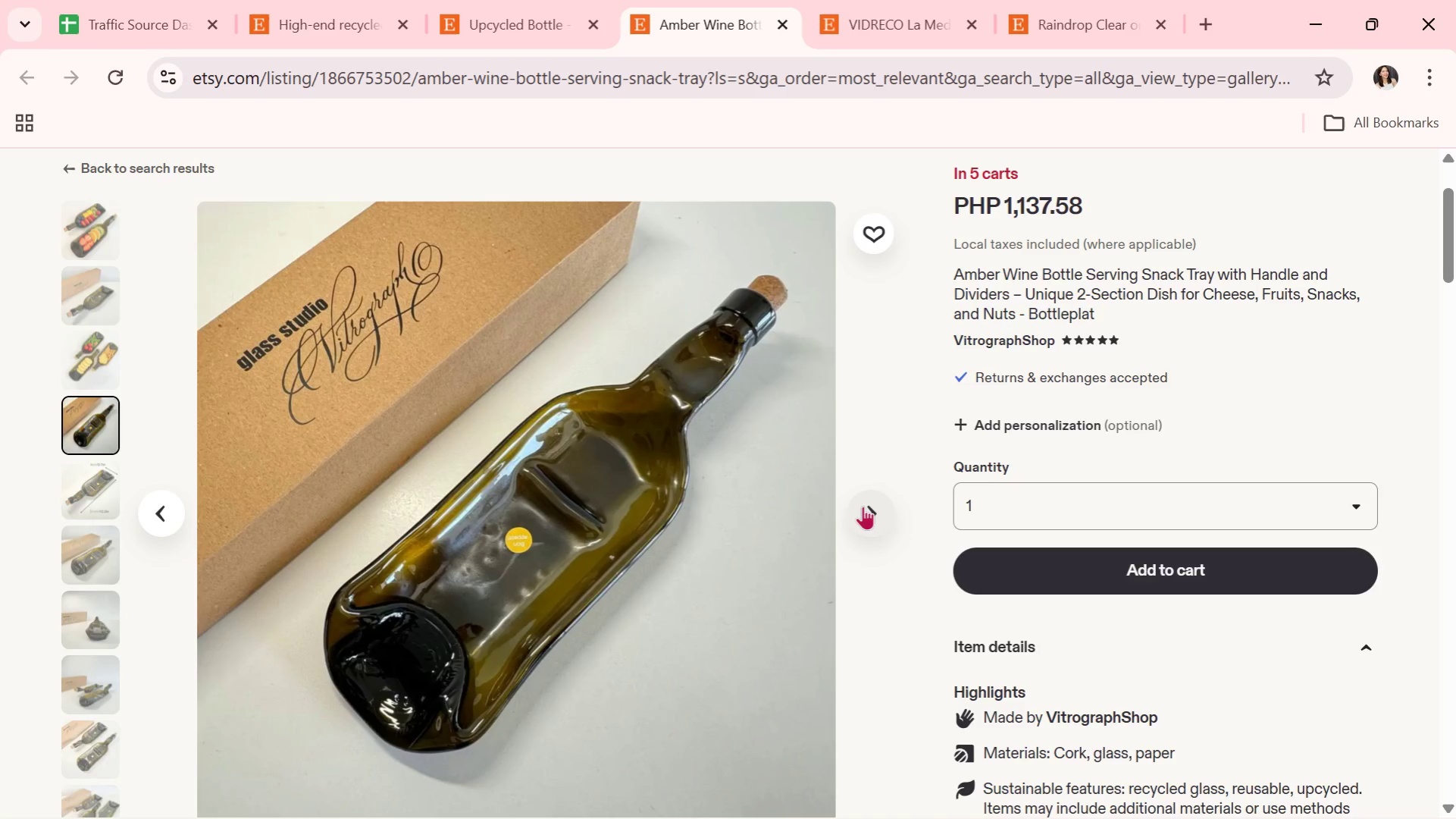 
left_click([863, 506])
 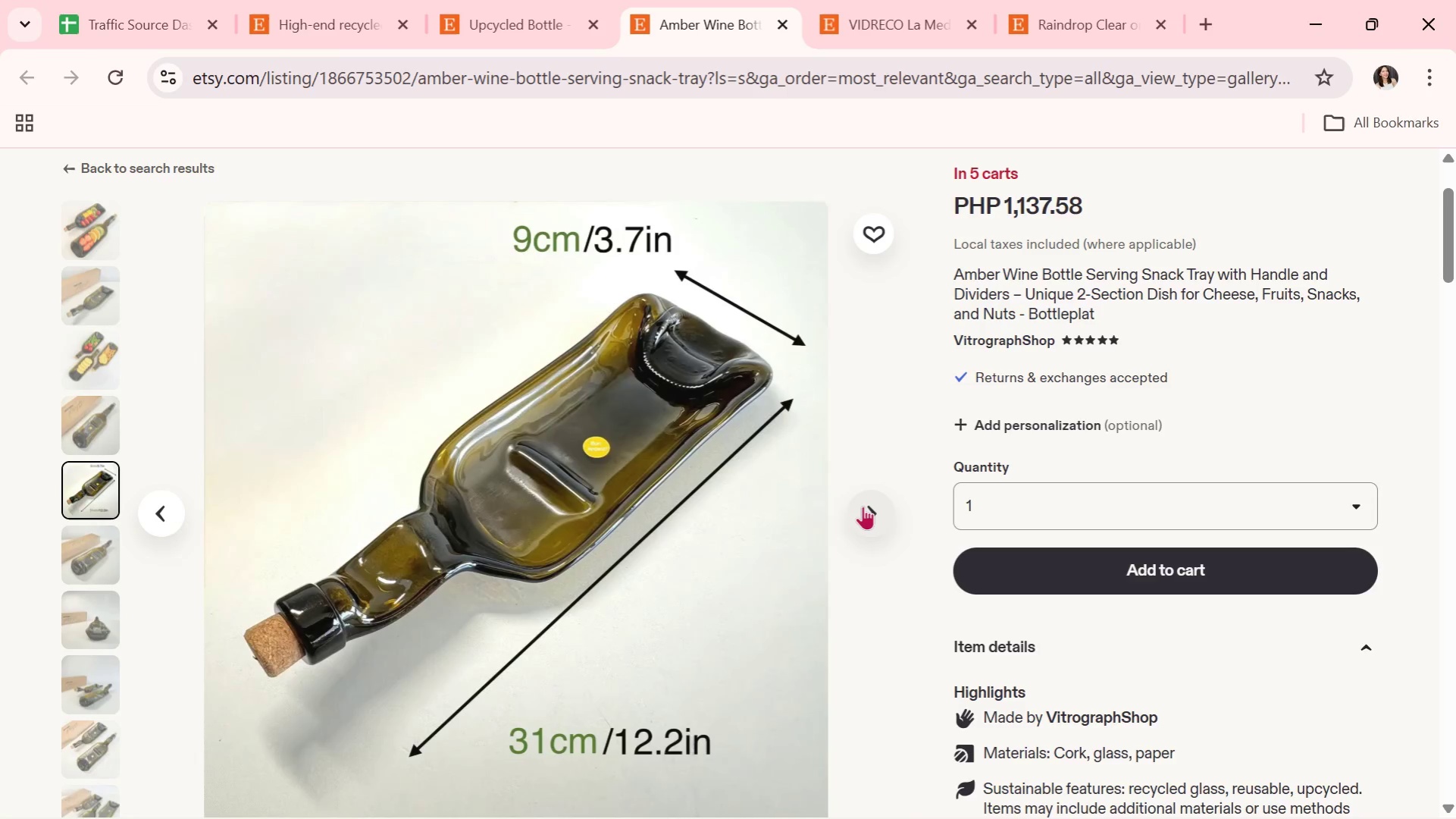 
left_click([863, 506])
 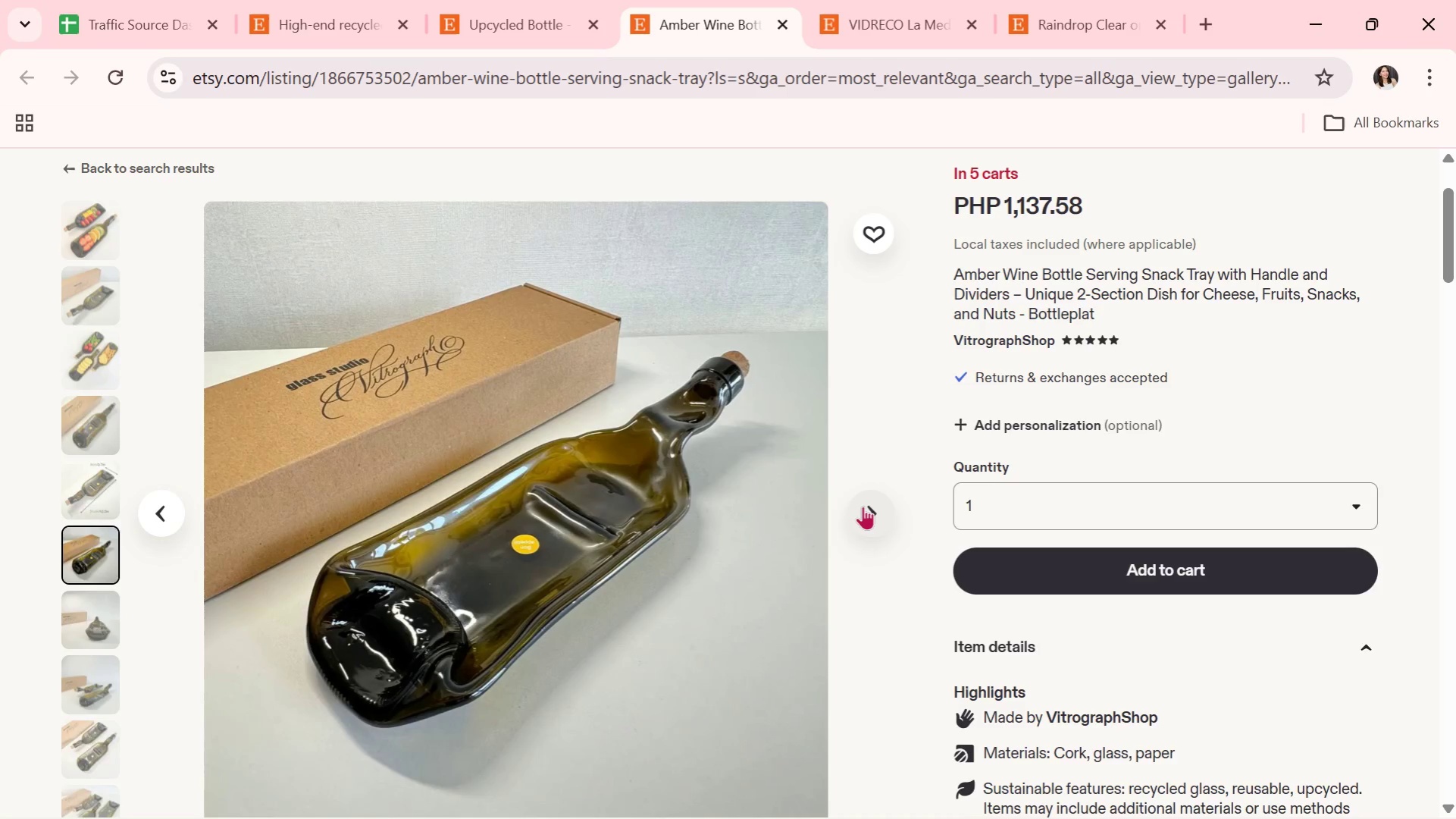 
left_click([863, 506])
 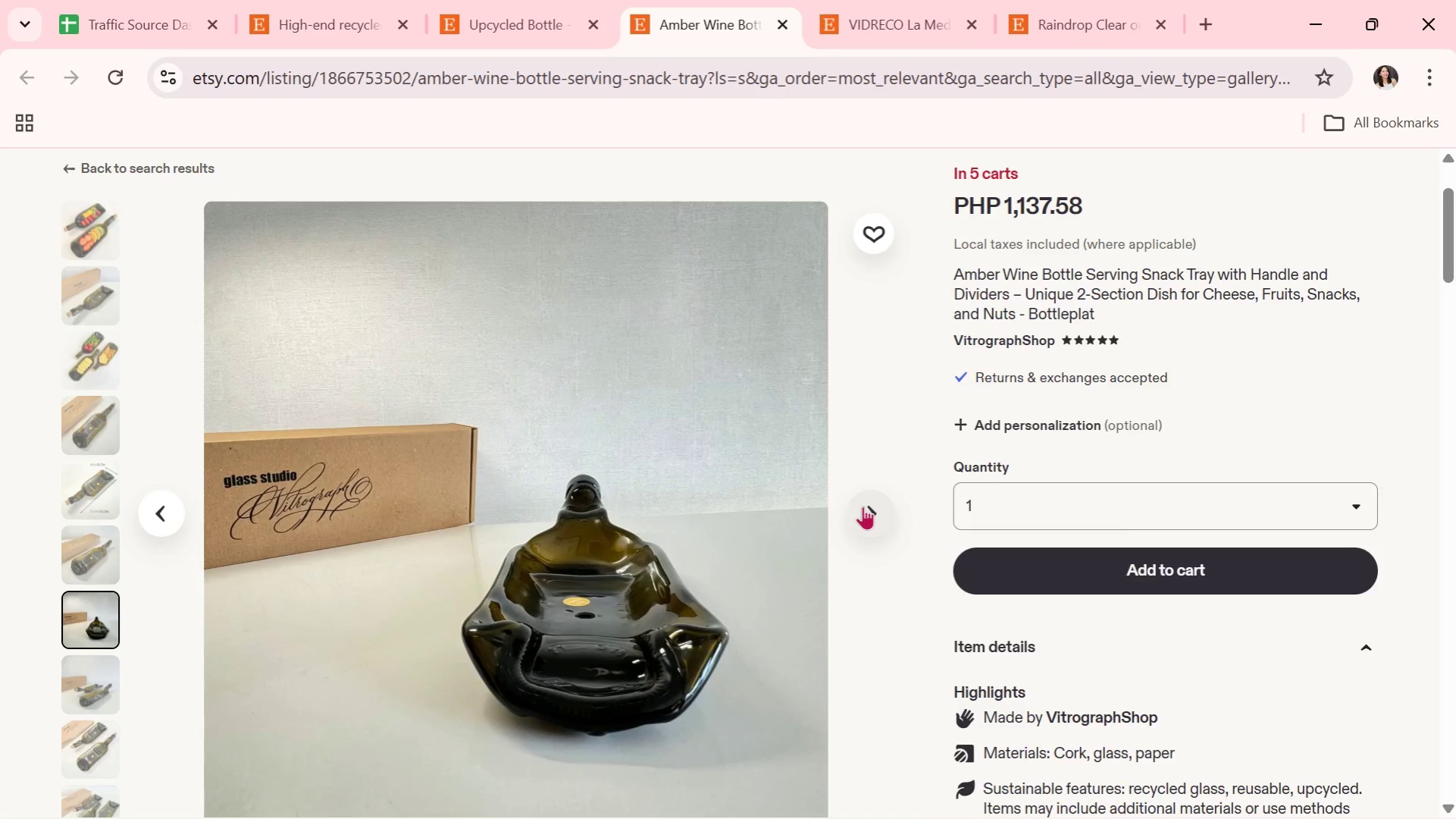 
left_click([863, 506])
 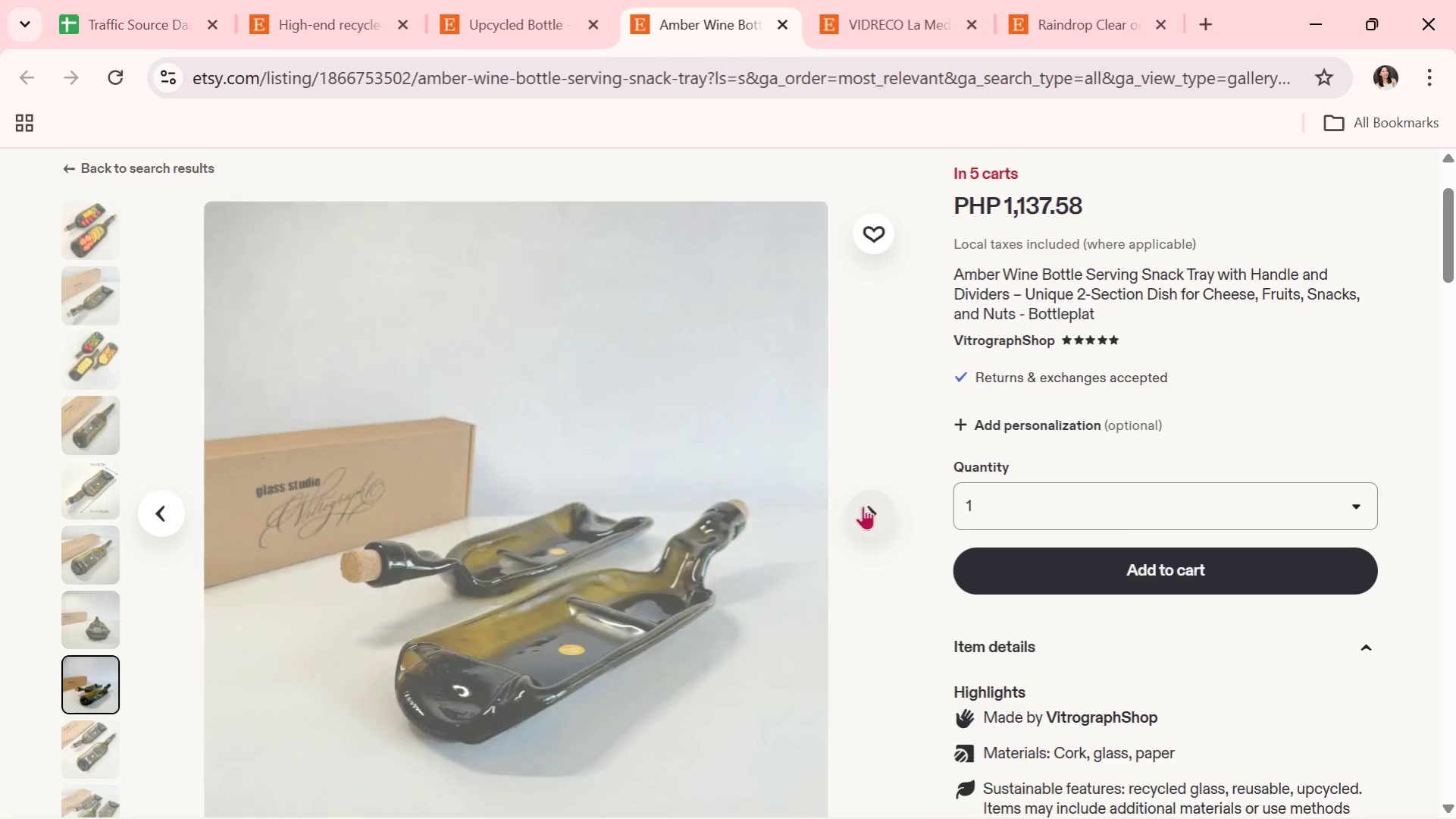 
left_click([863, 506])
 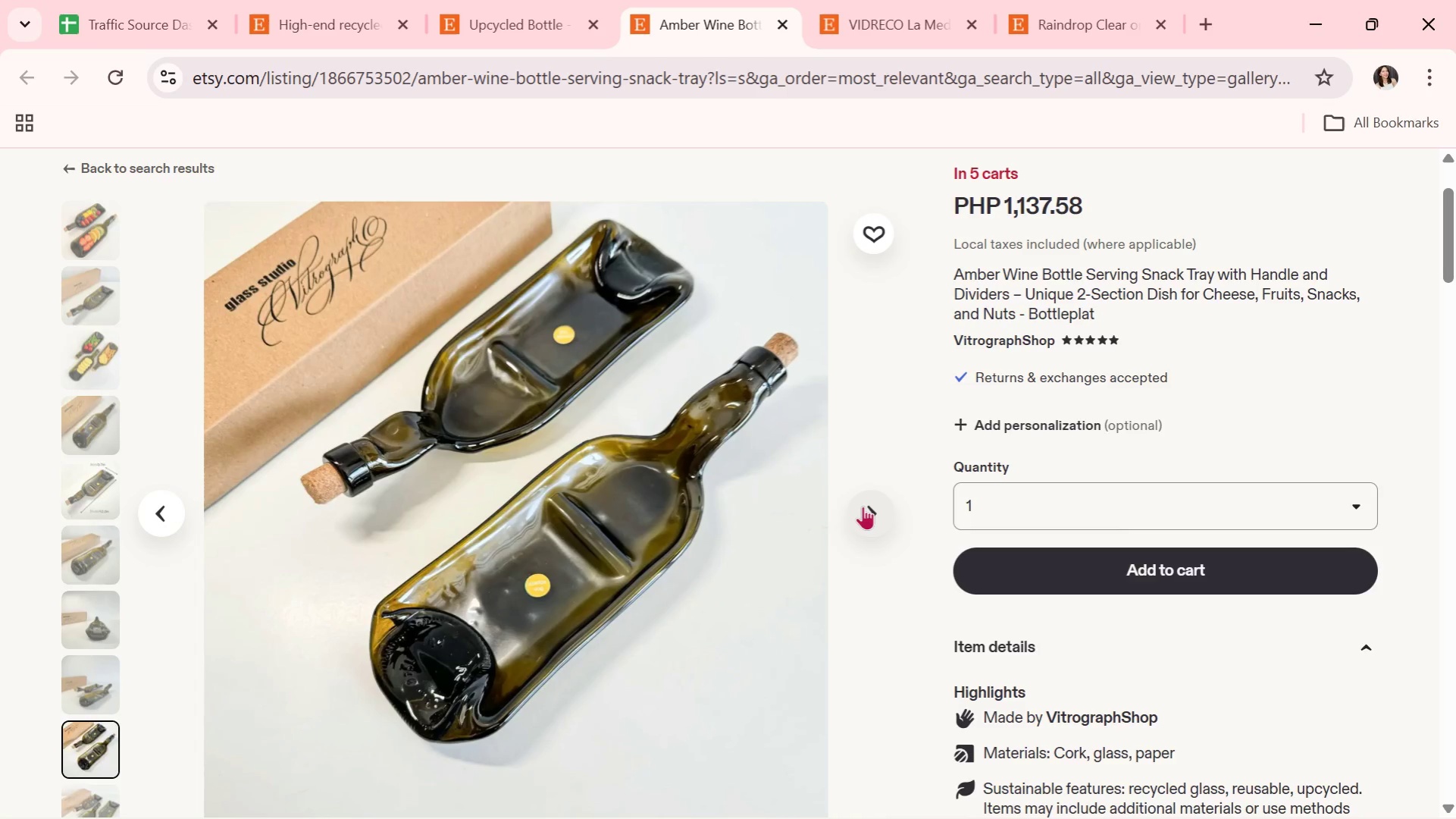 
left_click([863, 506])
 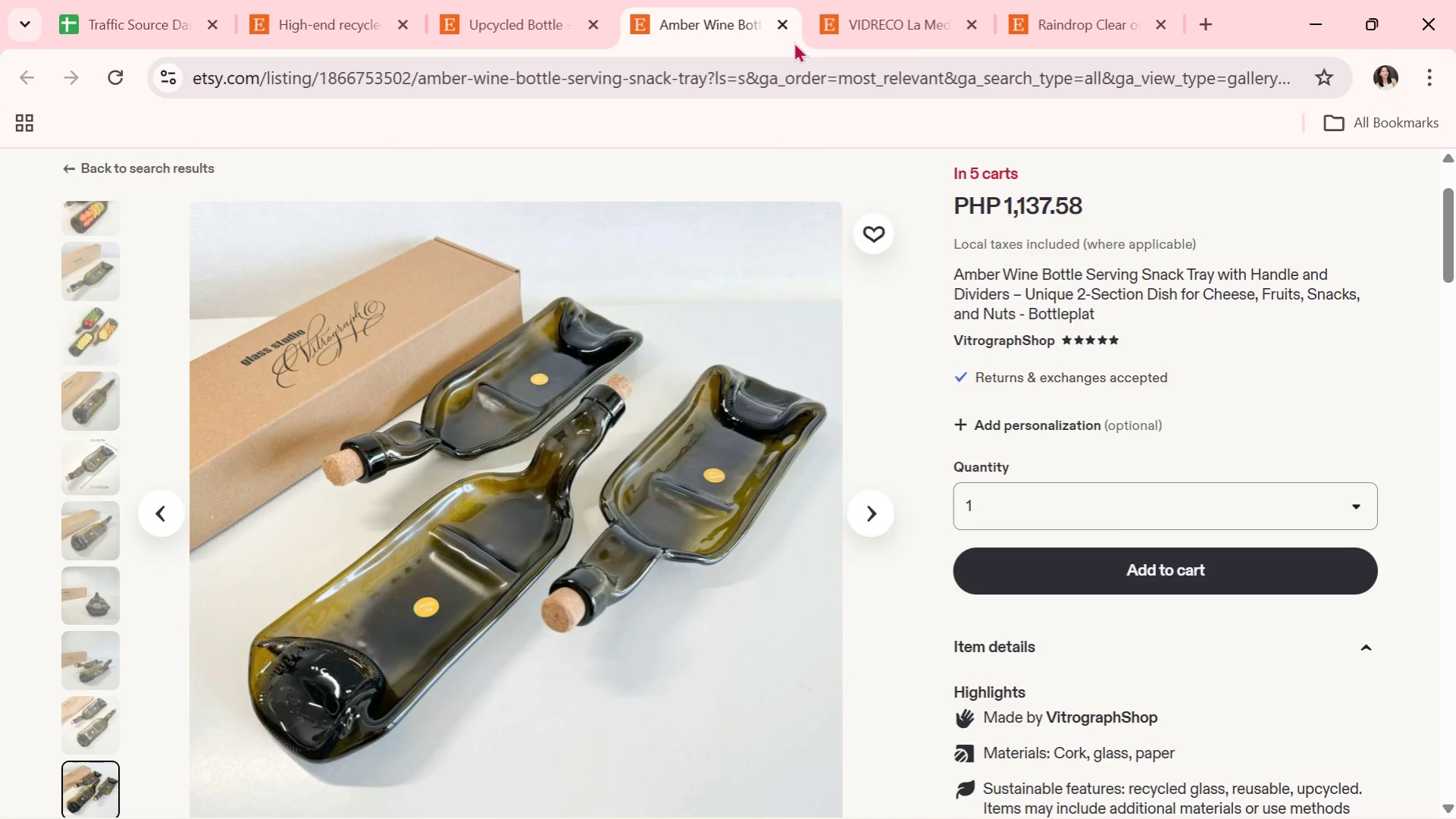 
left_click([786, 35])
 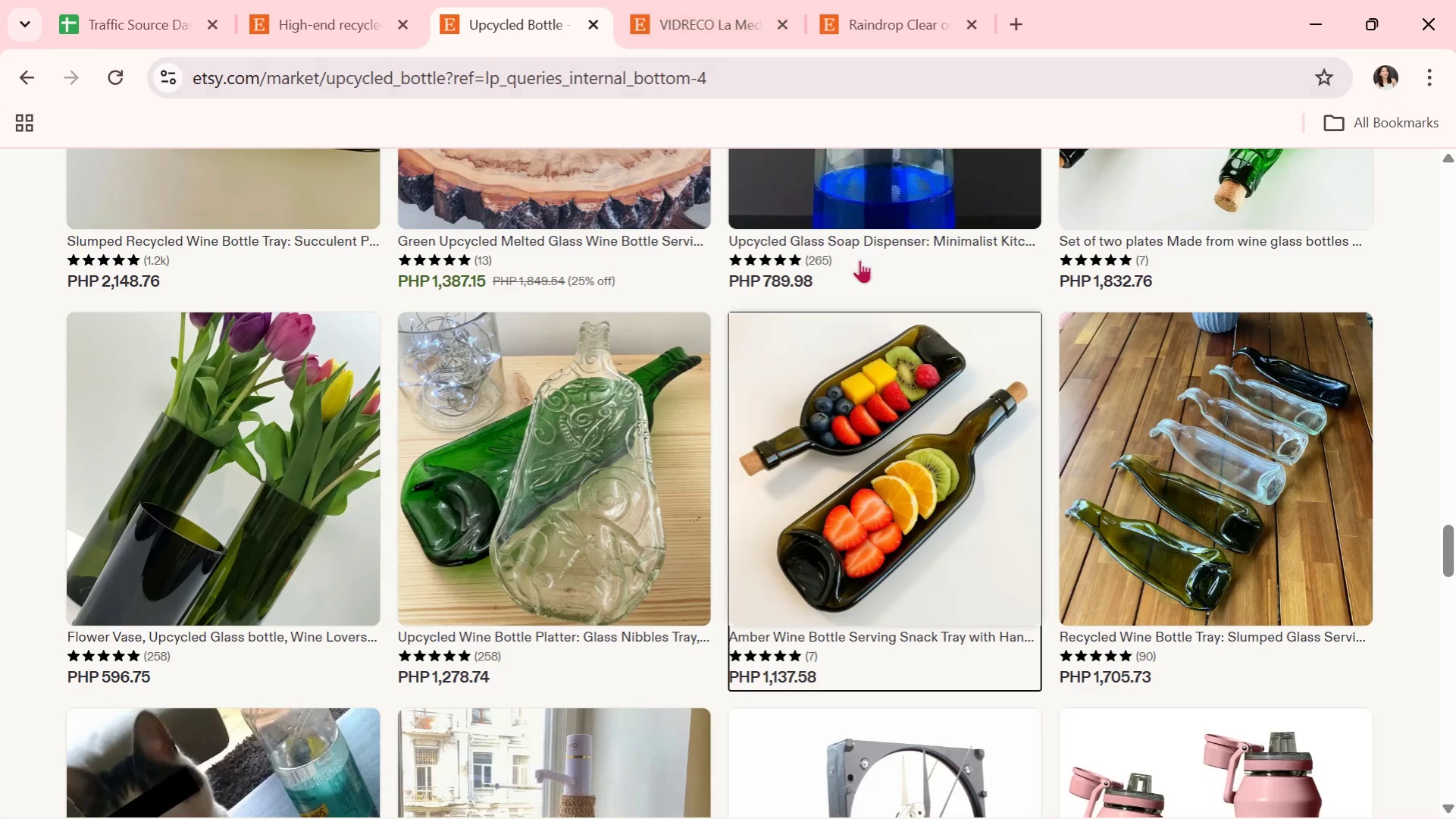 
scroll: coordinate [857, 346], scroll_direction: down, amount: 6.0
 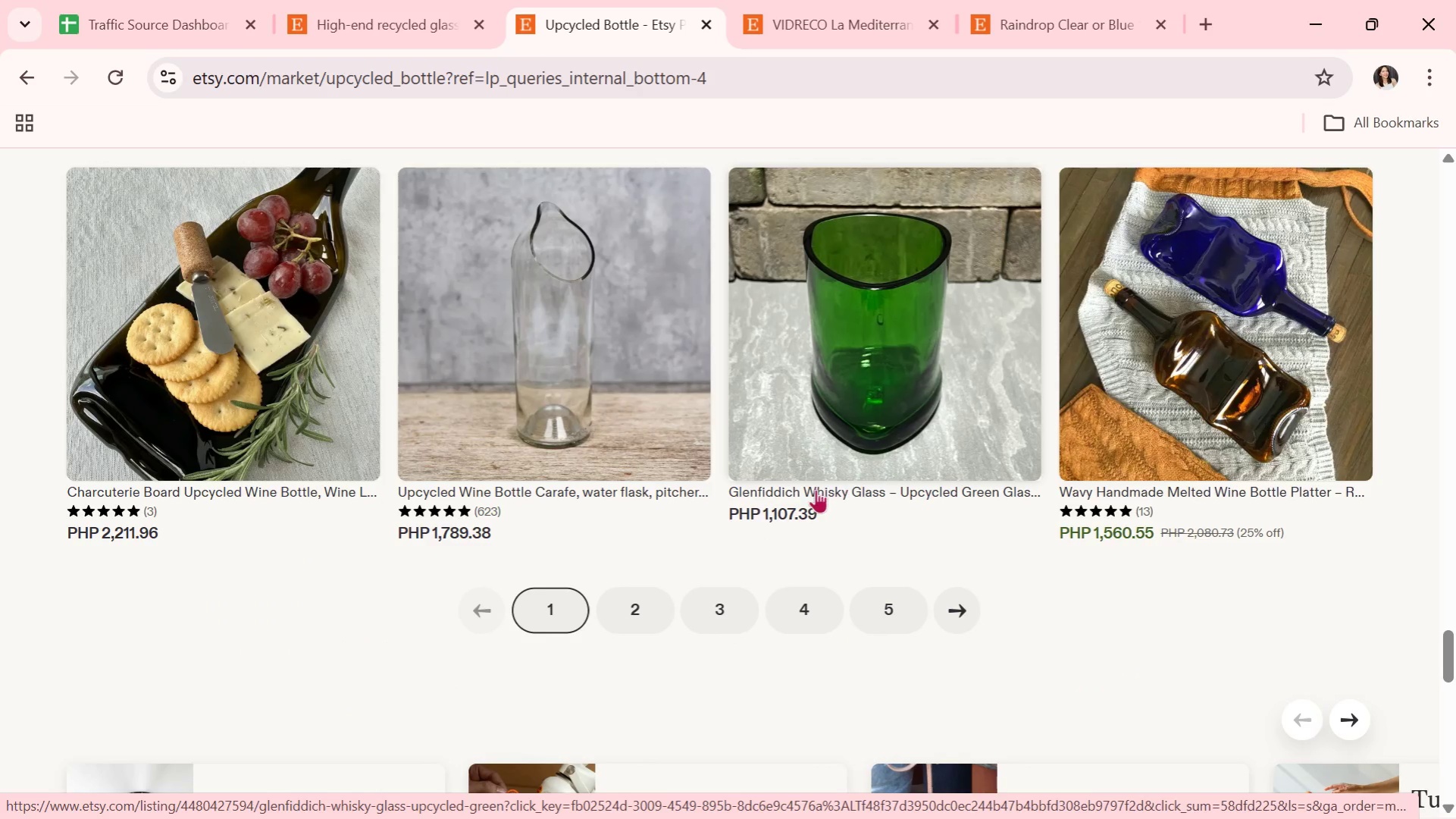 
left_click([624, 614])
 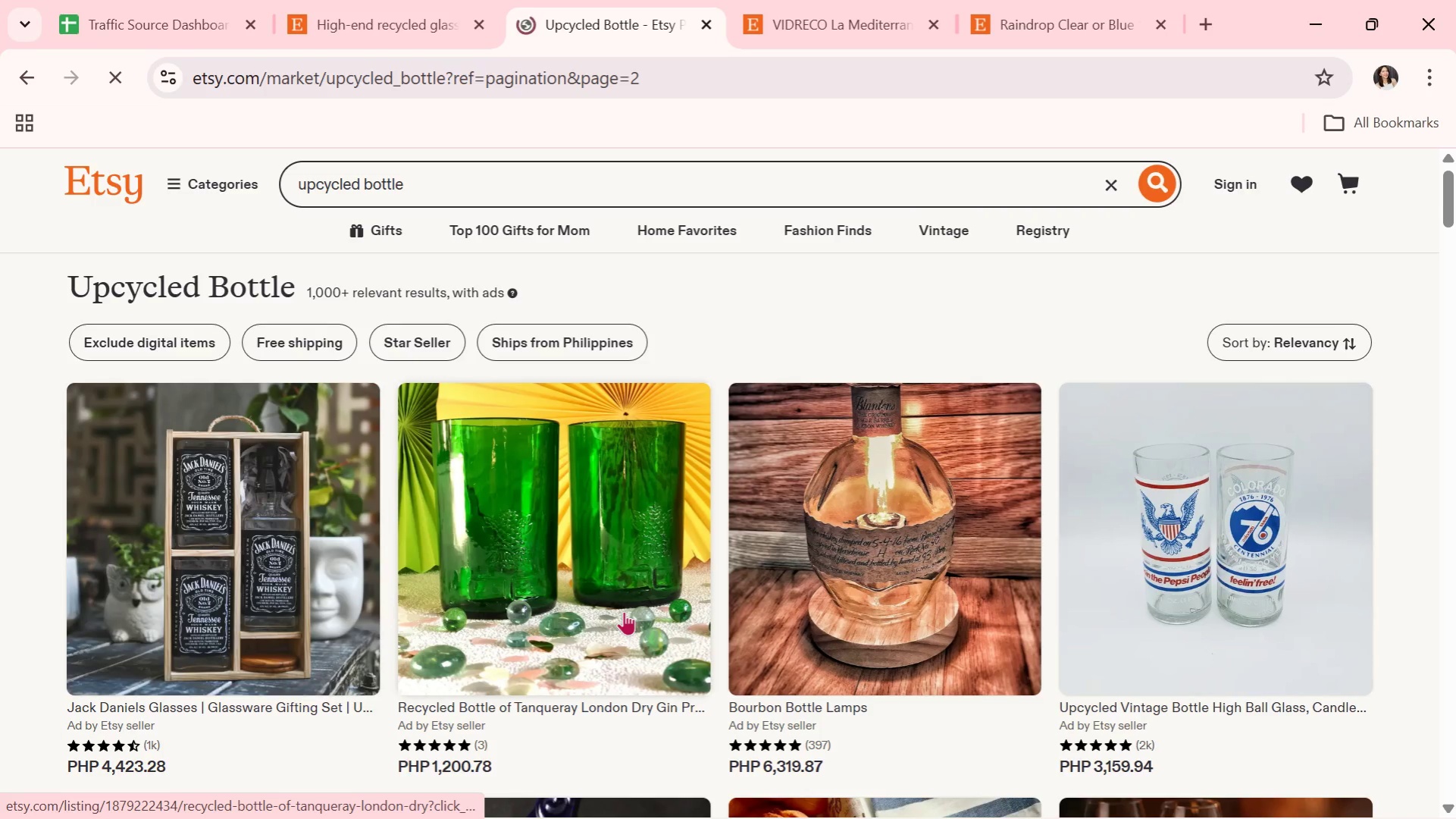 
scroll: coordinate [862, 570], scroll_direction: down, amount: 5.0
 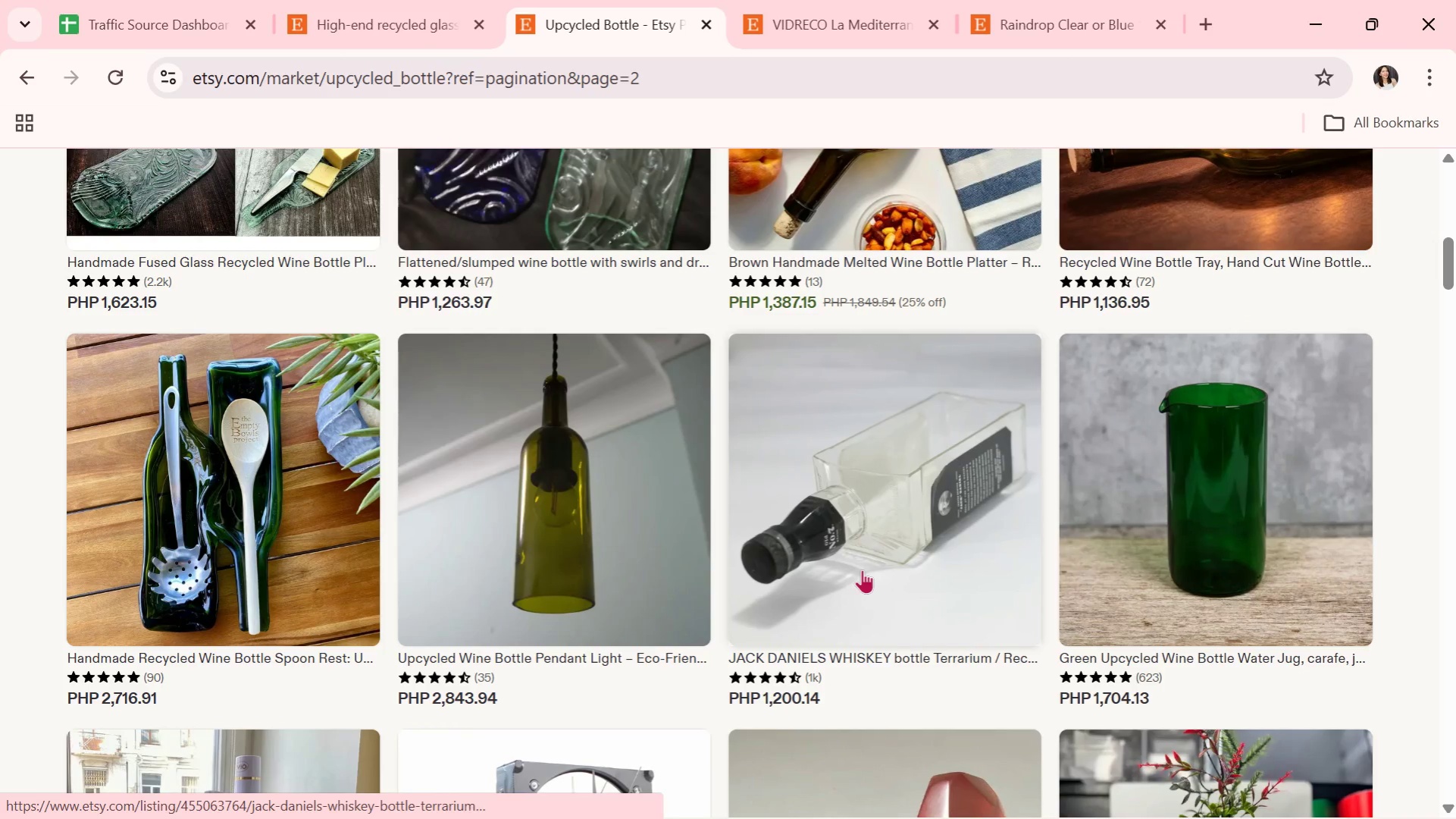 
mouse_move([216, 520])
 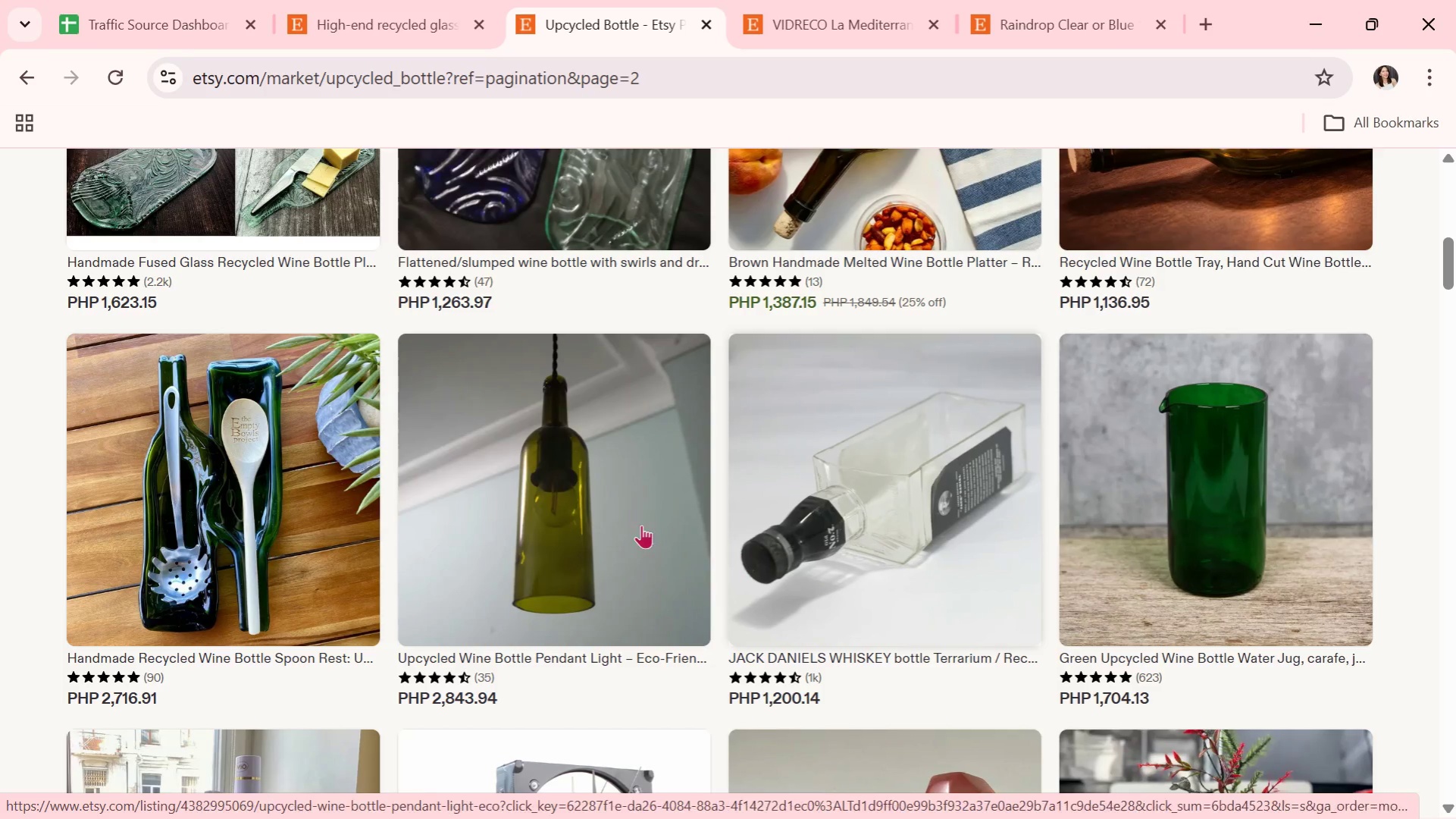 
left_click([632, 522])
 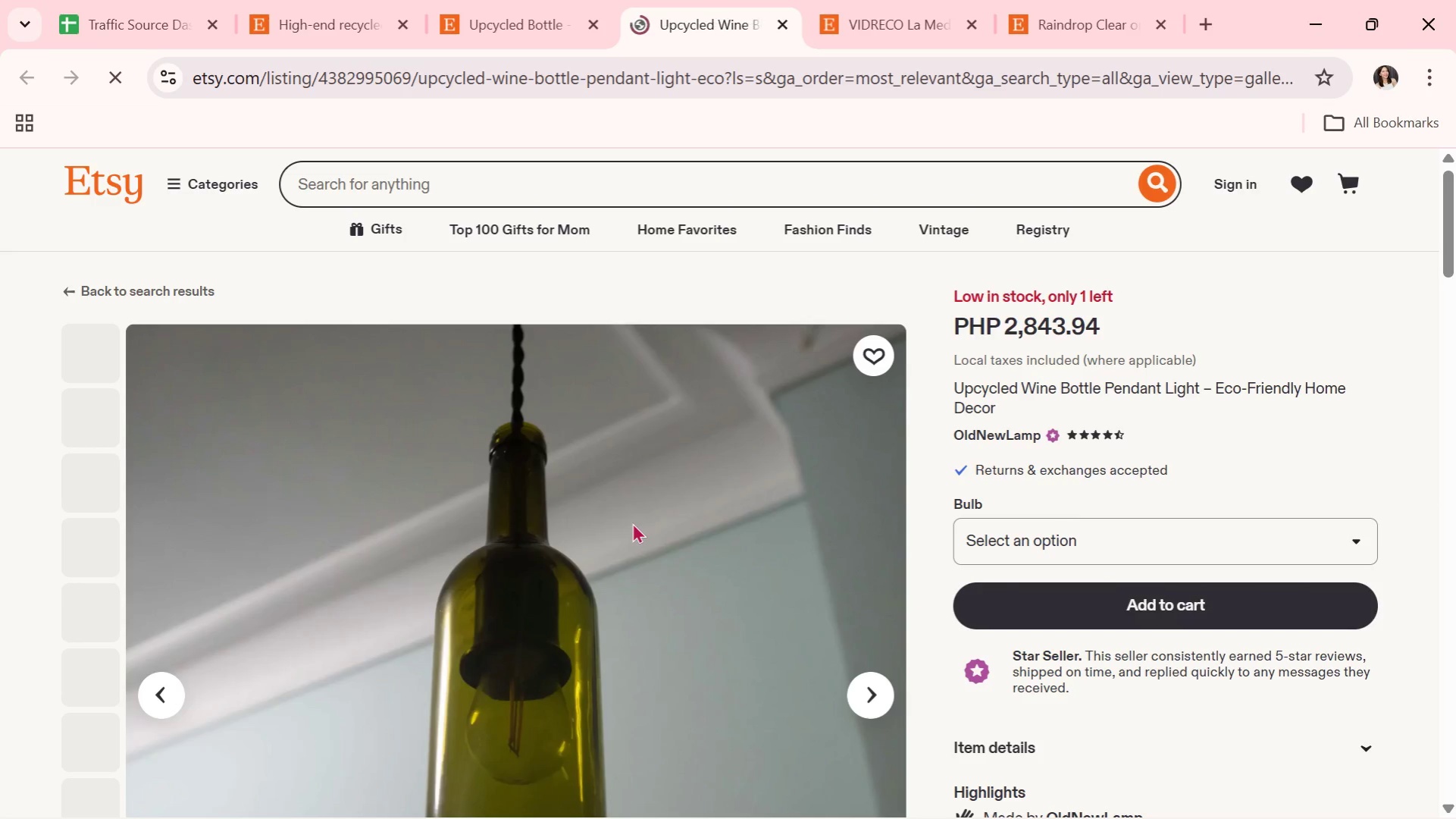 
scroll: coordinate [632, 522], scroll_direction: down, amount: 1.0
 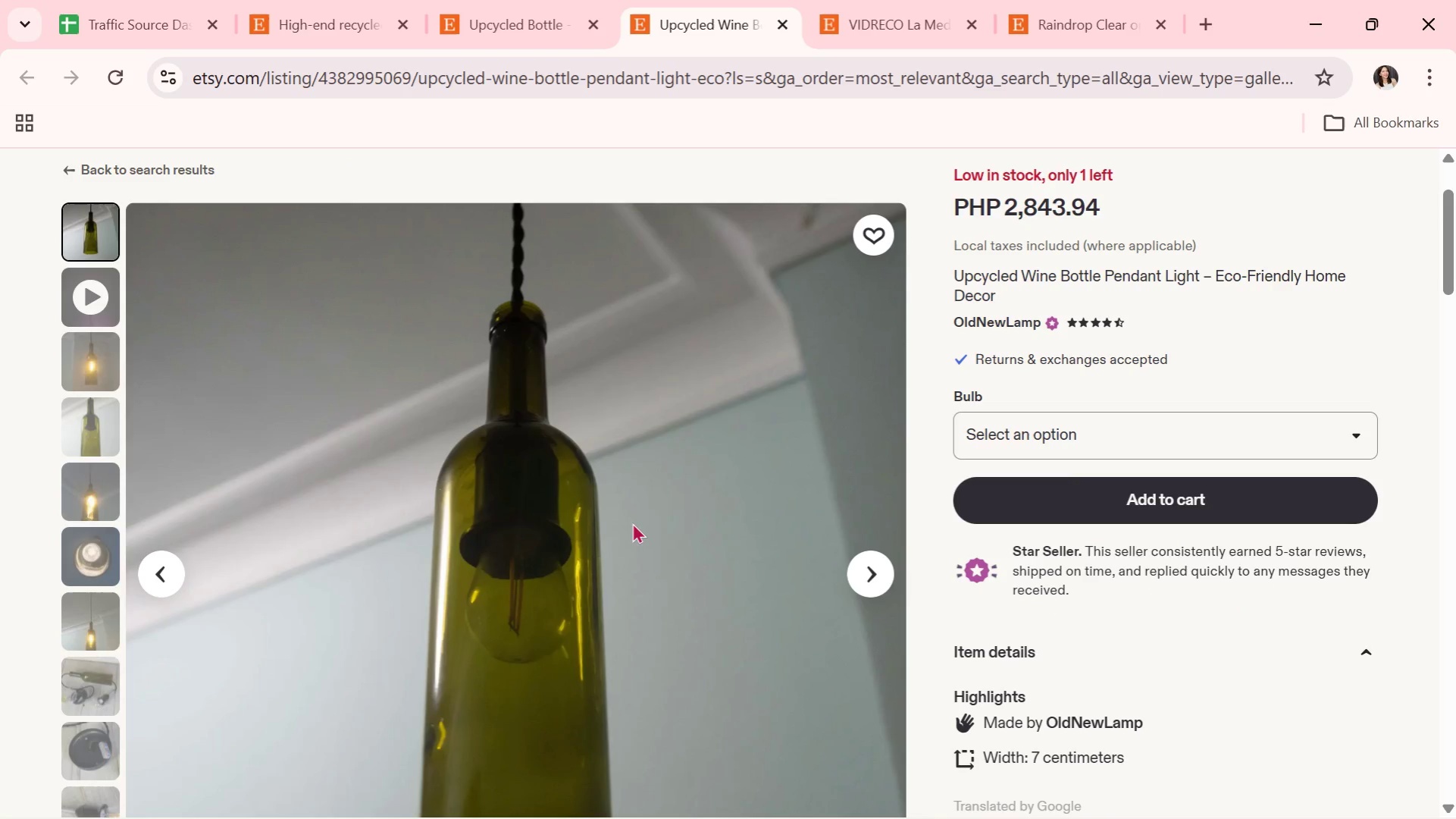 
wait(5.77)
 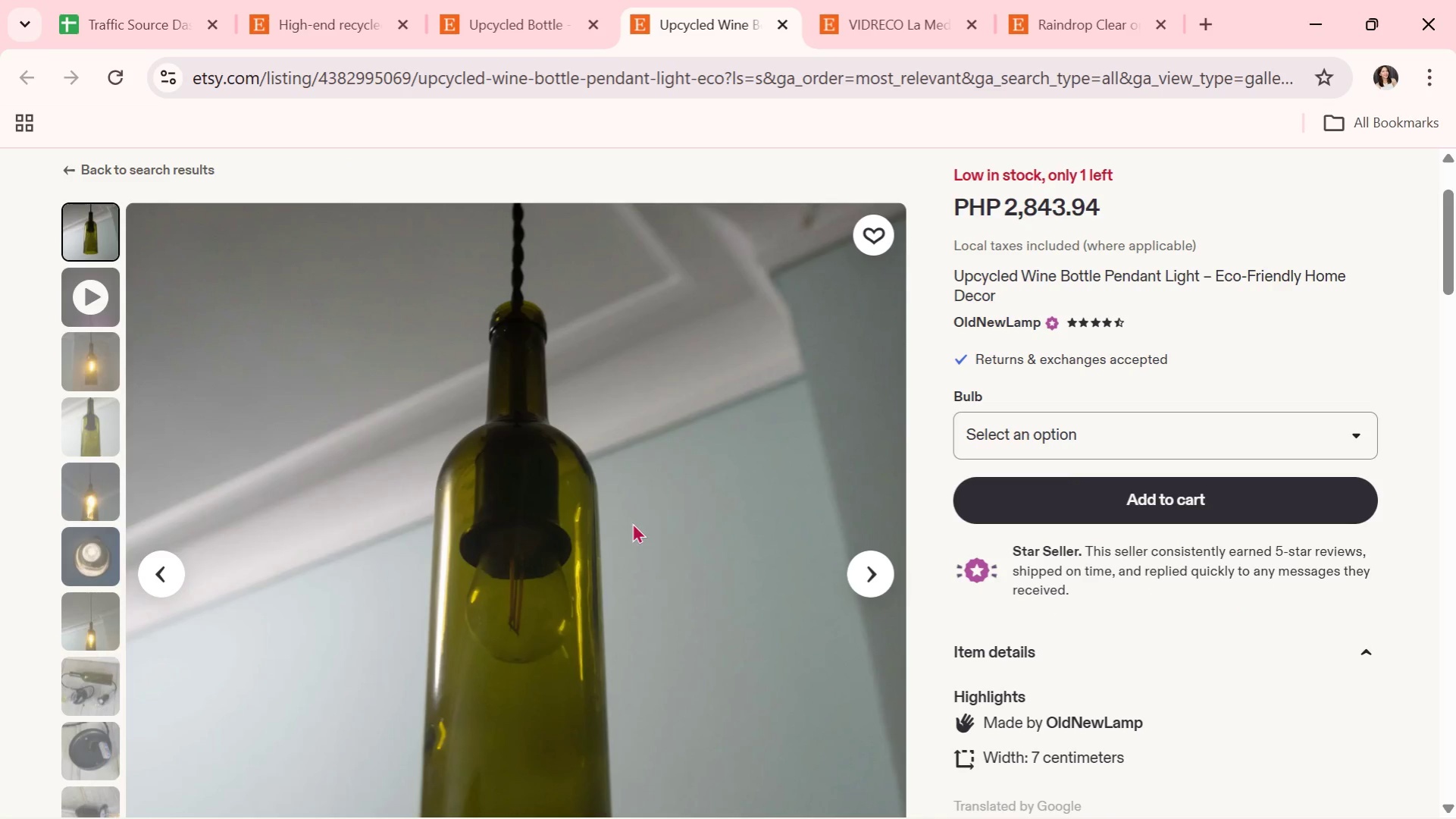 
left_click([881, 570])
 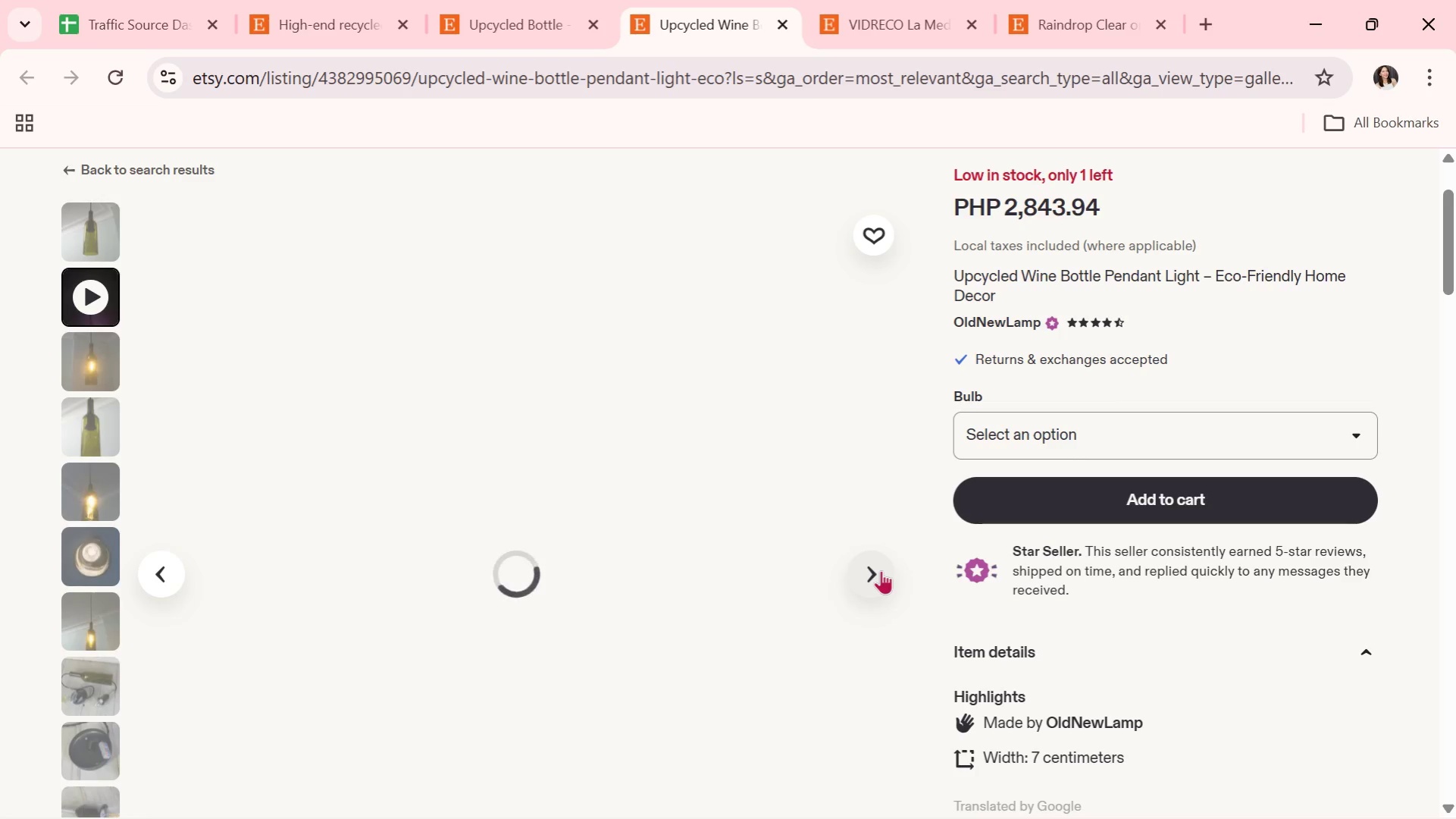 
scroll: coordinate [881, 570], scroll_direction: down, amount: 1.0
 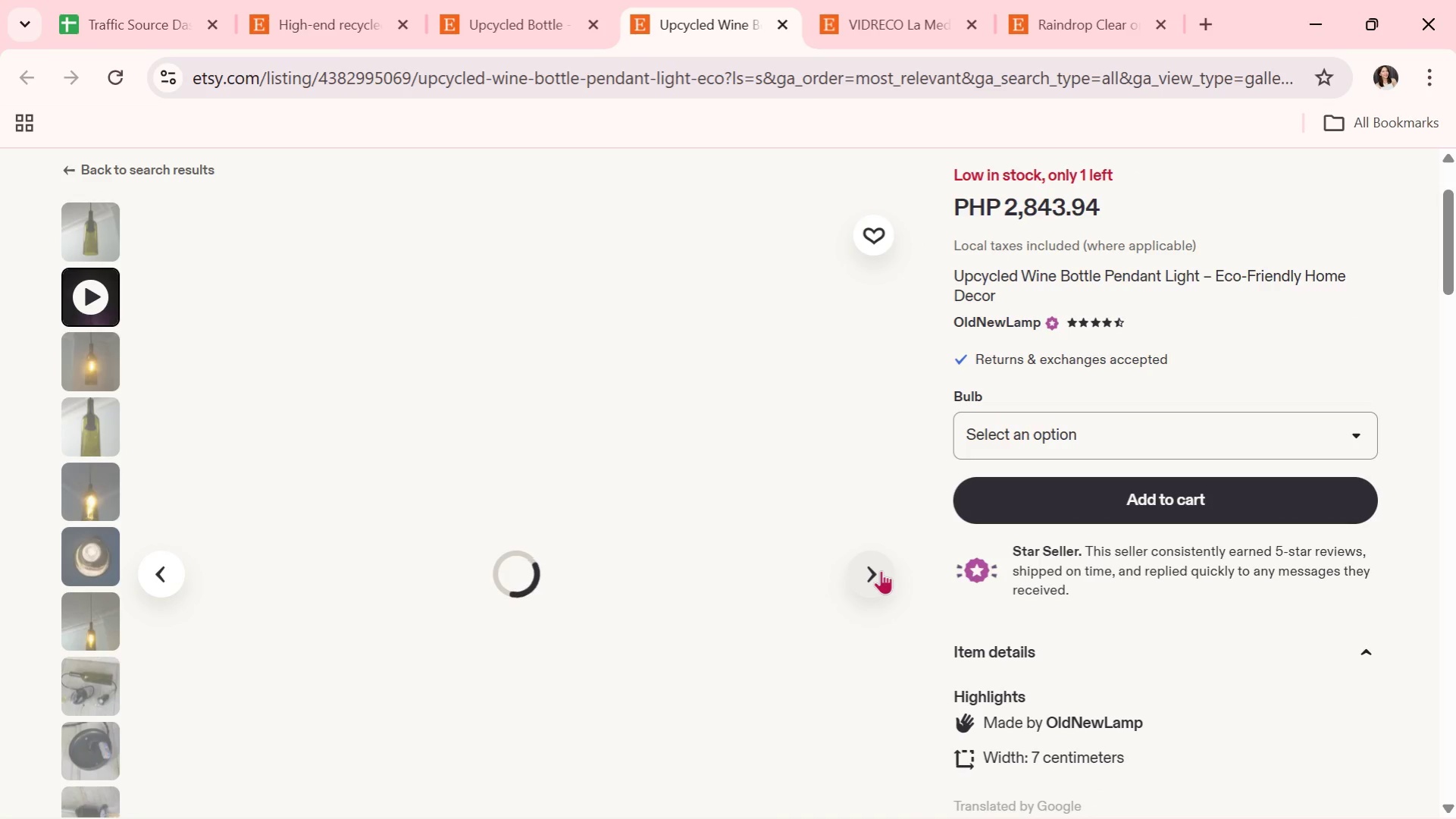 
scroll: coordinate [881, 570], scroll_direction: none, amount: 0.0
 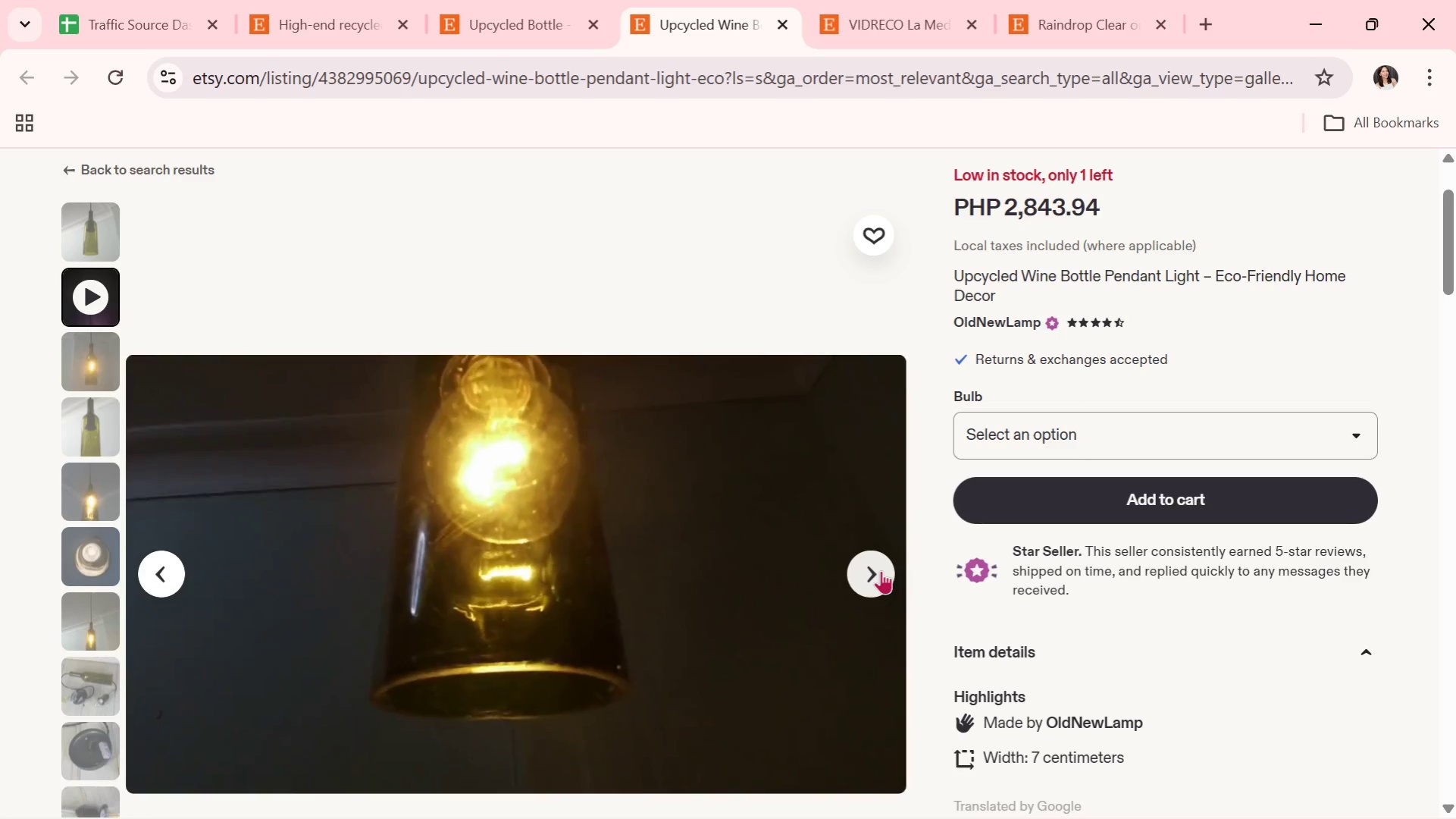 
left_click([881, 570])
 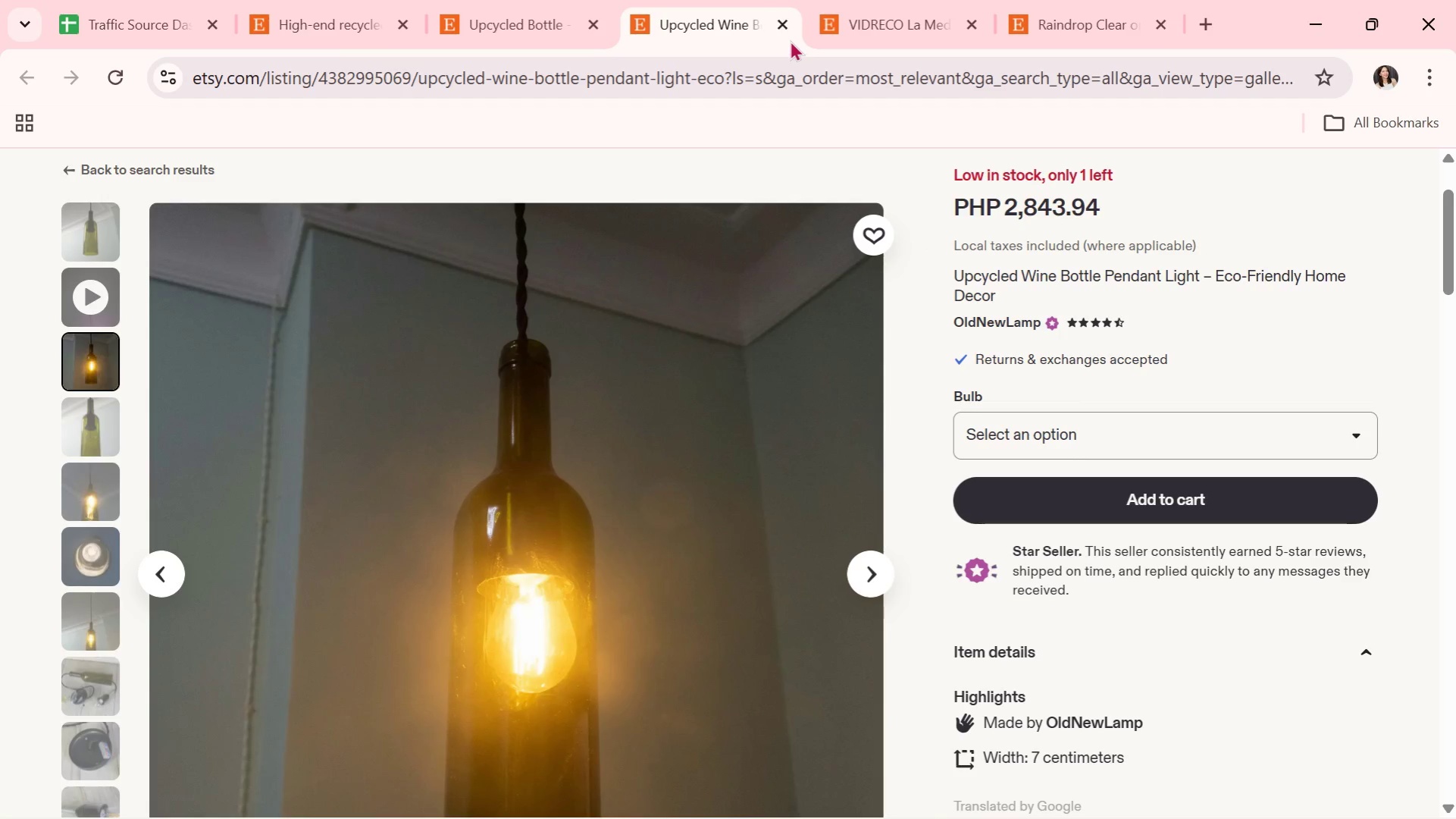 
left_click([787, 30])
 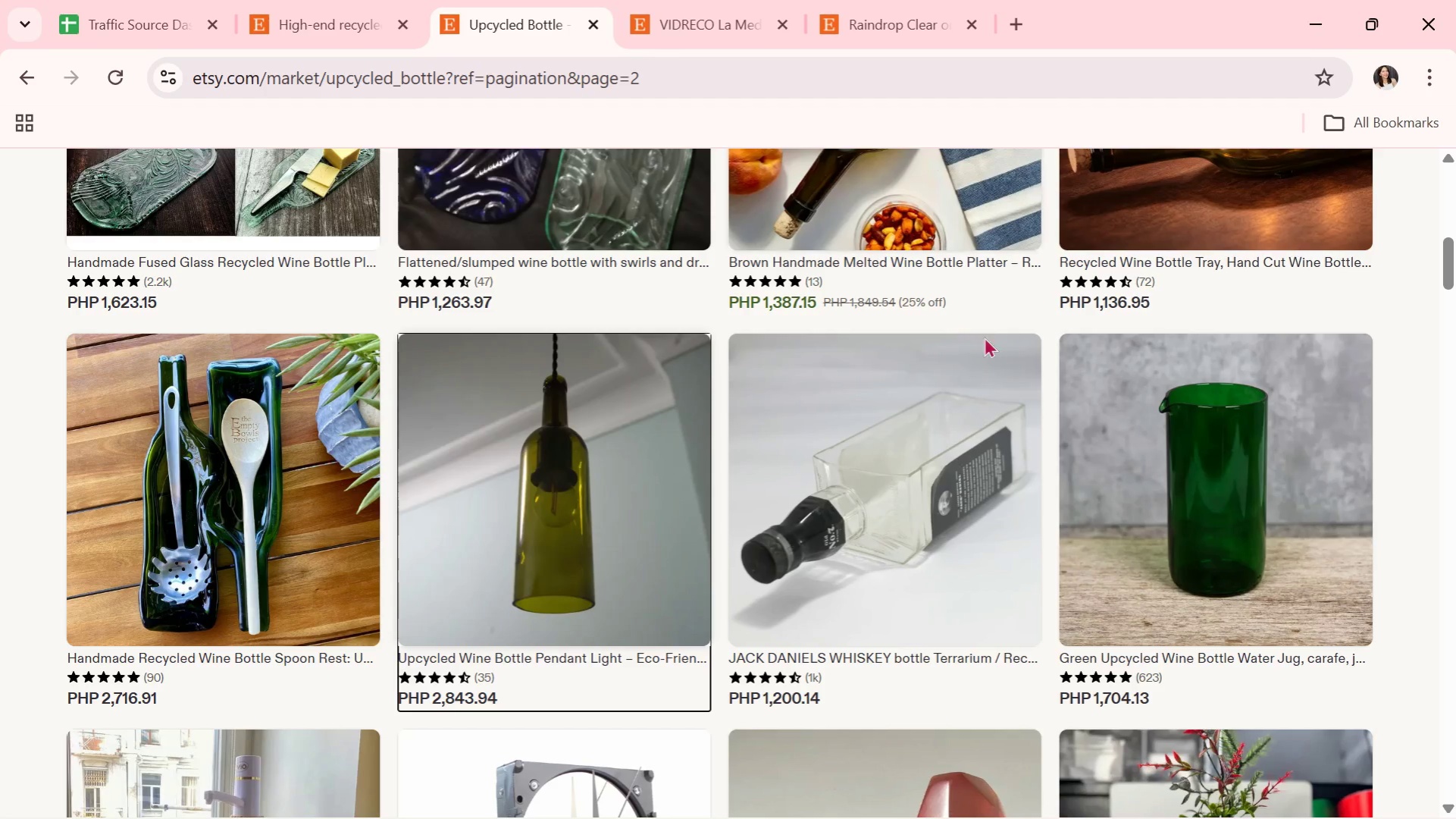 
scroll: coordinate [134, 595], scroll_direction: down, amount: 9.0
 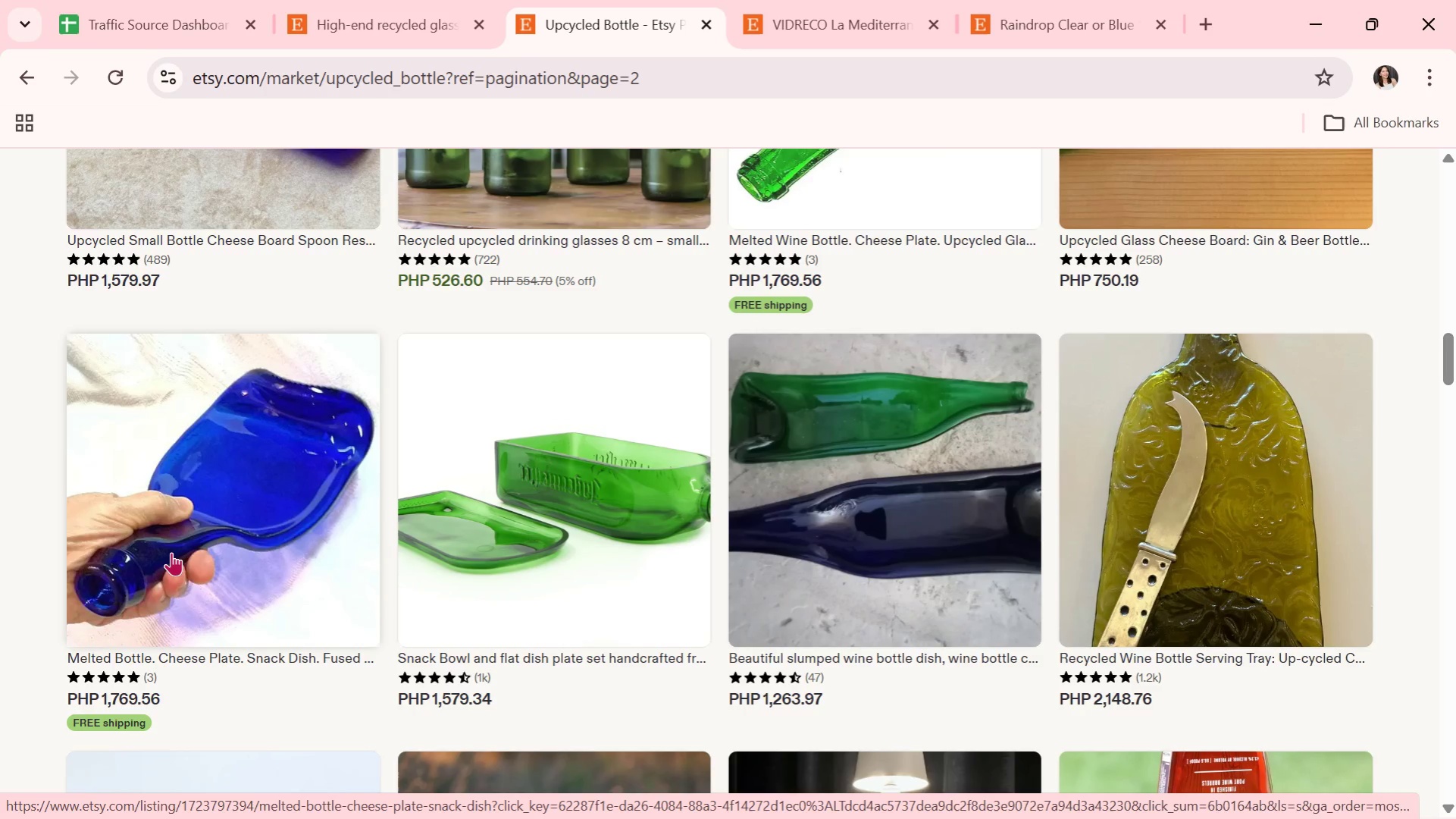 
left_click([171, 552])
 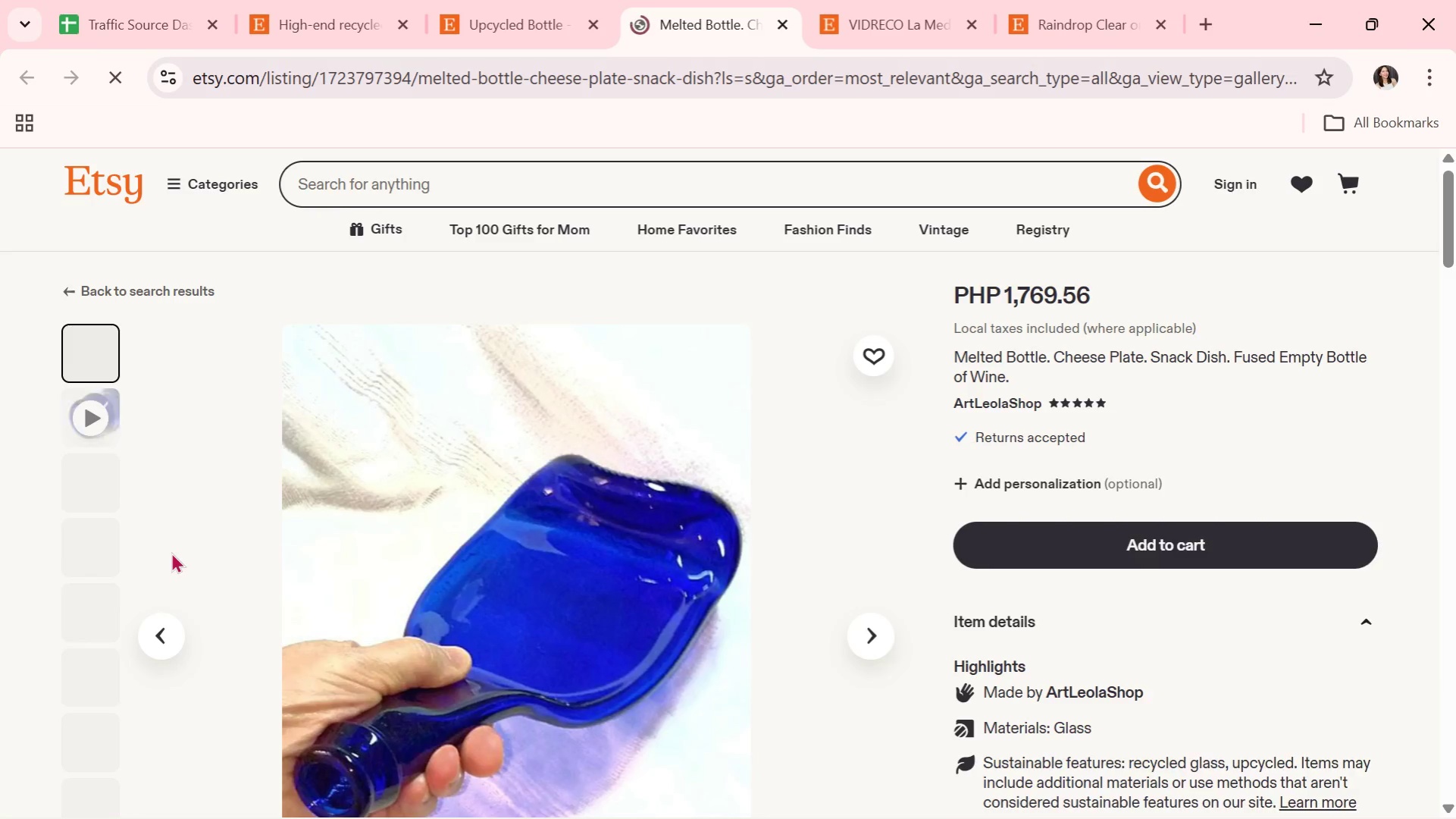 
scroll: coordinate [293, 544], scroll_direction: down, amount: 1.0
 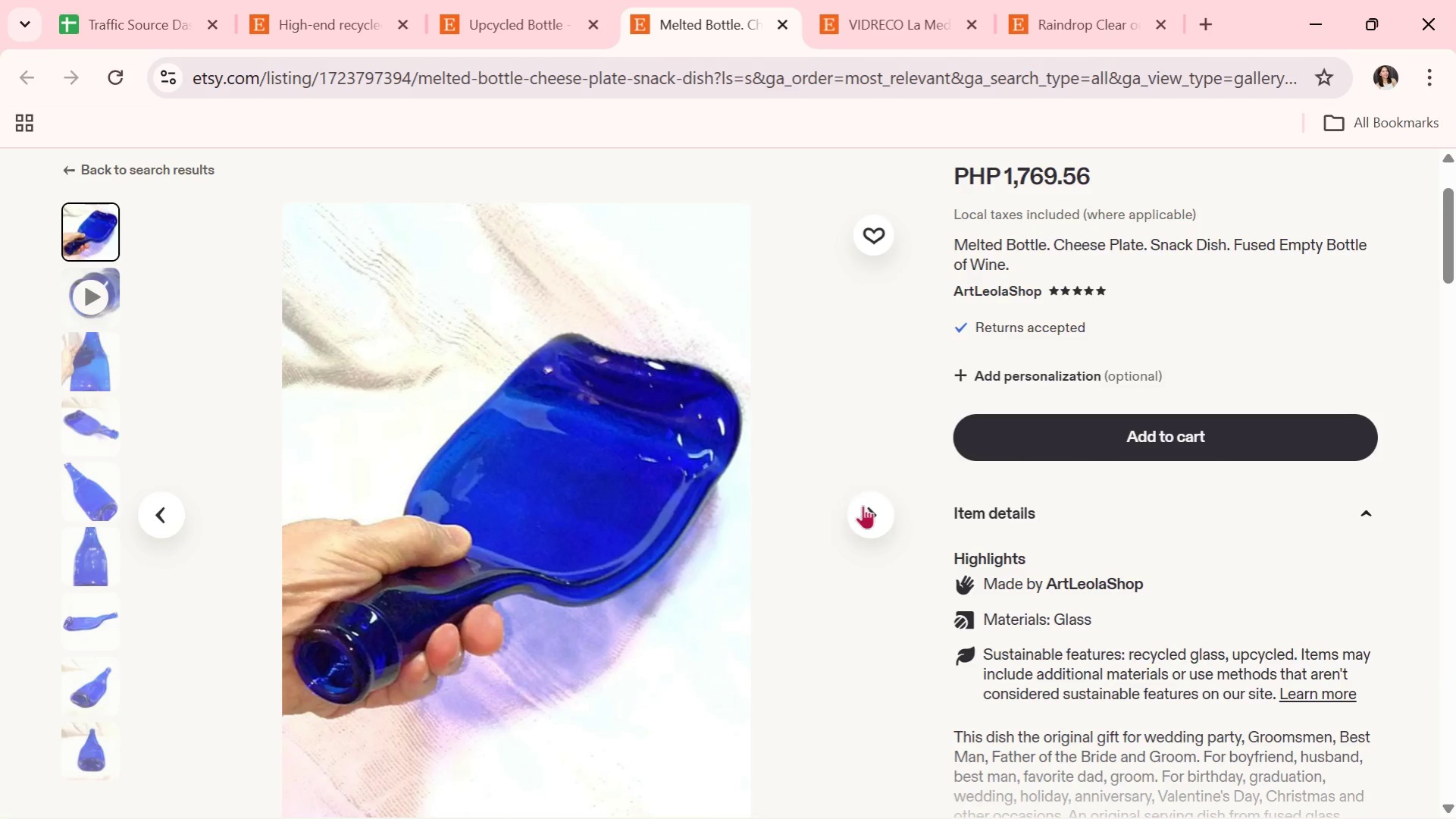 
left_click([877, 507])
 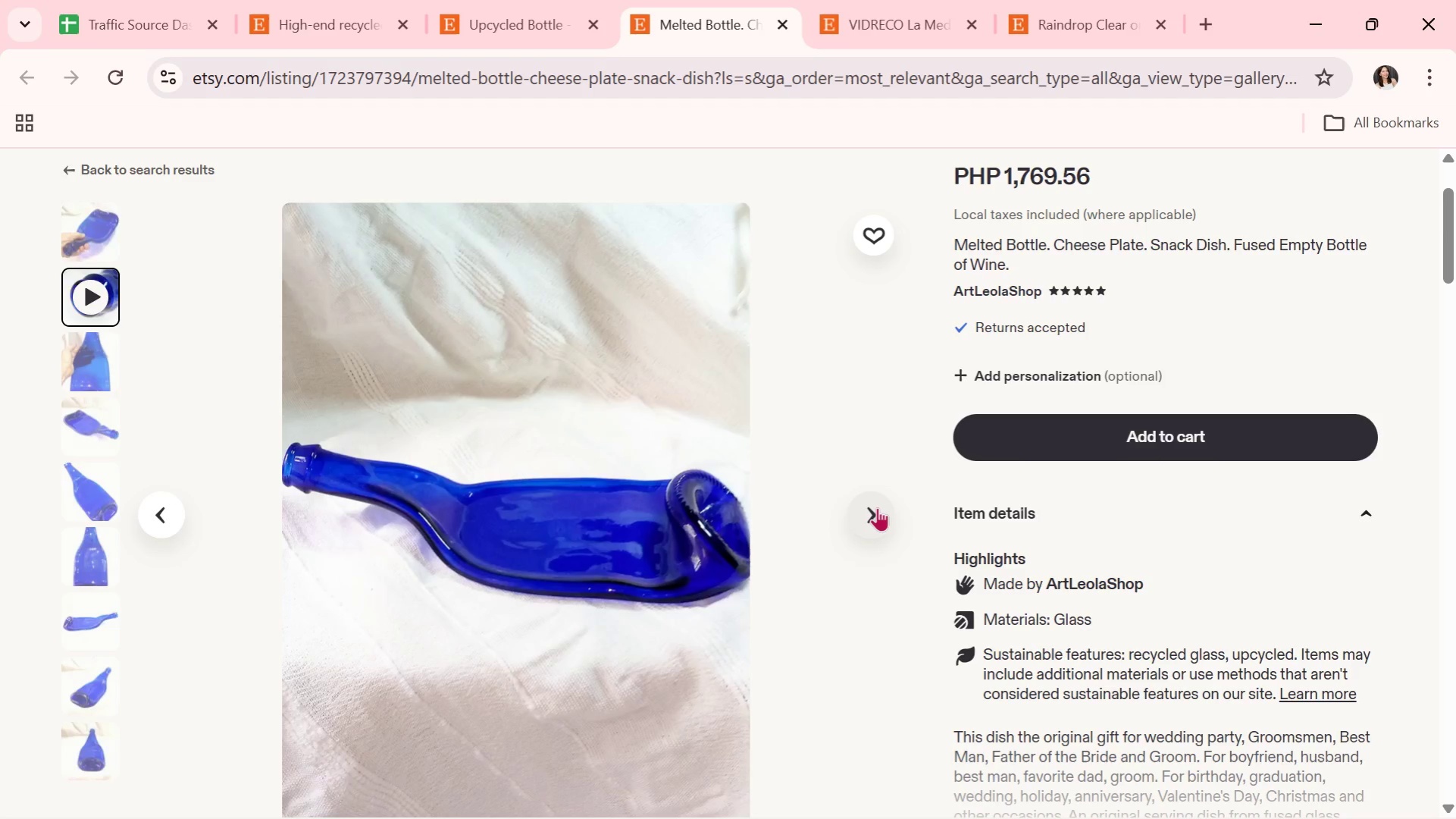 
wait(10.55)
 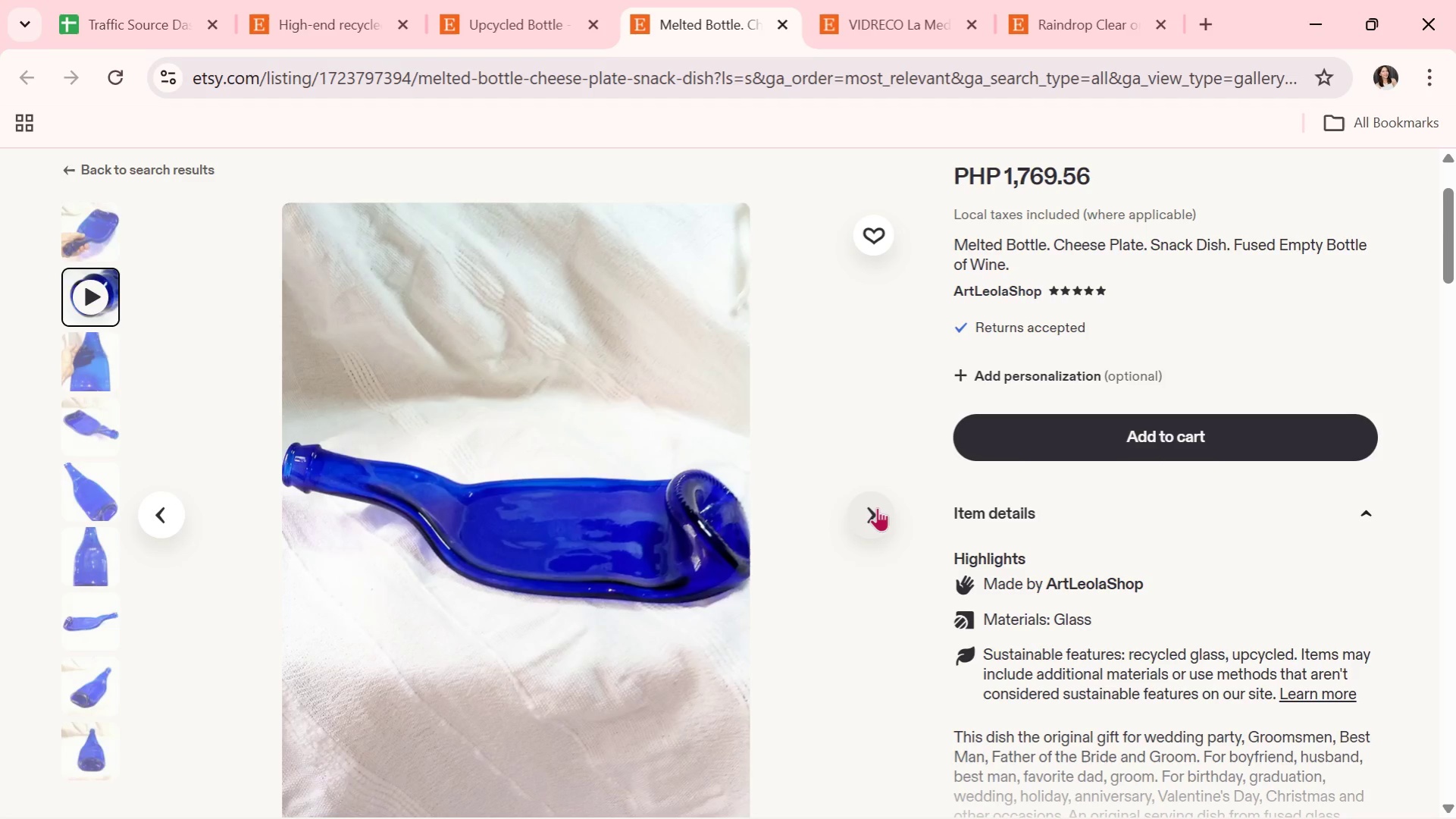 
left_click([877, 507])
 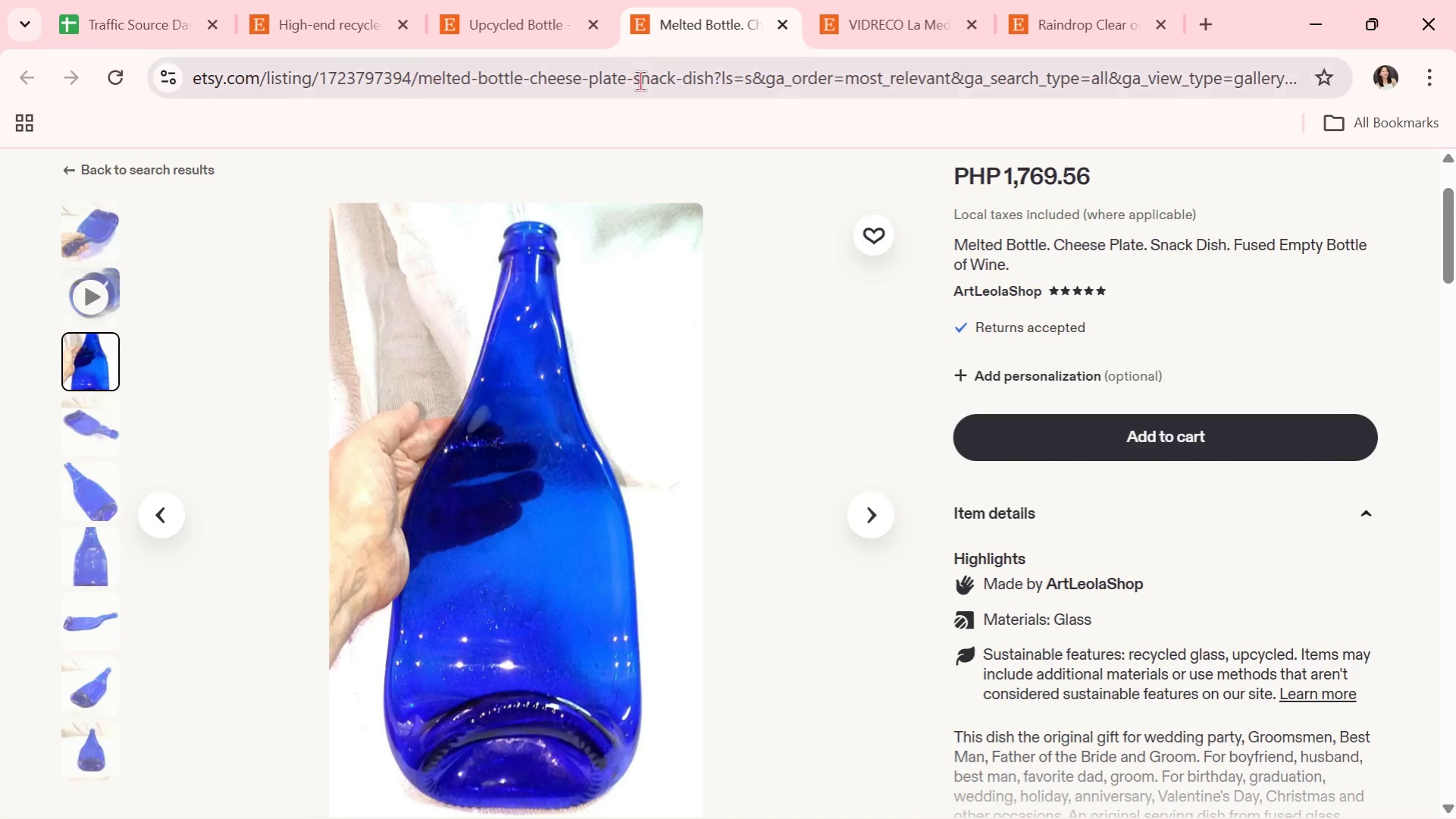 
left_click([778, 23])
 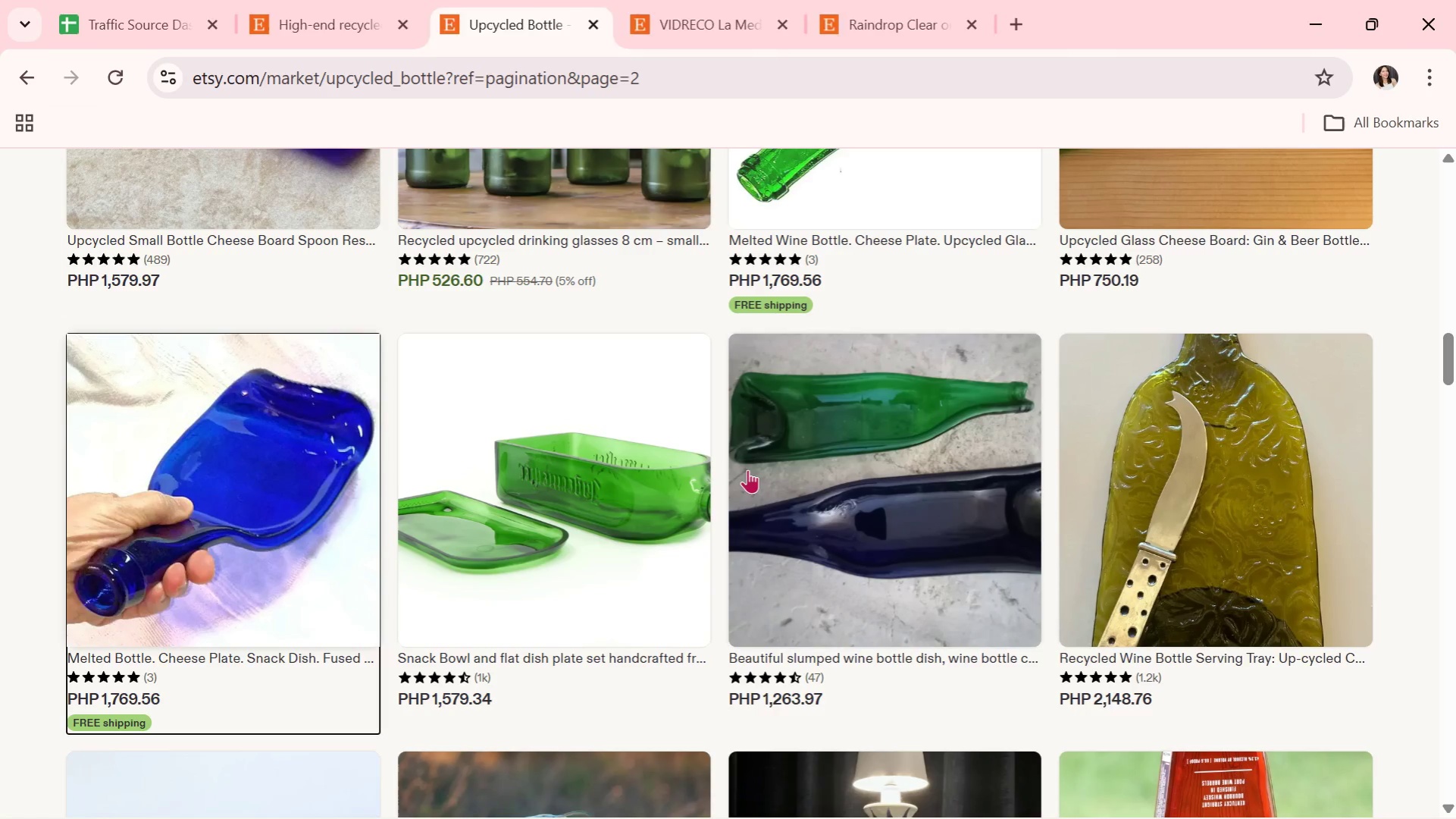 
scroll: coordinate [747, 469], scroll_direction: down, amount: 13.0
 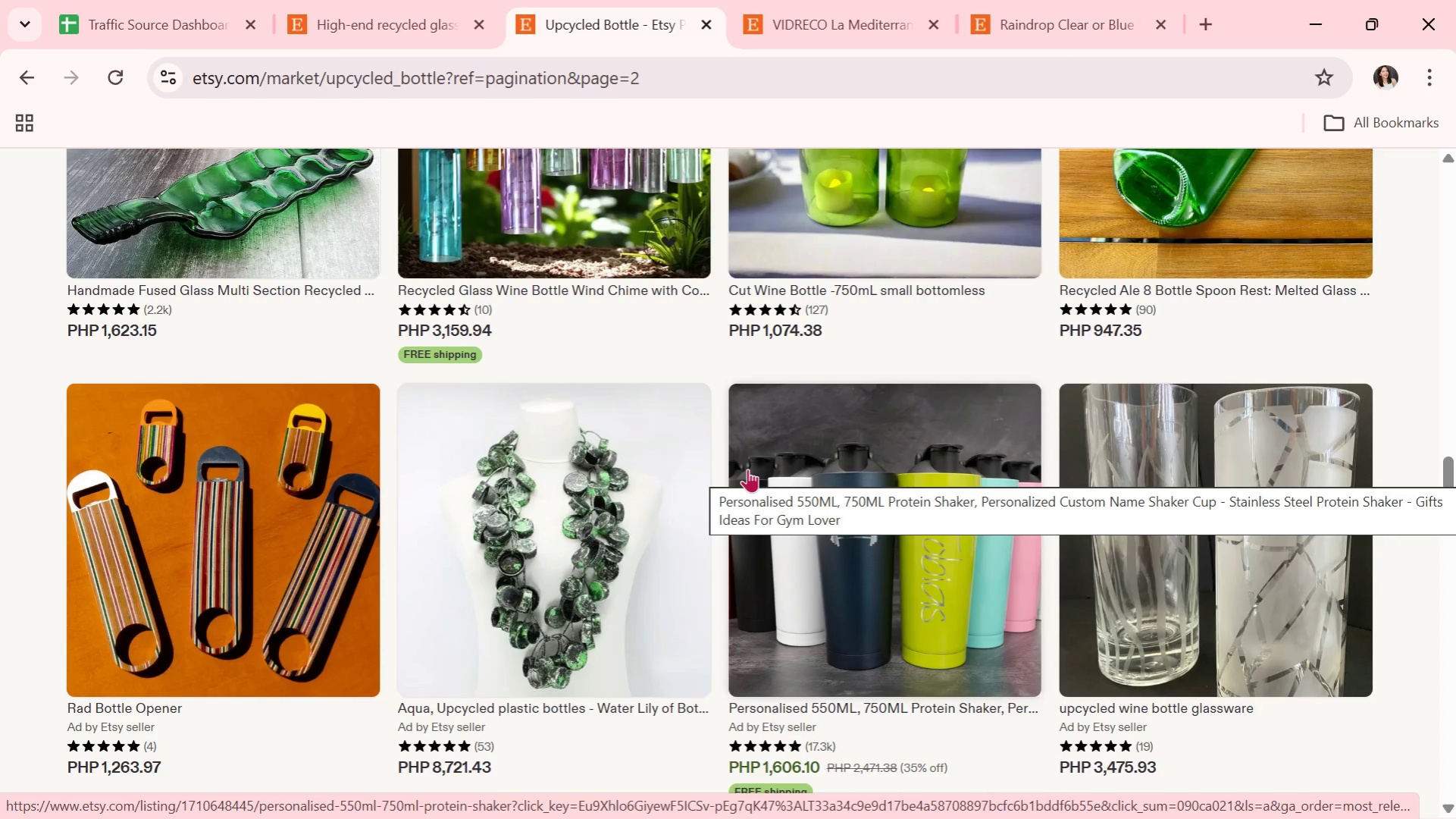 
scroll: coordinate [1319, 560], scroll_direction: down, amount: 9.0
 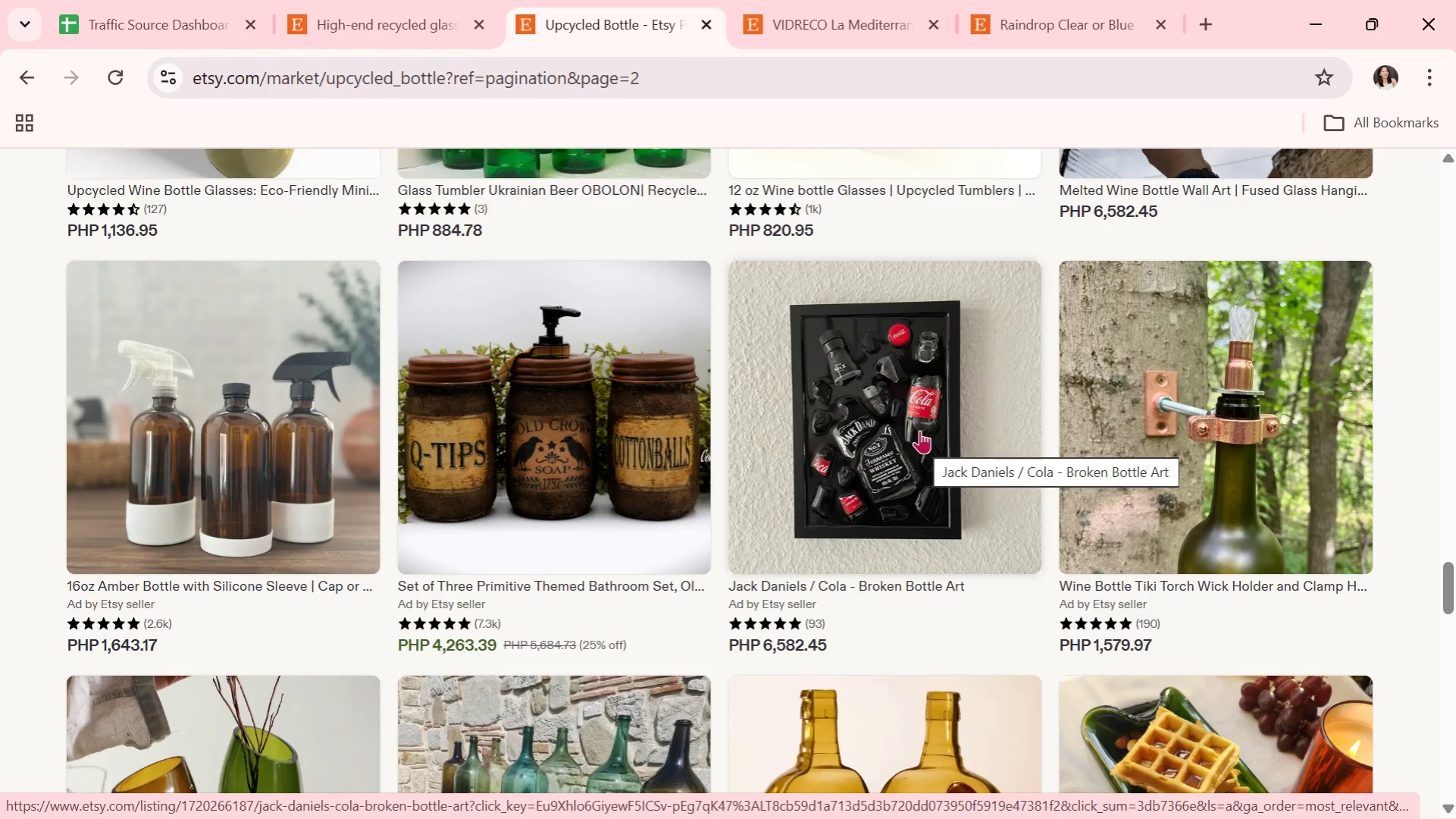 
wait(9.86)
 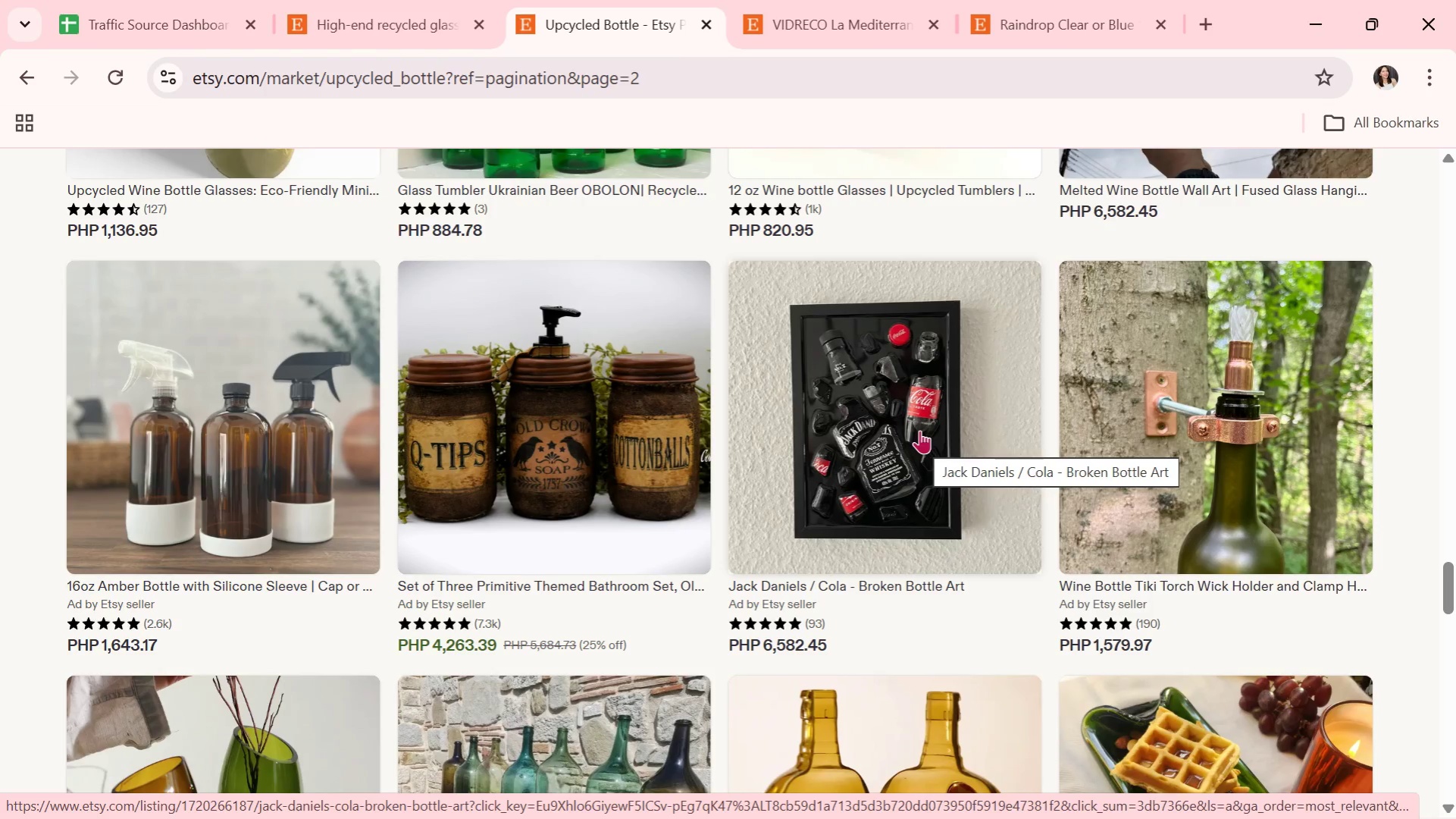 
scroll: coordinate [919, 430], scroll_direction: down, amount: 2.0
 